 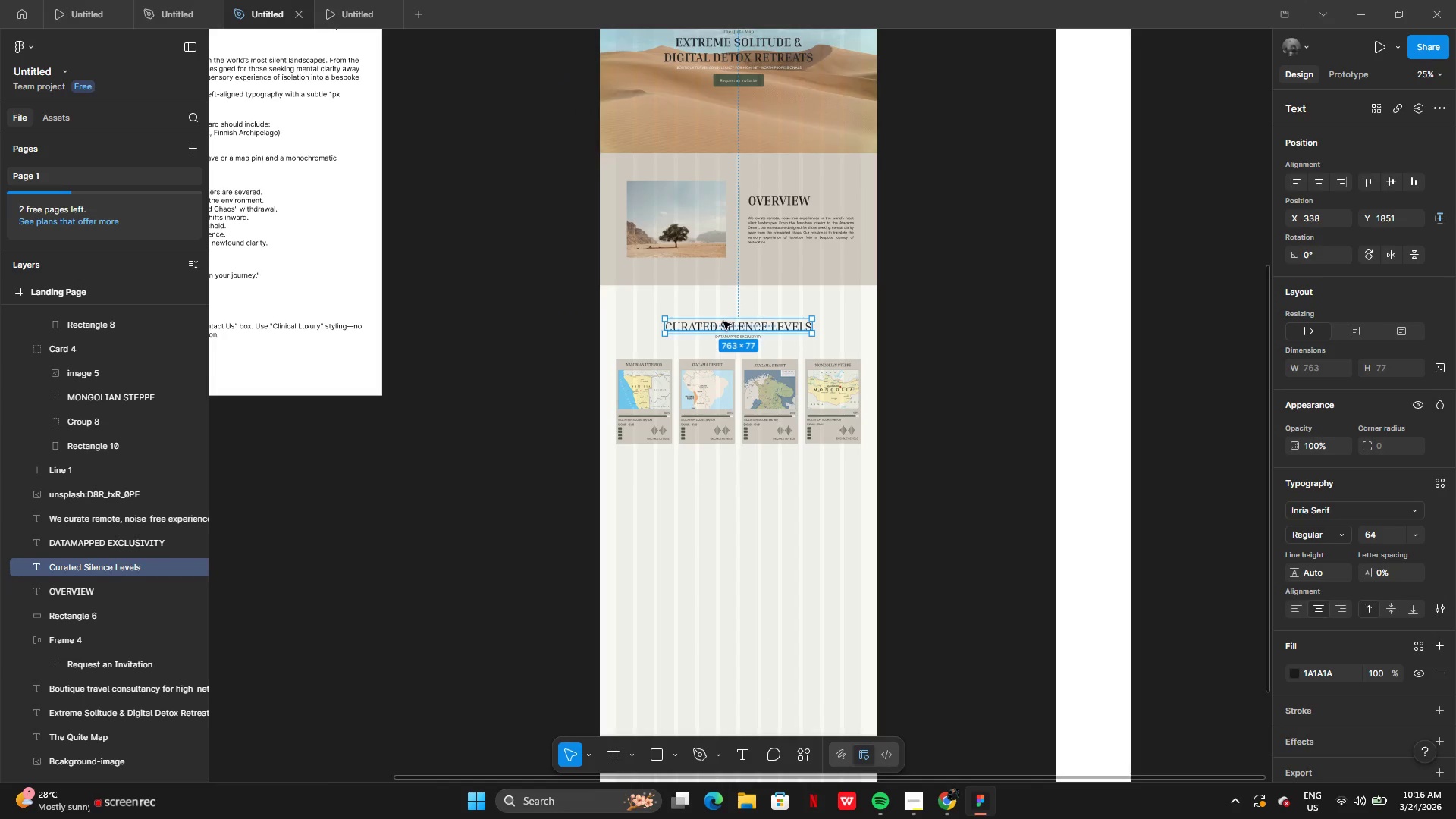 
hold_key(key=AltLeft, duration=0.36)
left_click_drag(start_coordinate=[726, 325], to_coordinate=[725, 364])
 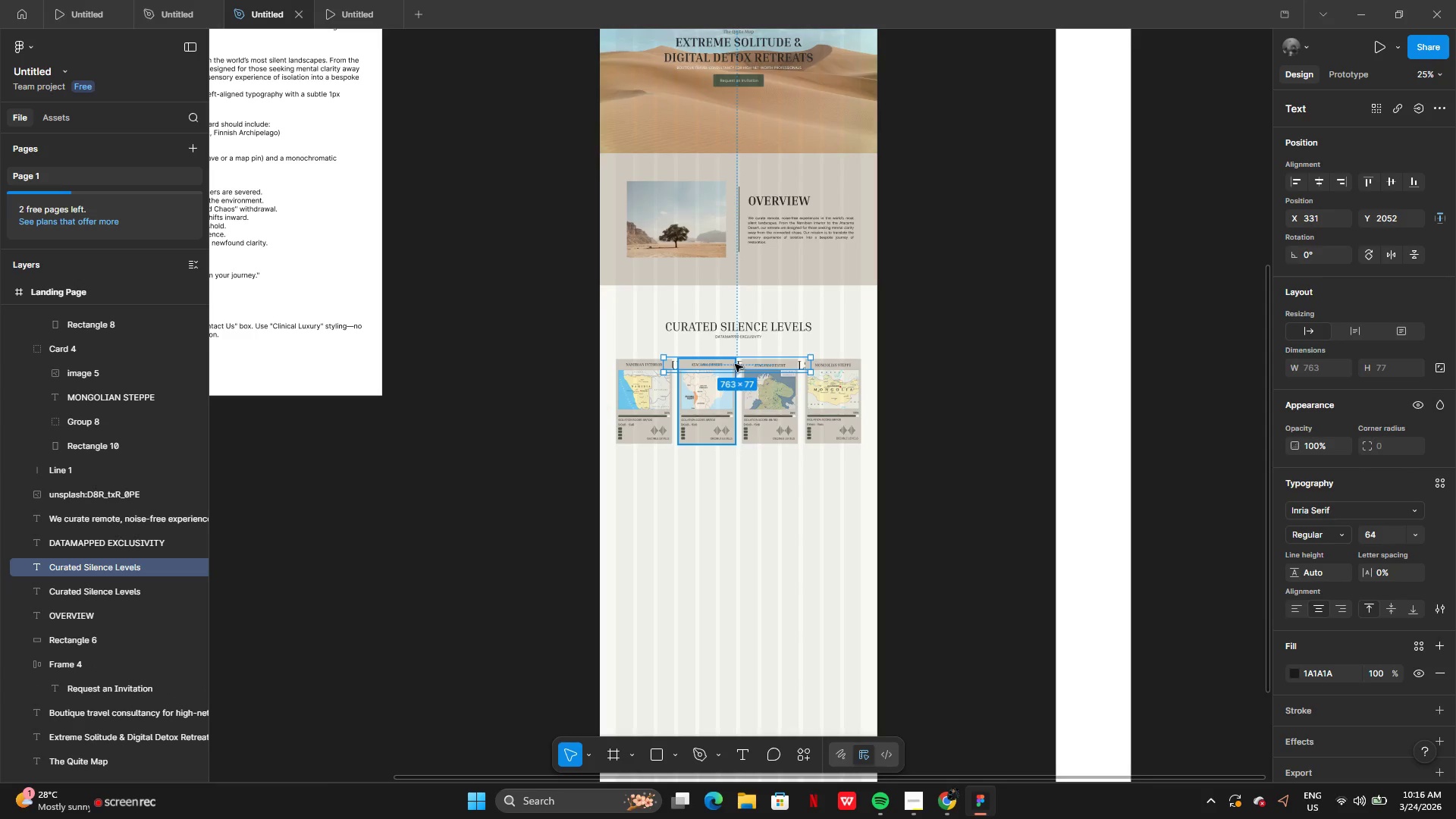 
left_click_drag(start_coordinate=[736, 364], to_coordinate=[738, 497])
 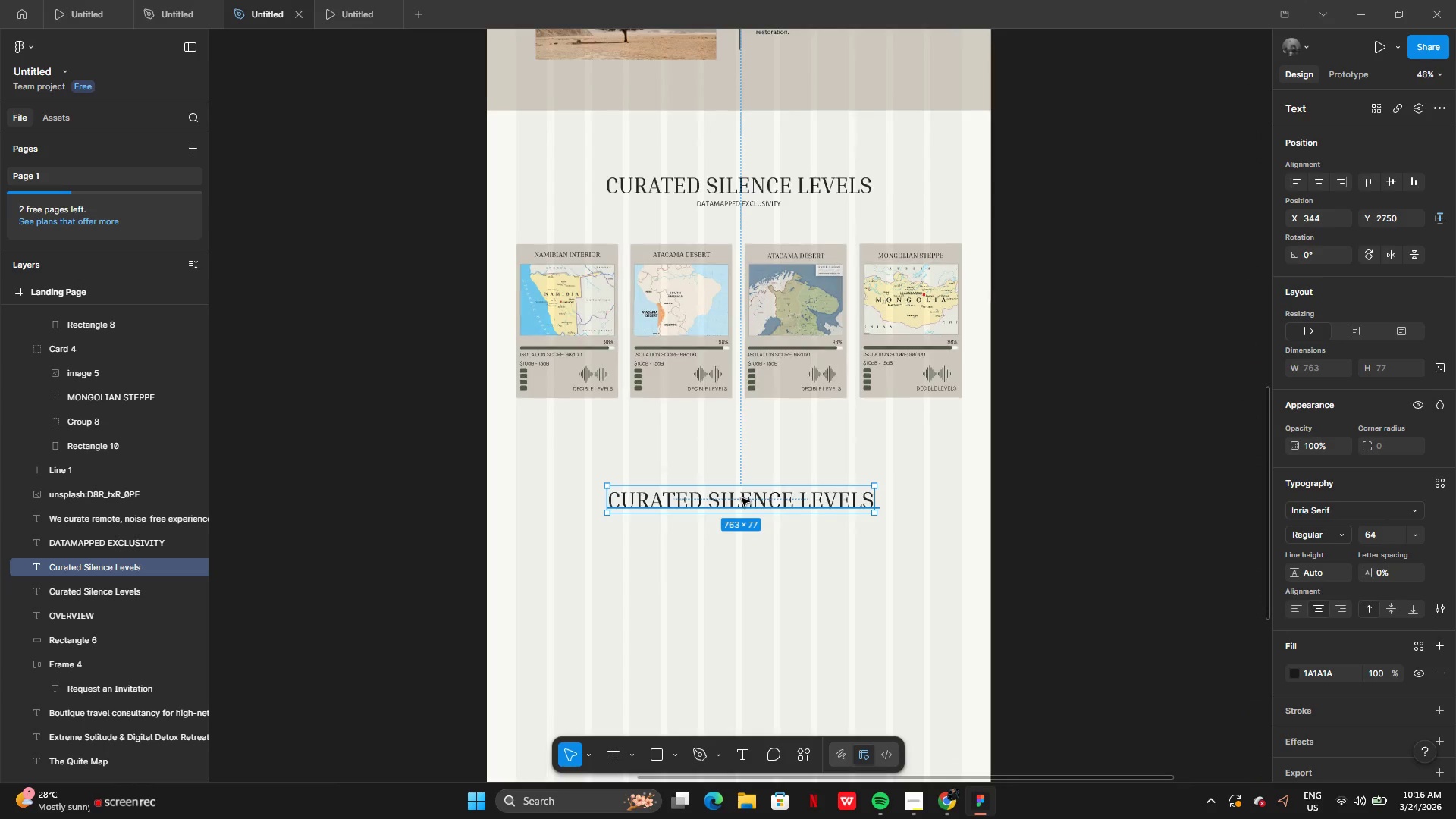 
left_click_drag(start_coordinate=[742, 498], to_coordinate=[740, 481])
 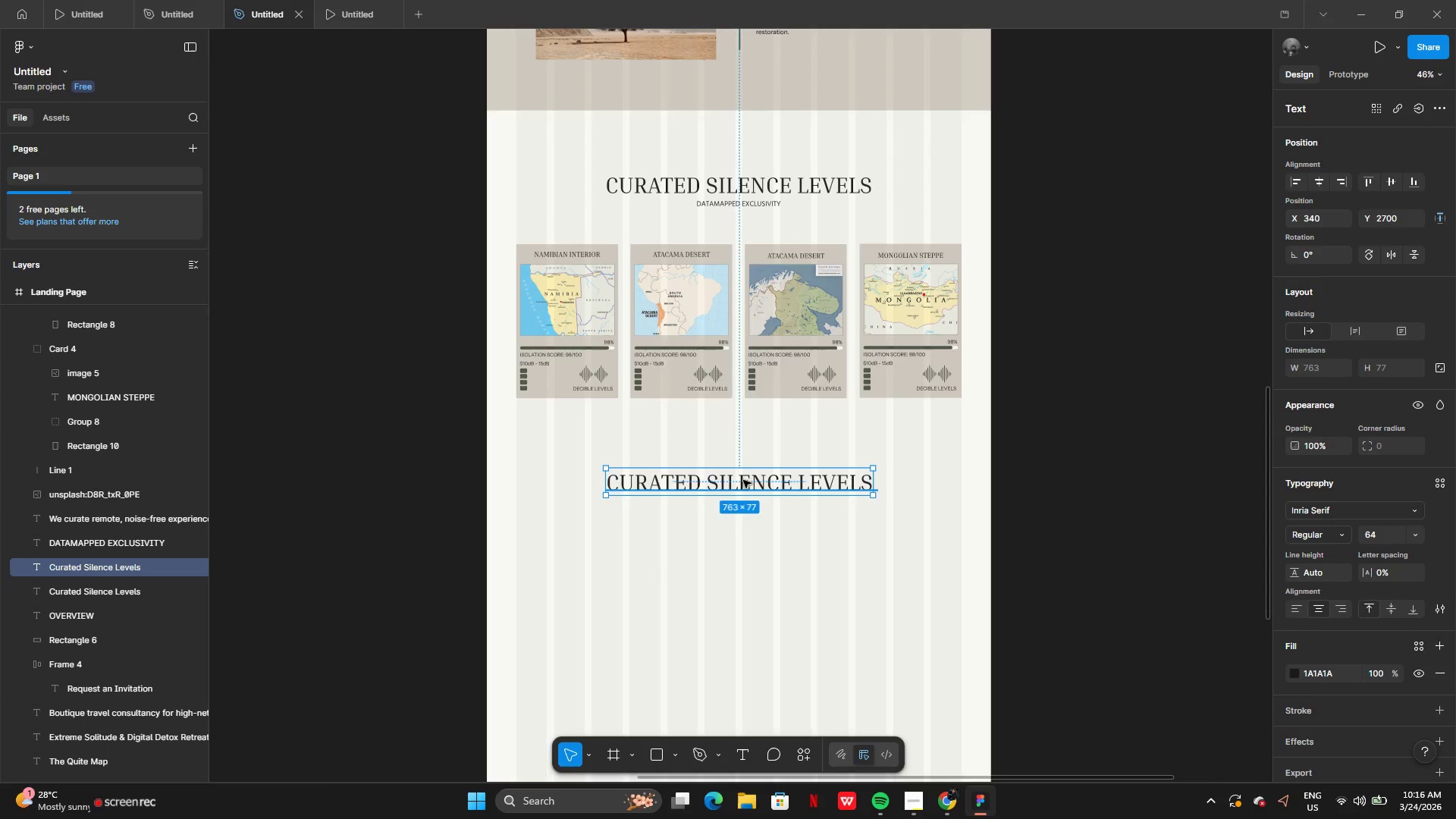 
left_click_drag(start_coordinate=[743, 480], to_coordinate=[740, 499])
 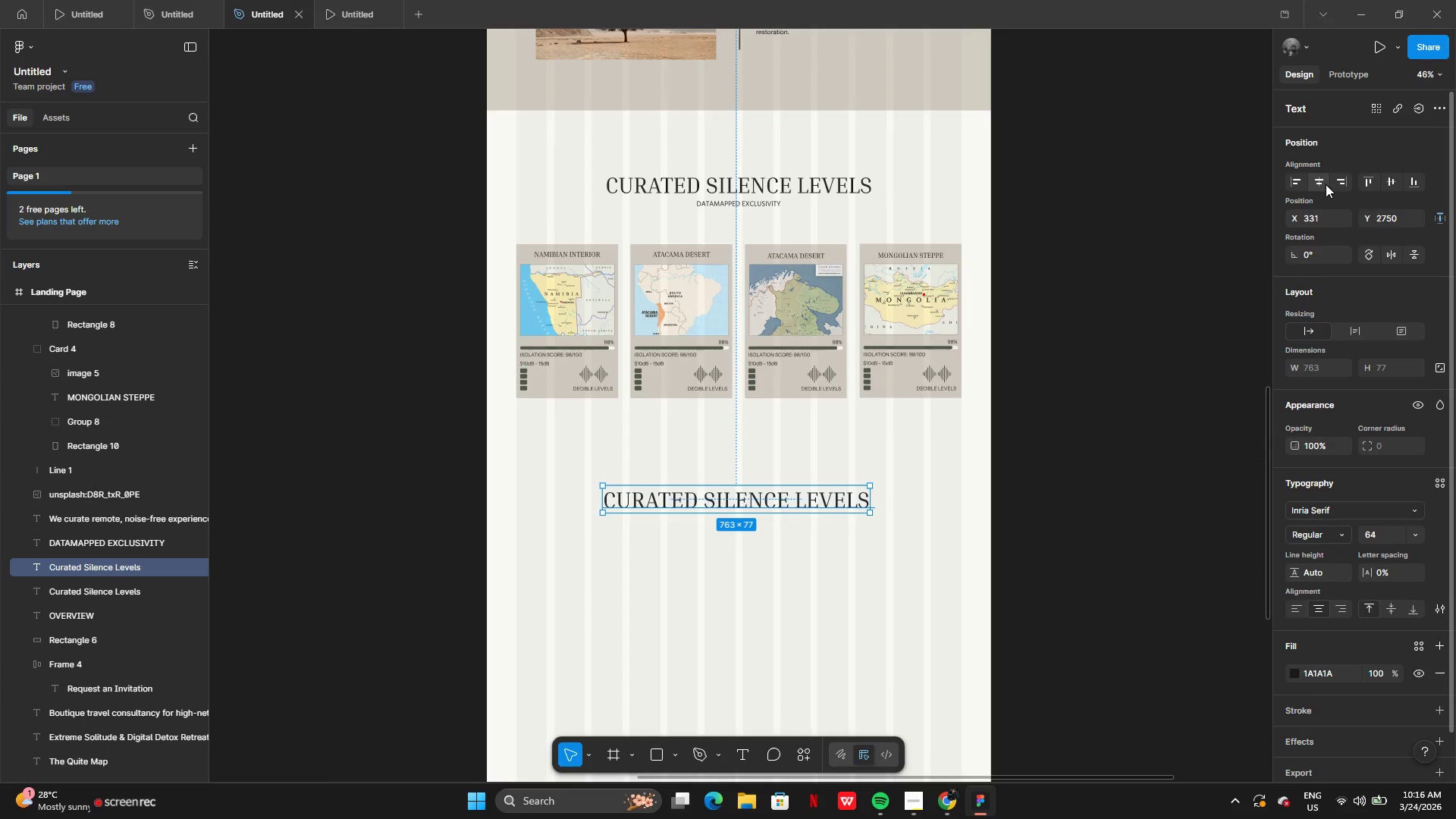 
left_click([1323, 183])
 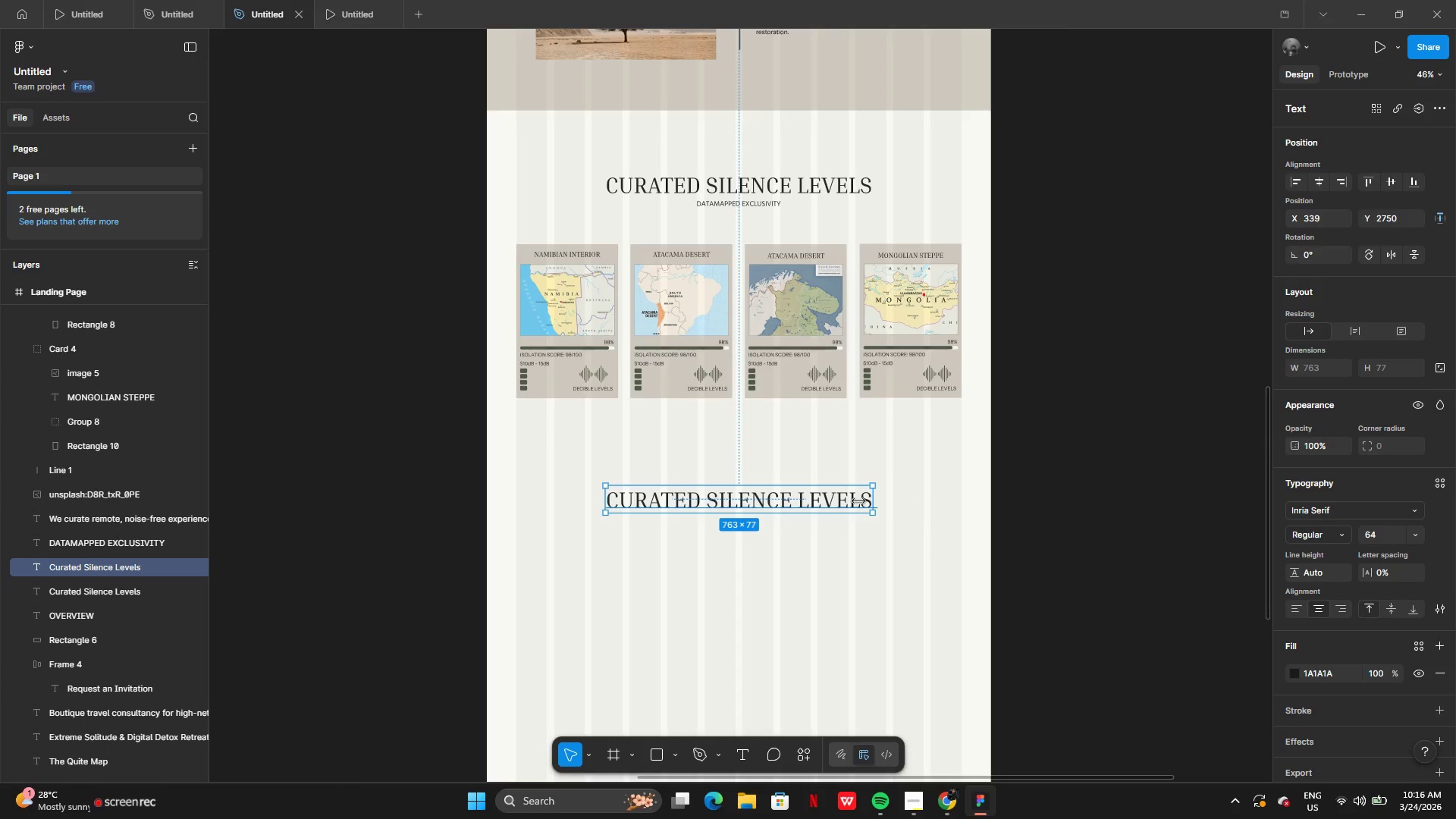 
double_click([843, 500])
 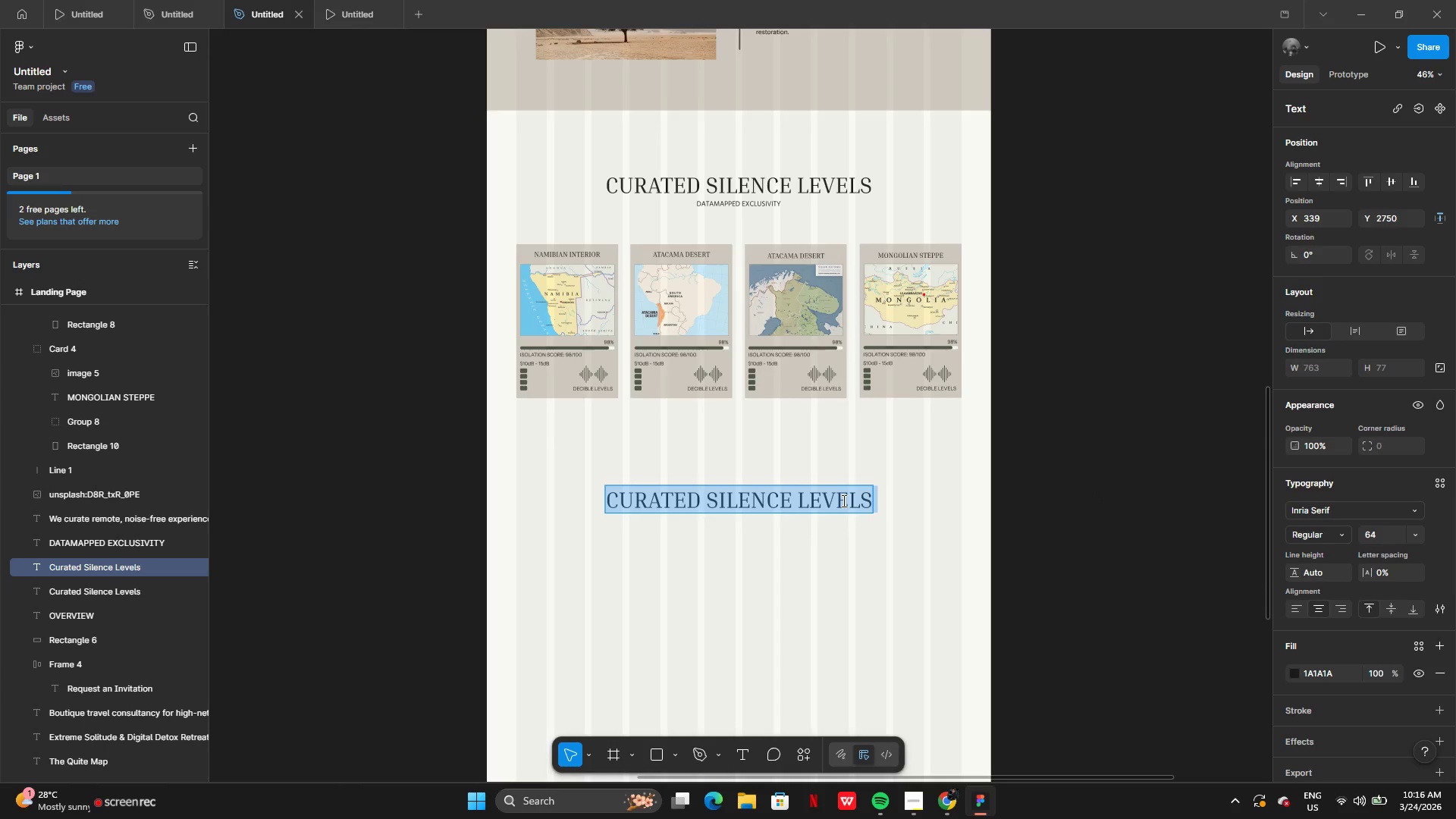 
type(our curs)
key(Backspace)
type(ated 7-day journey to silence)
 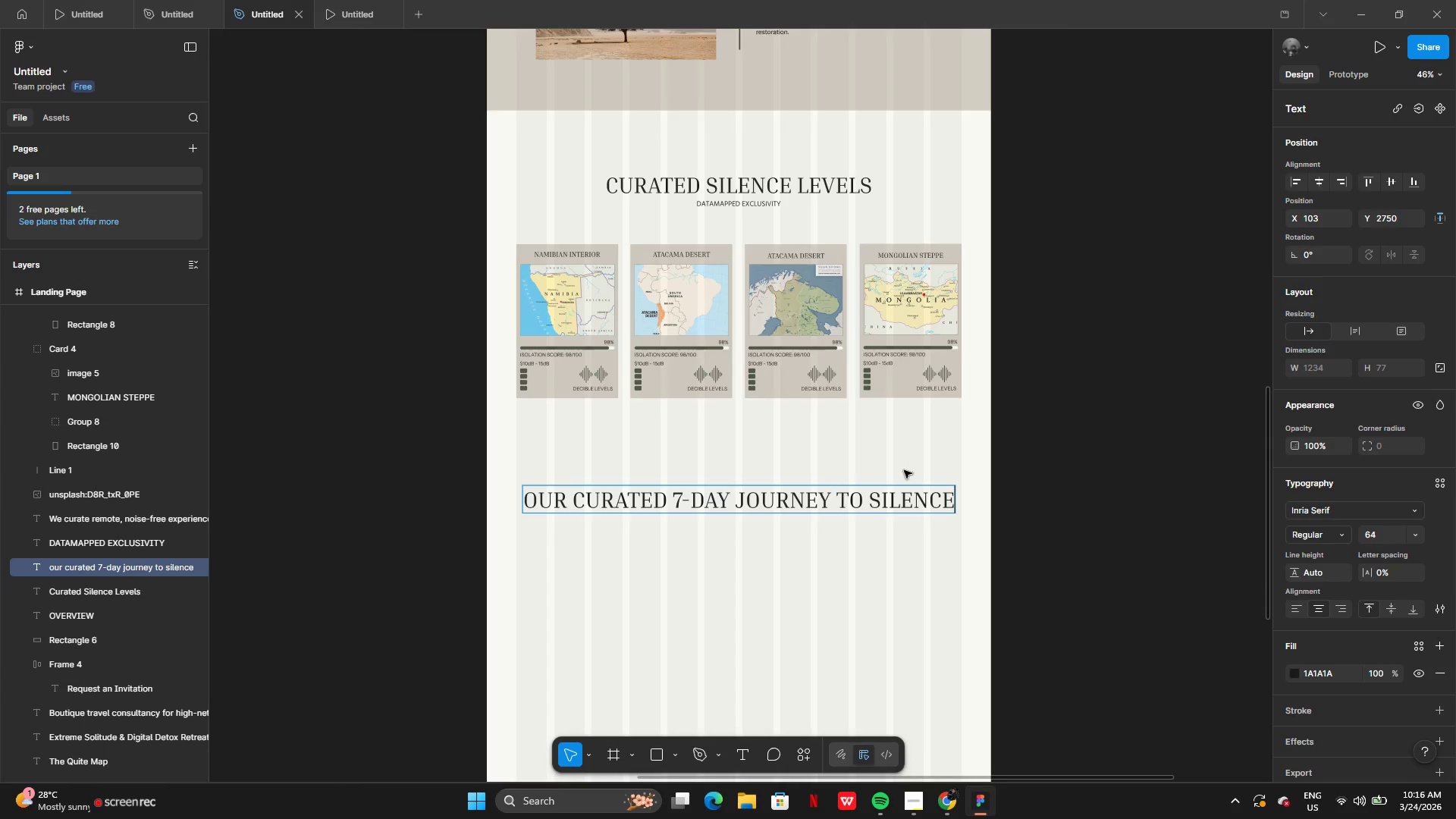 
left_click([1023, 452])
 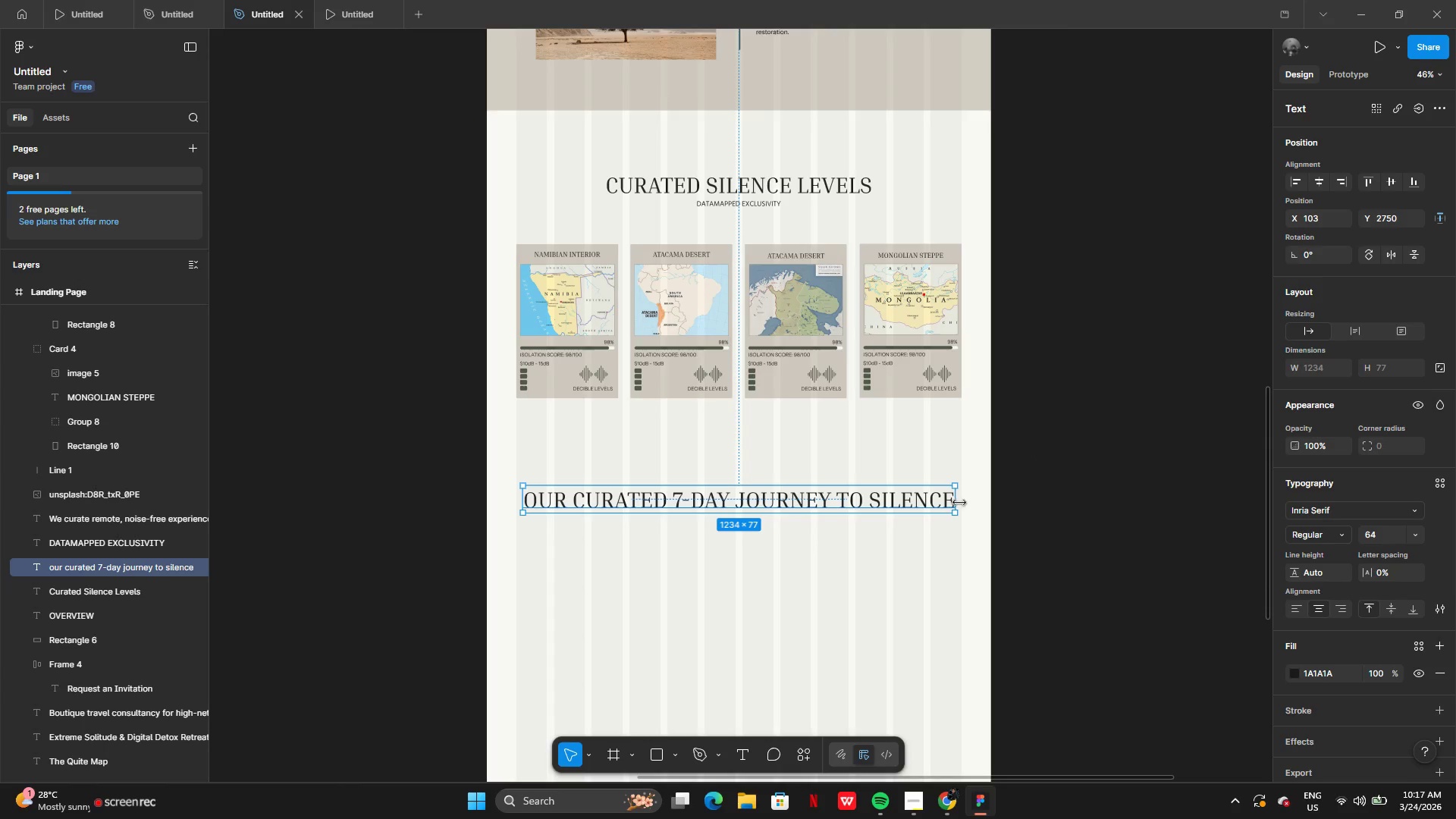 
left_click_drag(start_coordinate=[959, 503], to_coordinate=[841, 494])
 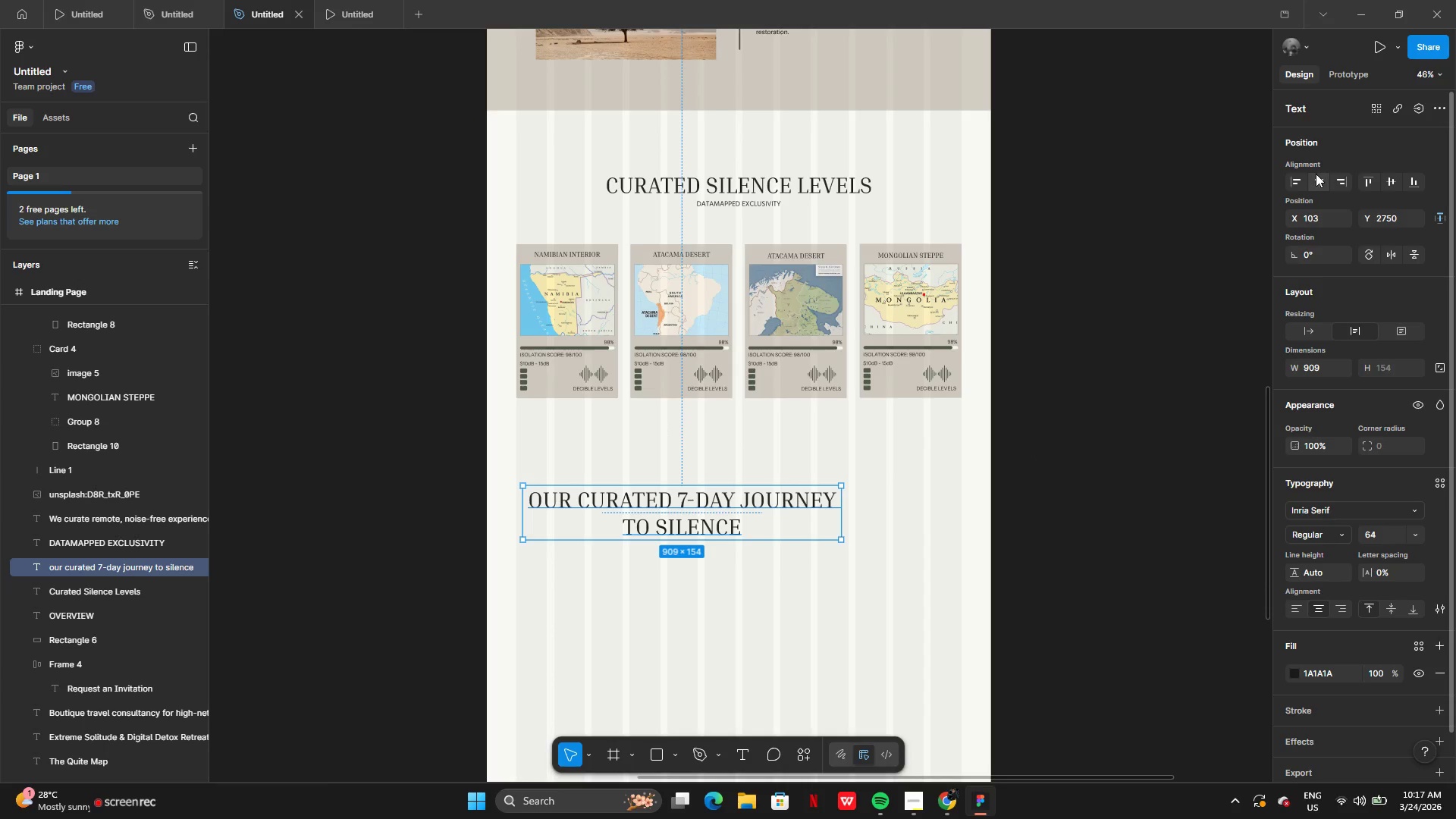 
left_click([1314, 176])
 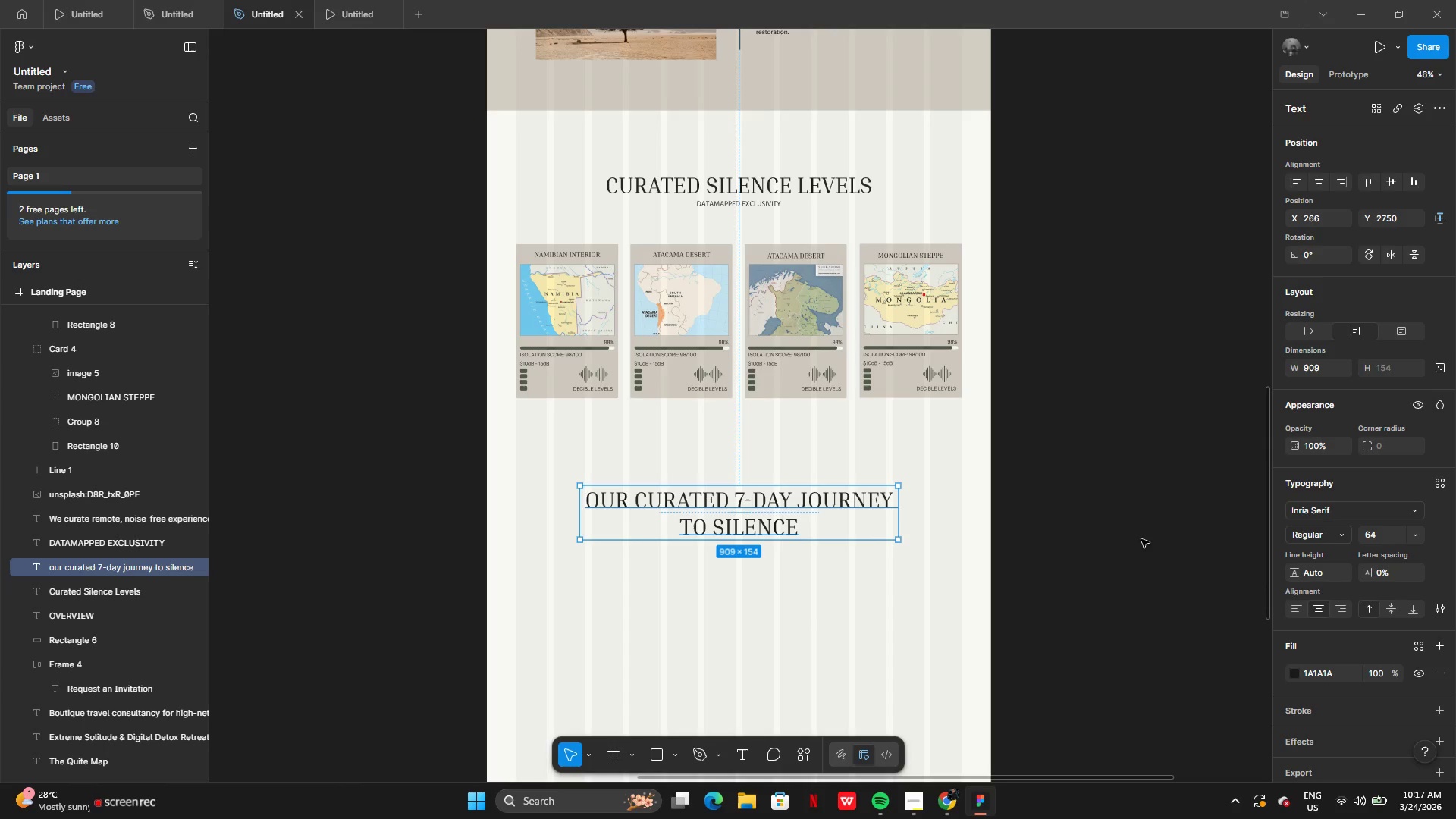 
left_click([1141, 539])
 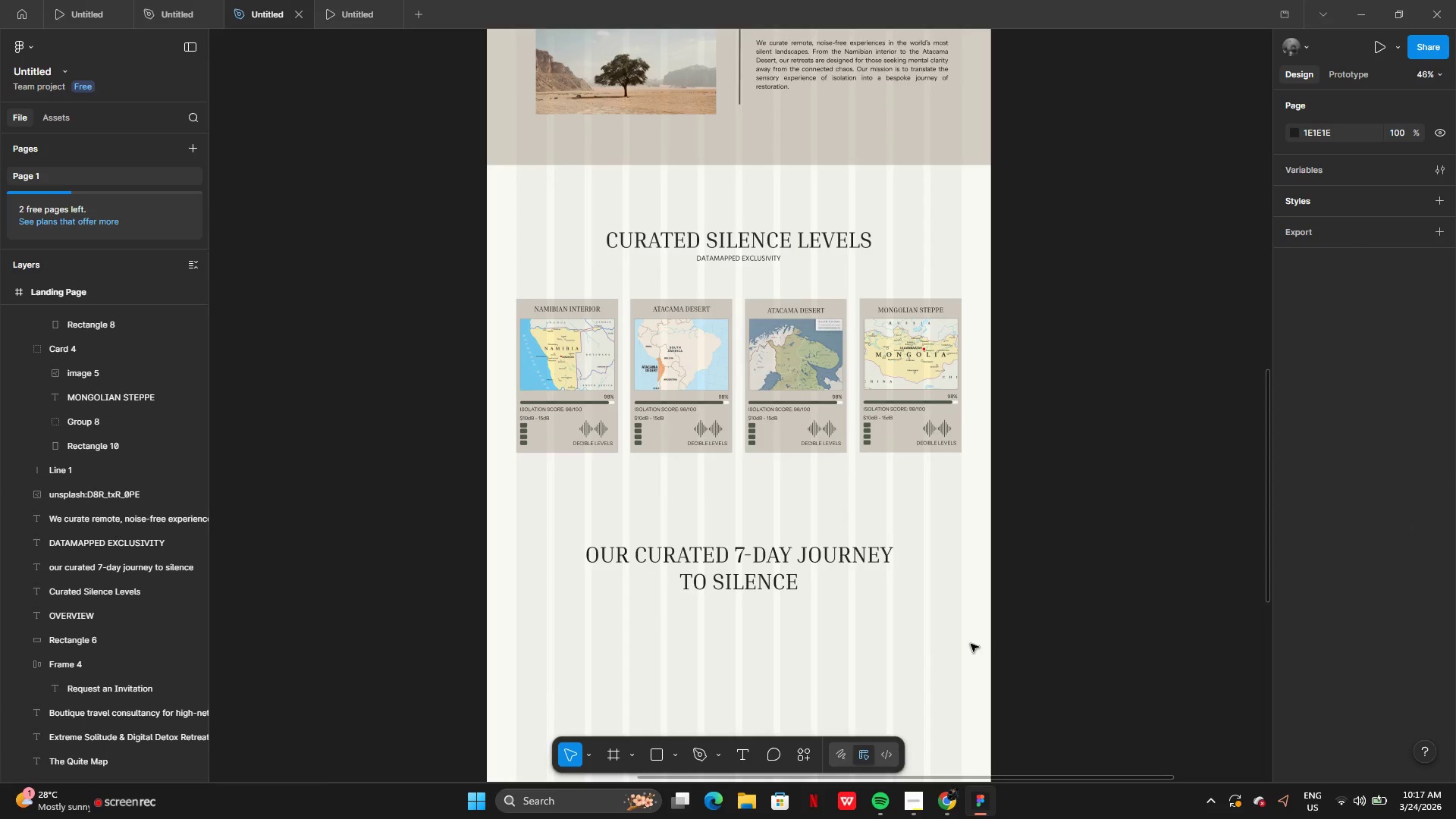 
wait(12.76)
 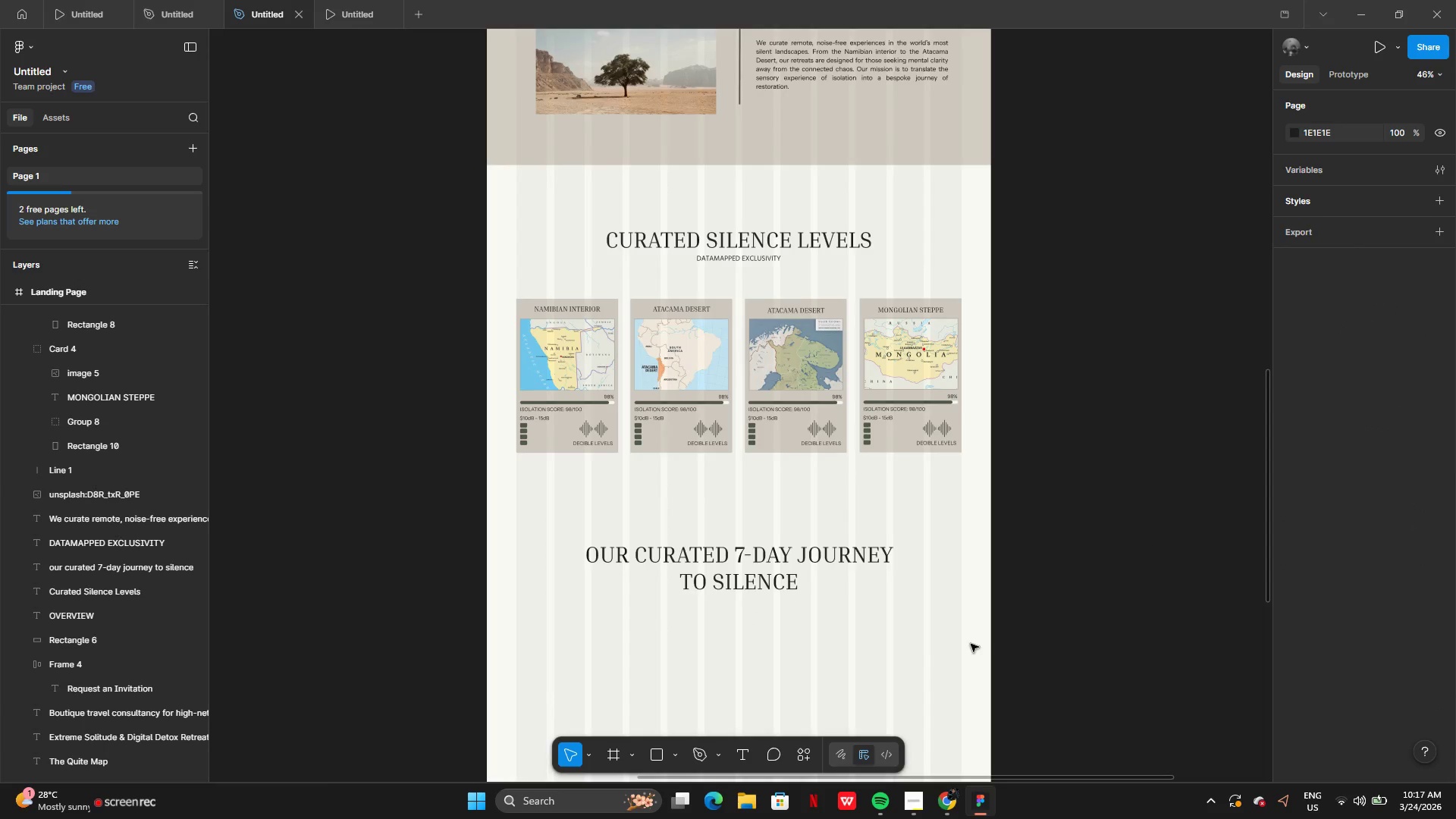 
left_click_drag(start_coordinate=[768, 506], to_coordinate=[762, 507])
 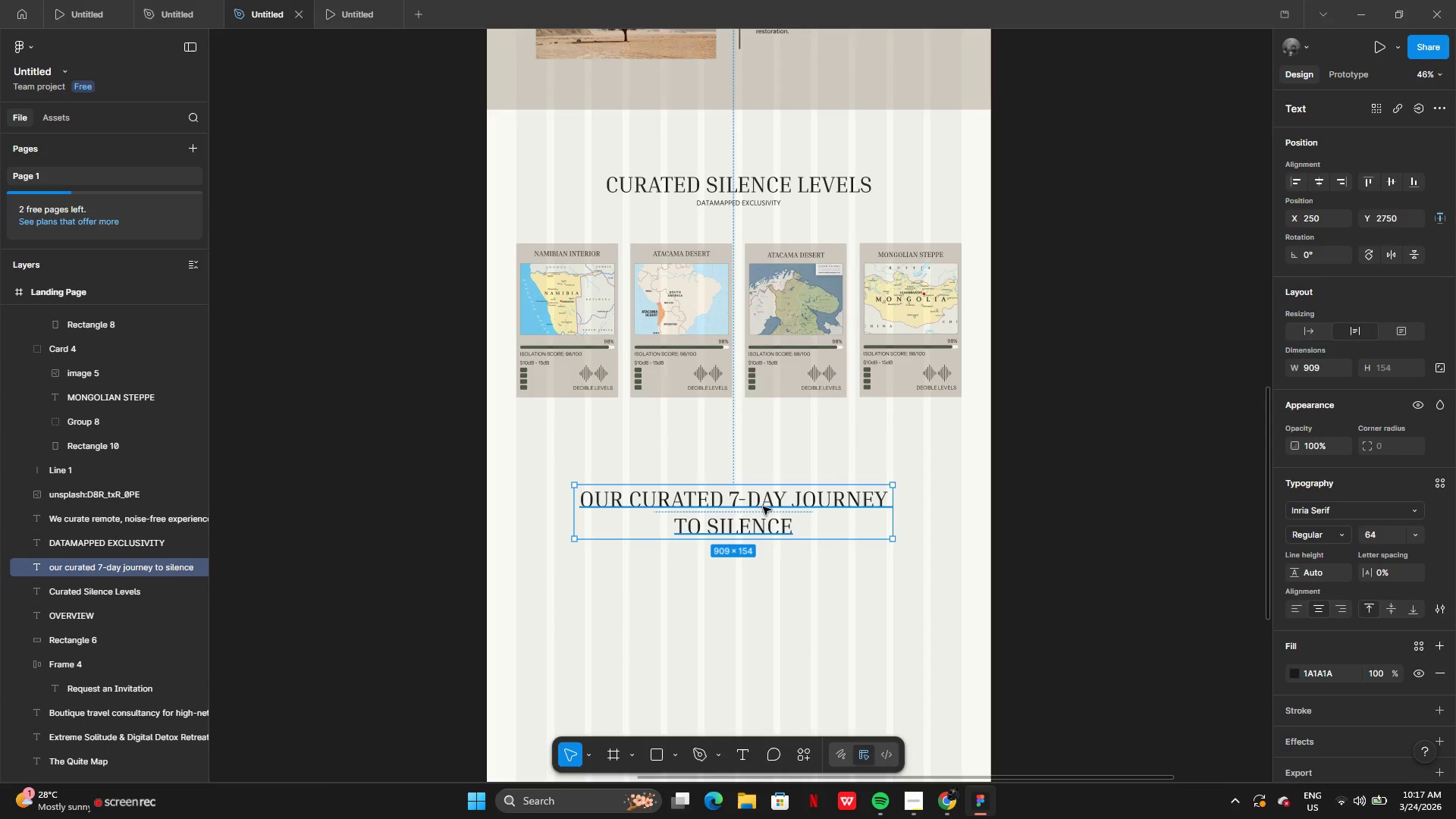 
left_click_drag(start_coordinate=[763, 507], to_coordinate=[767, 505])
 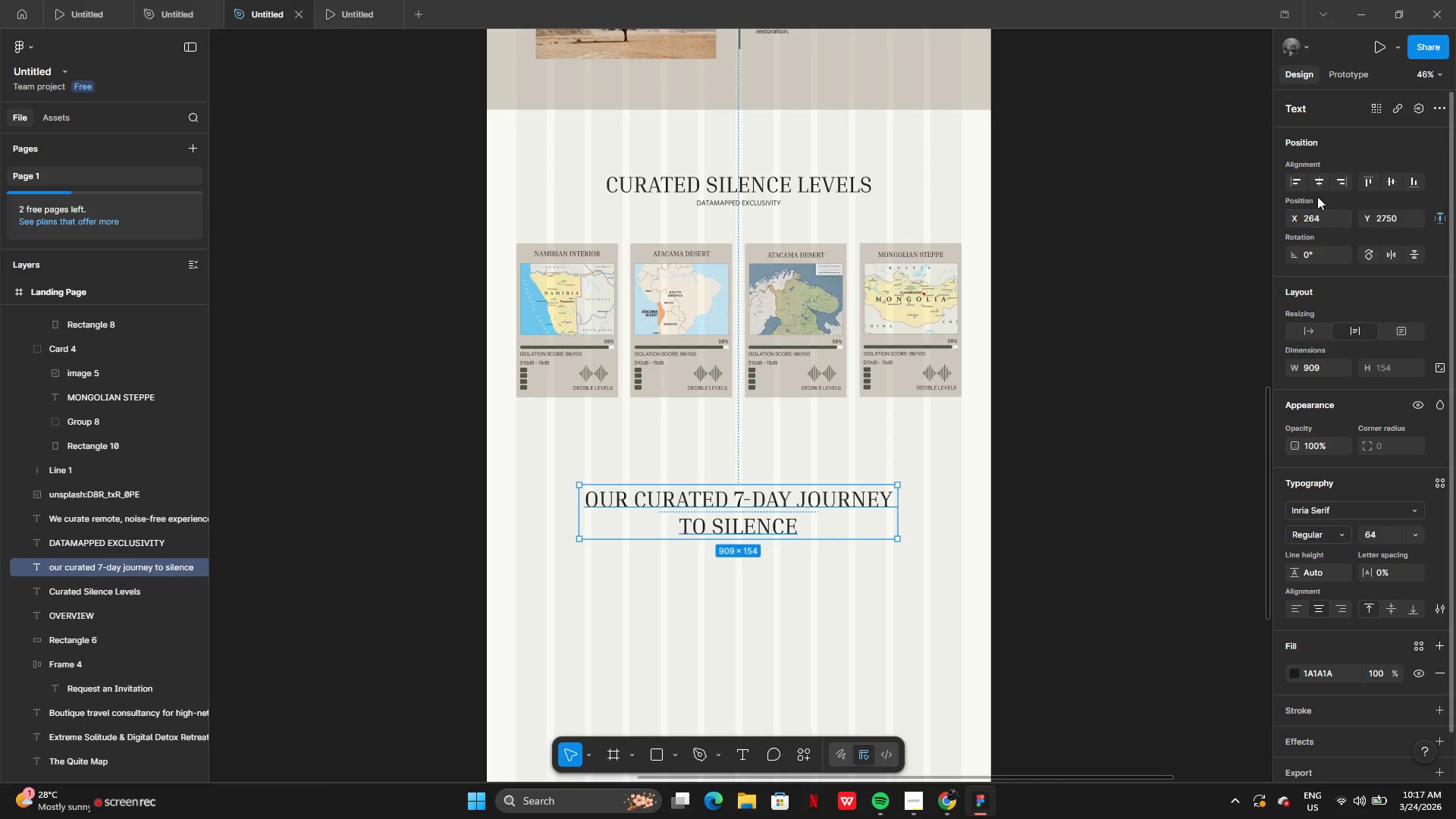 
left_click([1319, 184])
 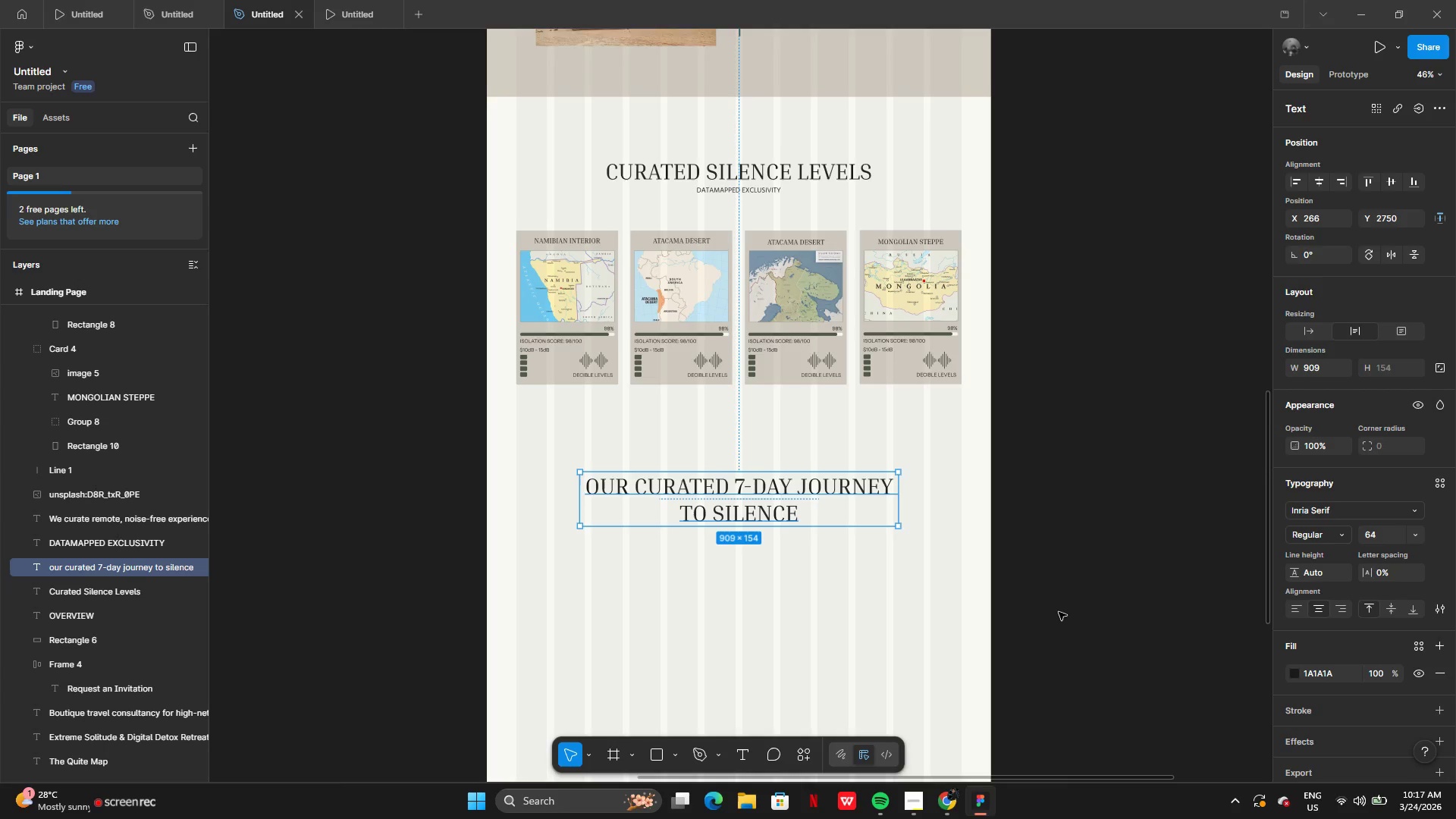 
left_click([1059, 612])
 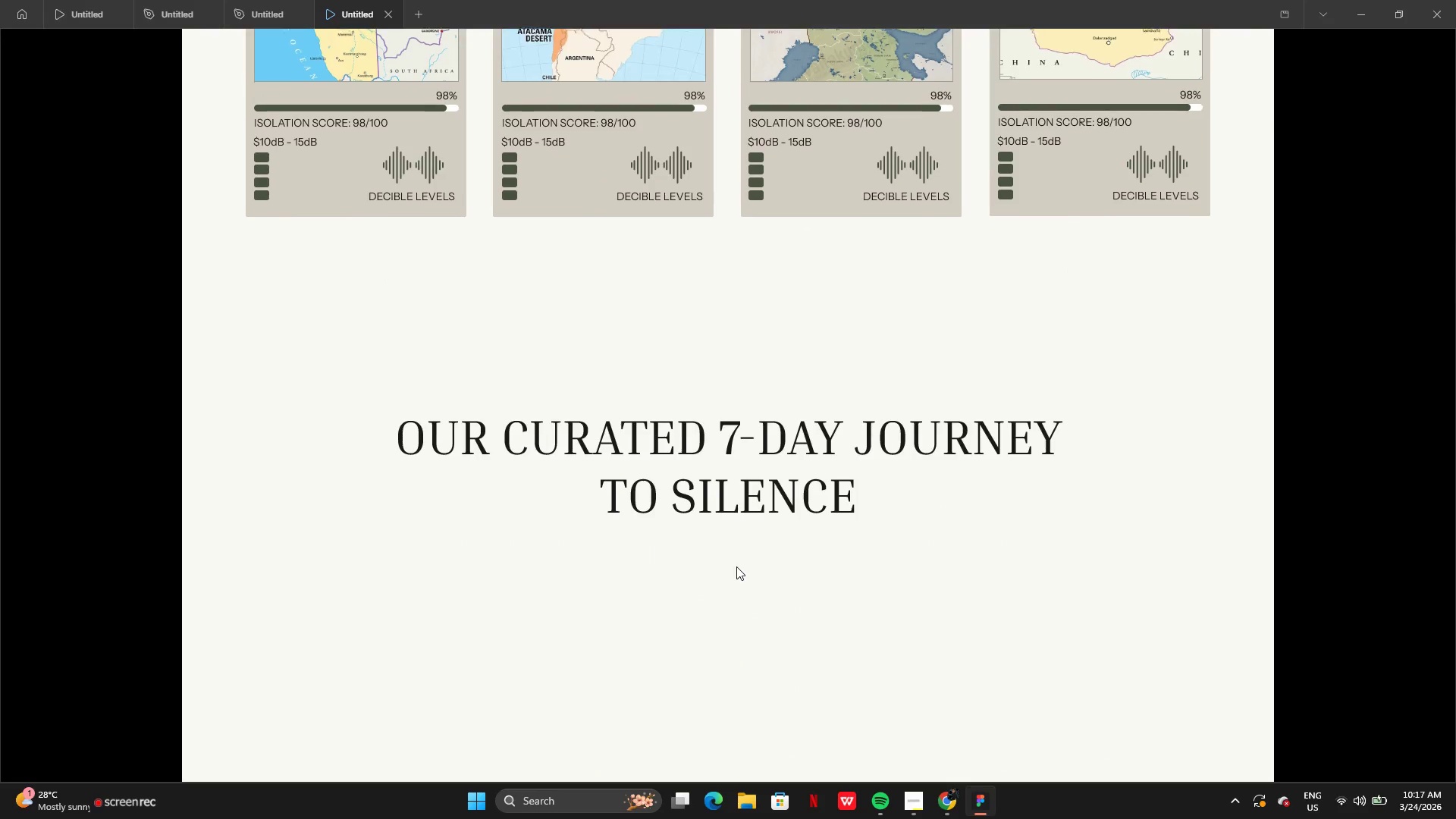 
wait(18.53)
 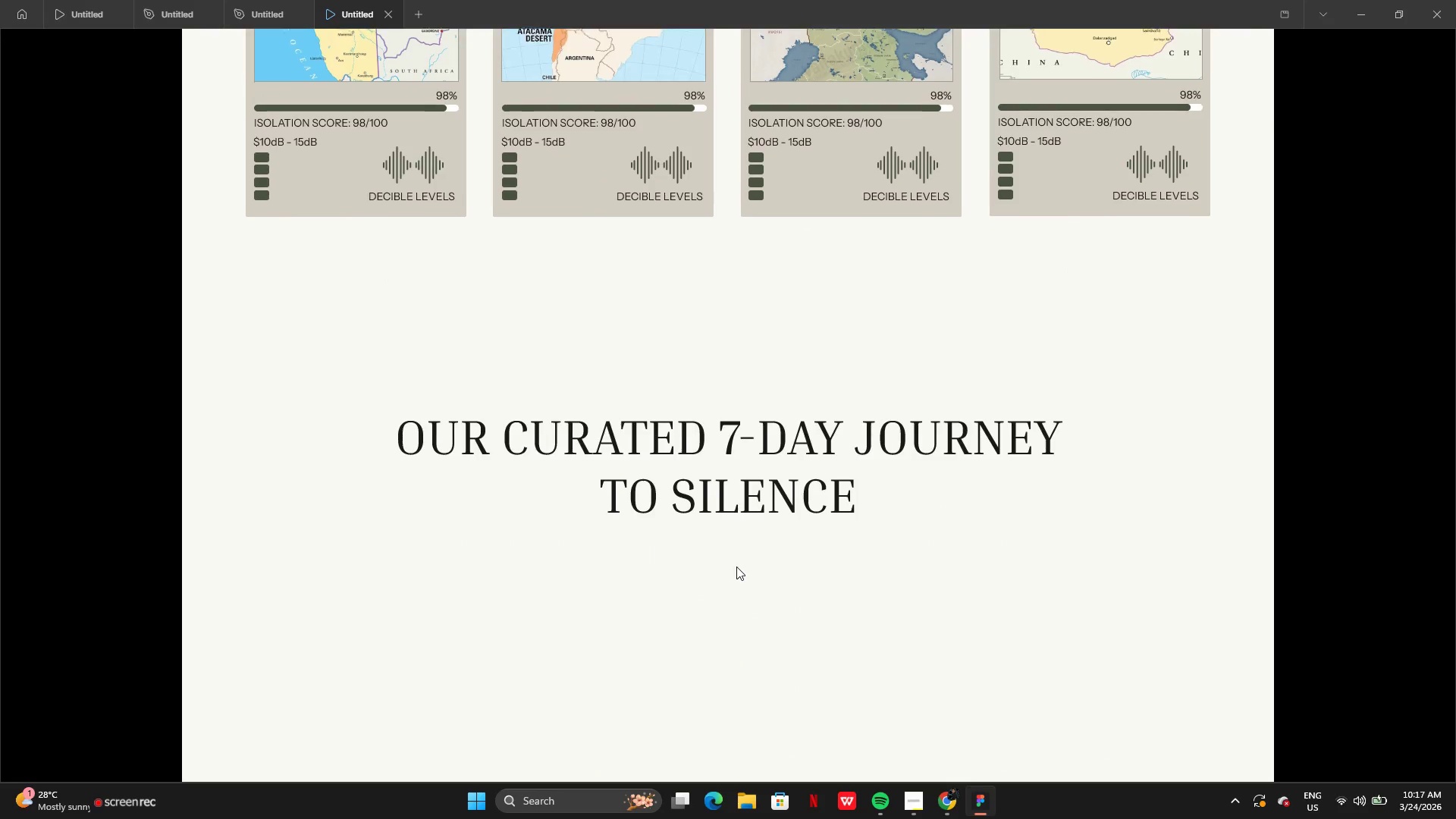 
left_click([265, 5])
 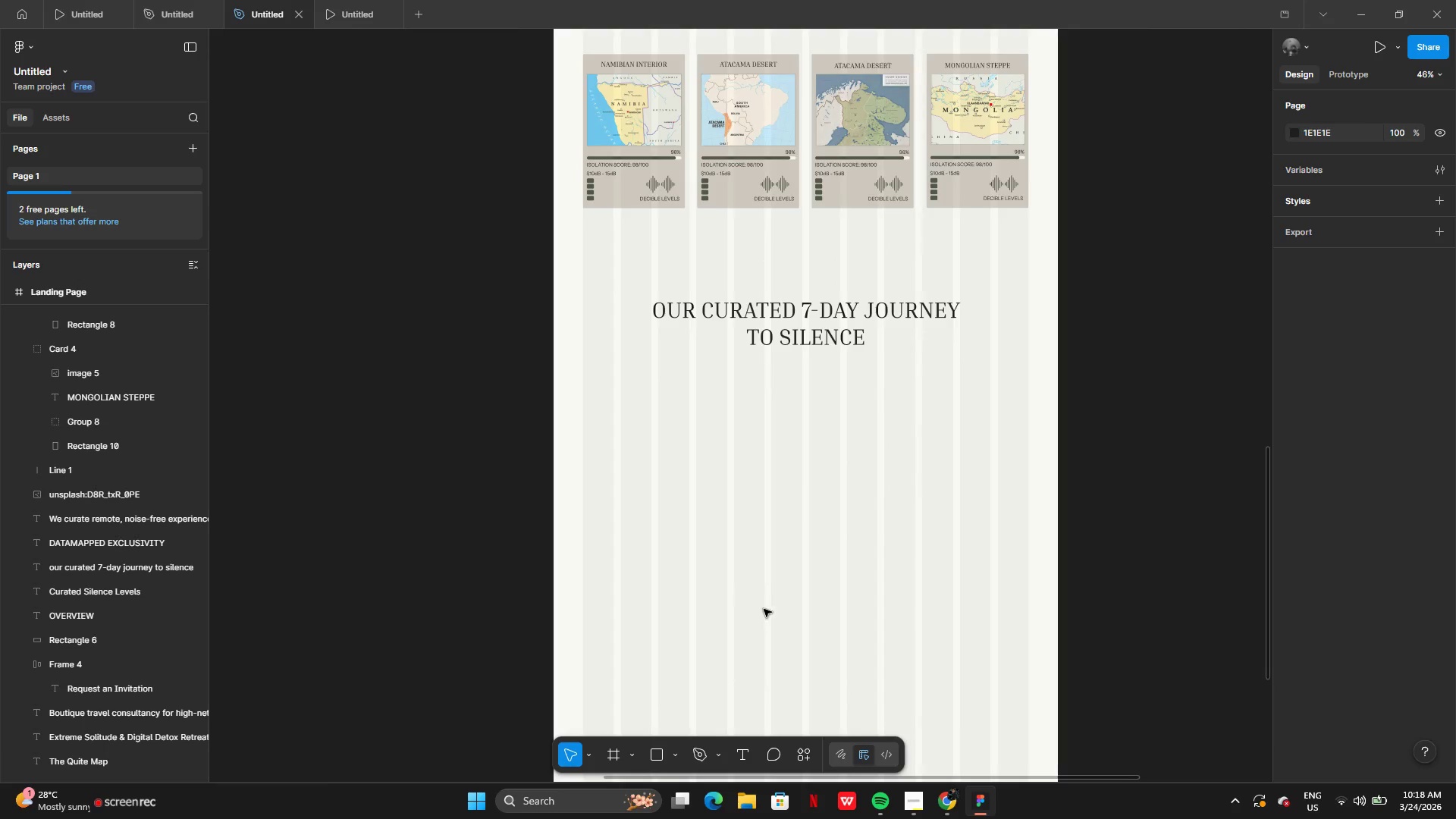 
wait(11.25)
 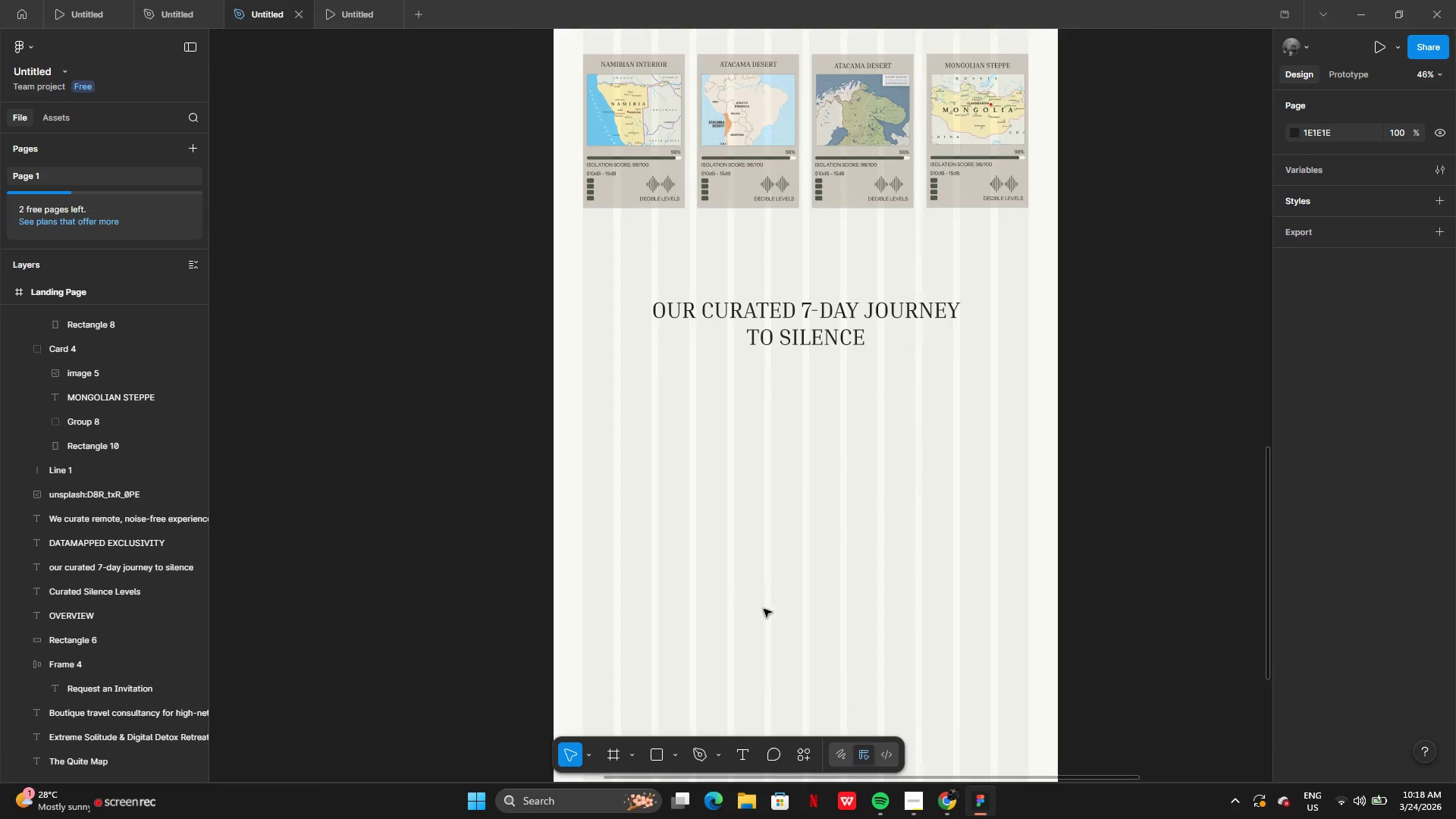 
left_click([676, 760])
 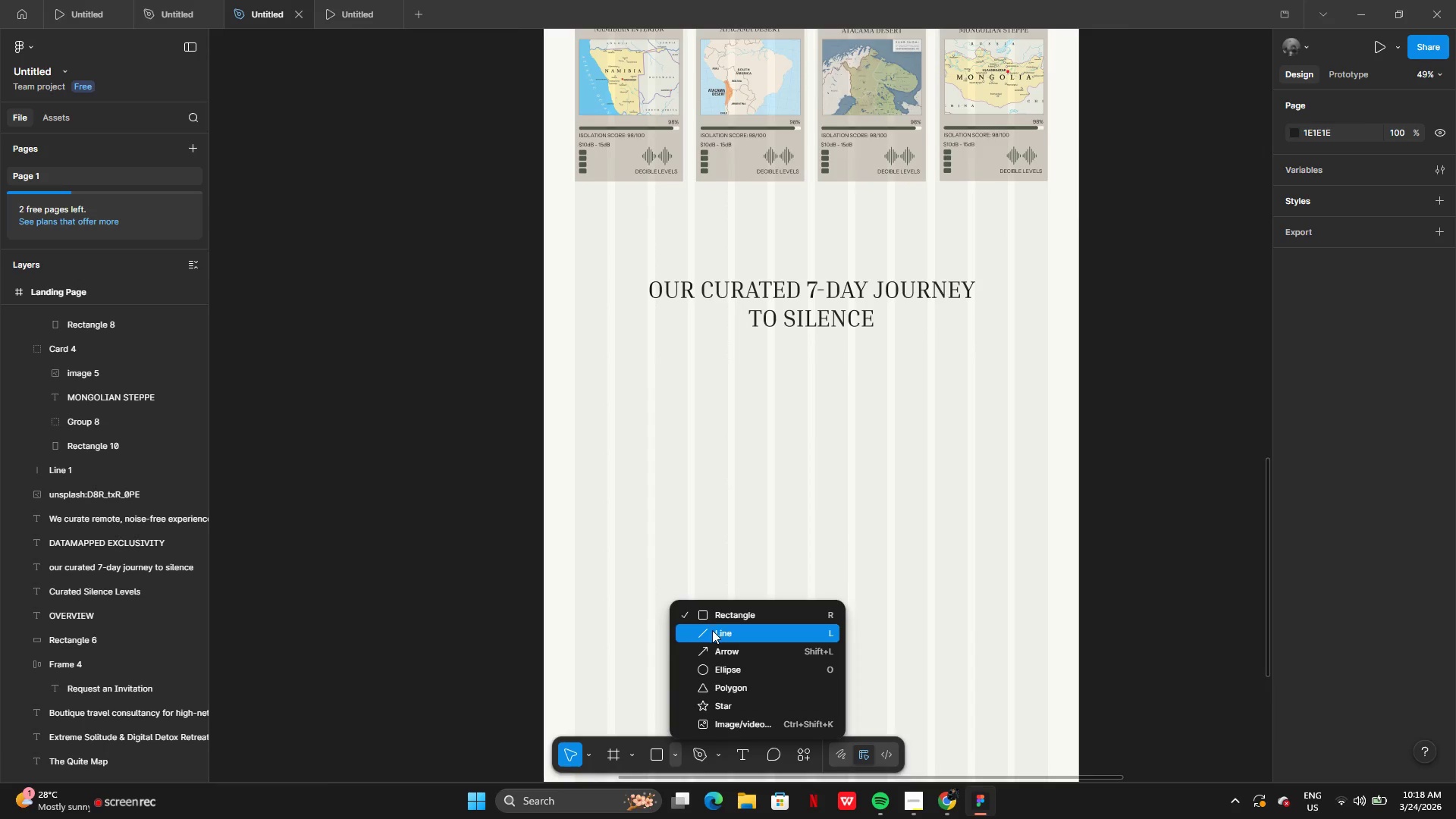 
left_click([712, 630])
 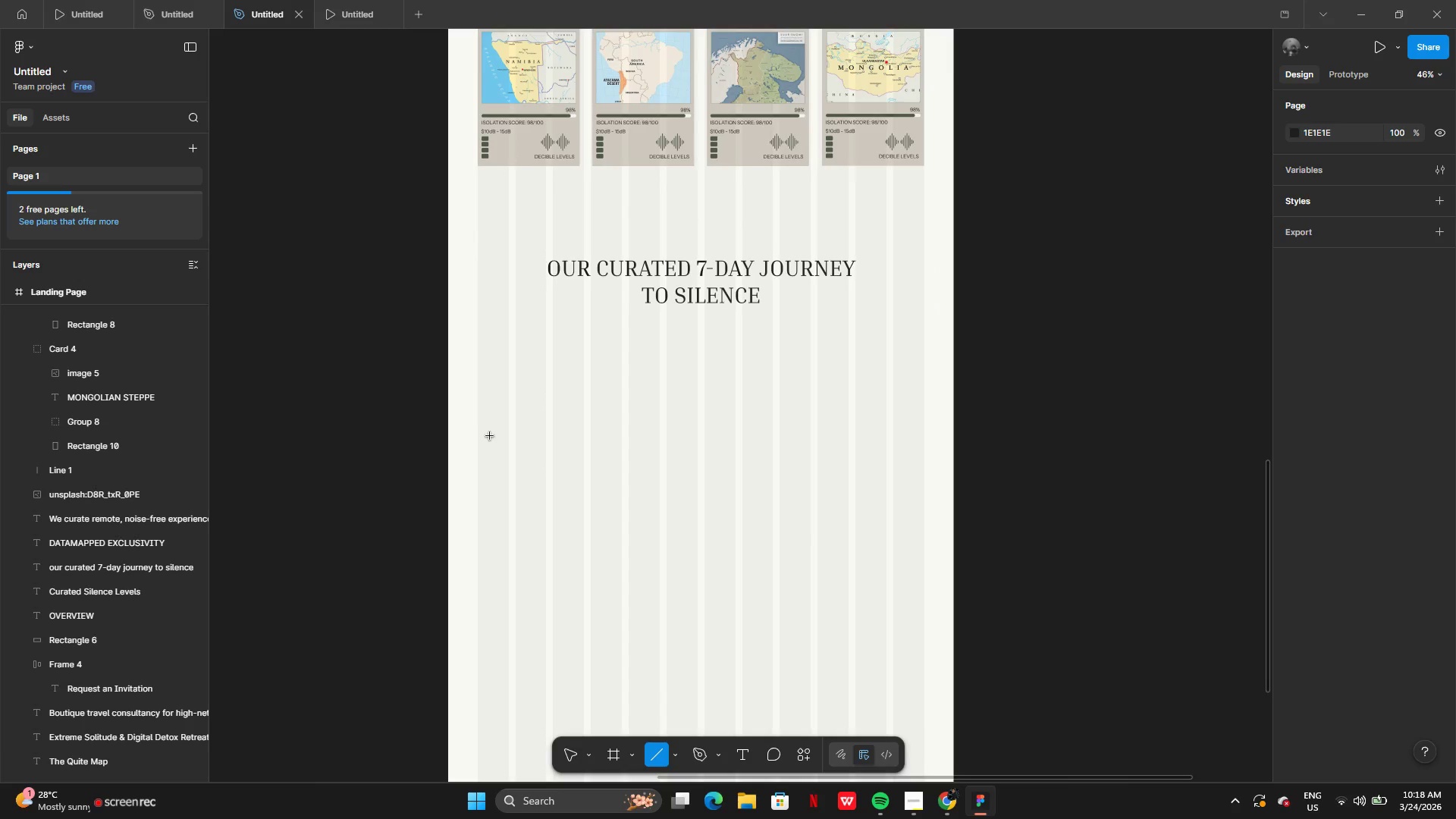 
wait(6.92)
 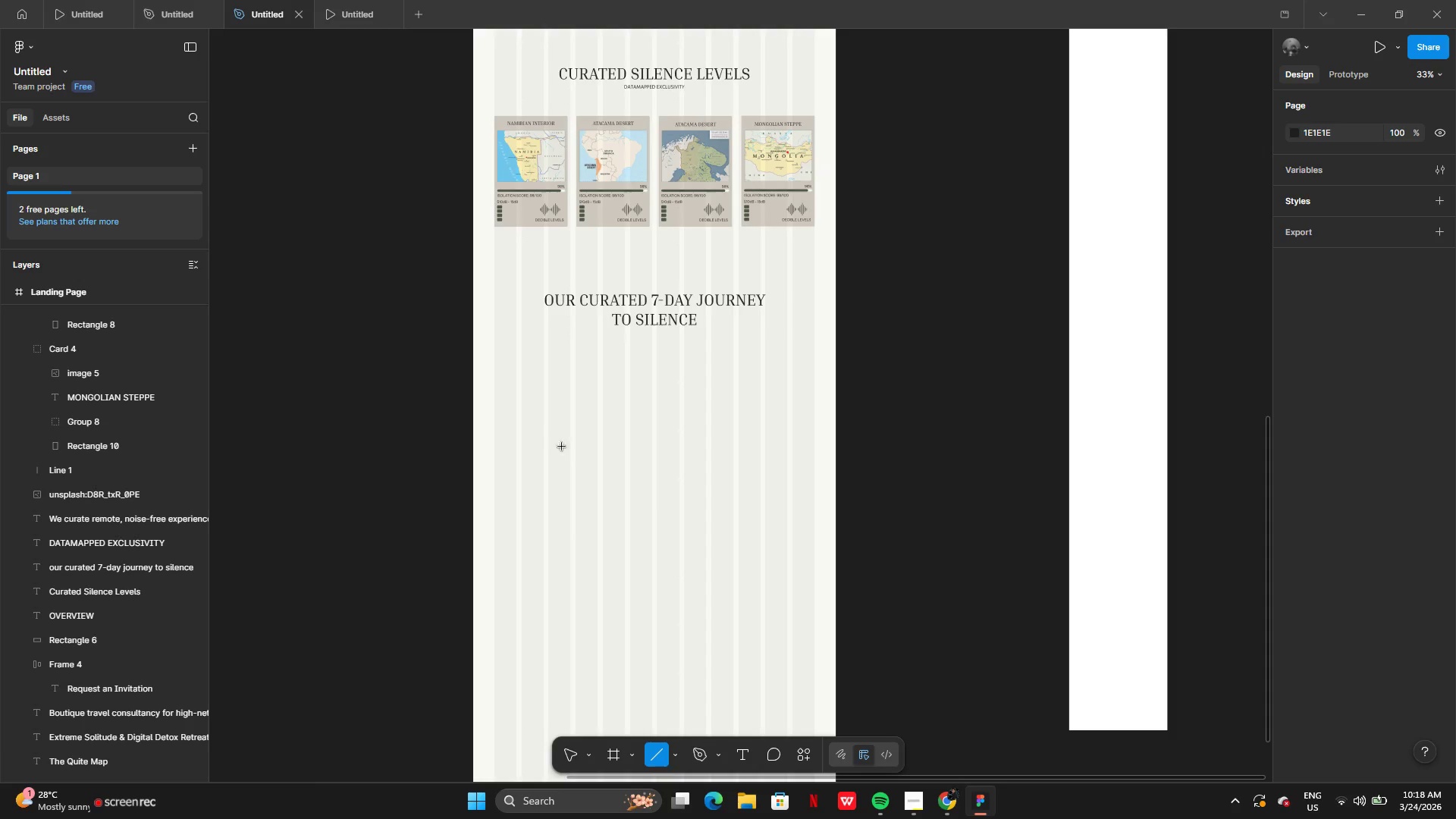 
left_click_drag(start_coordinate=[489, 436], to_coordinate=[918, 435])
 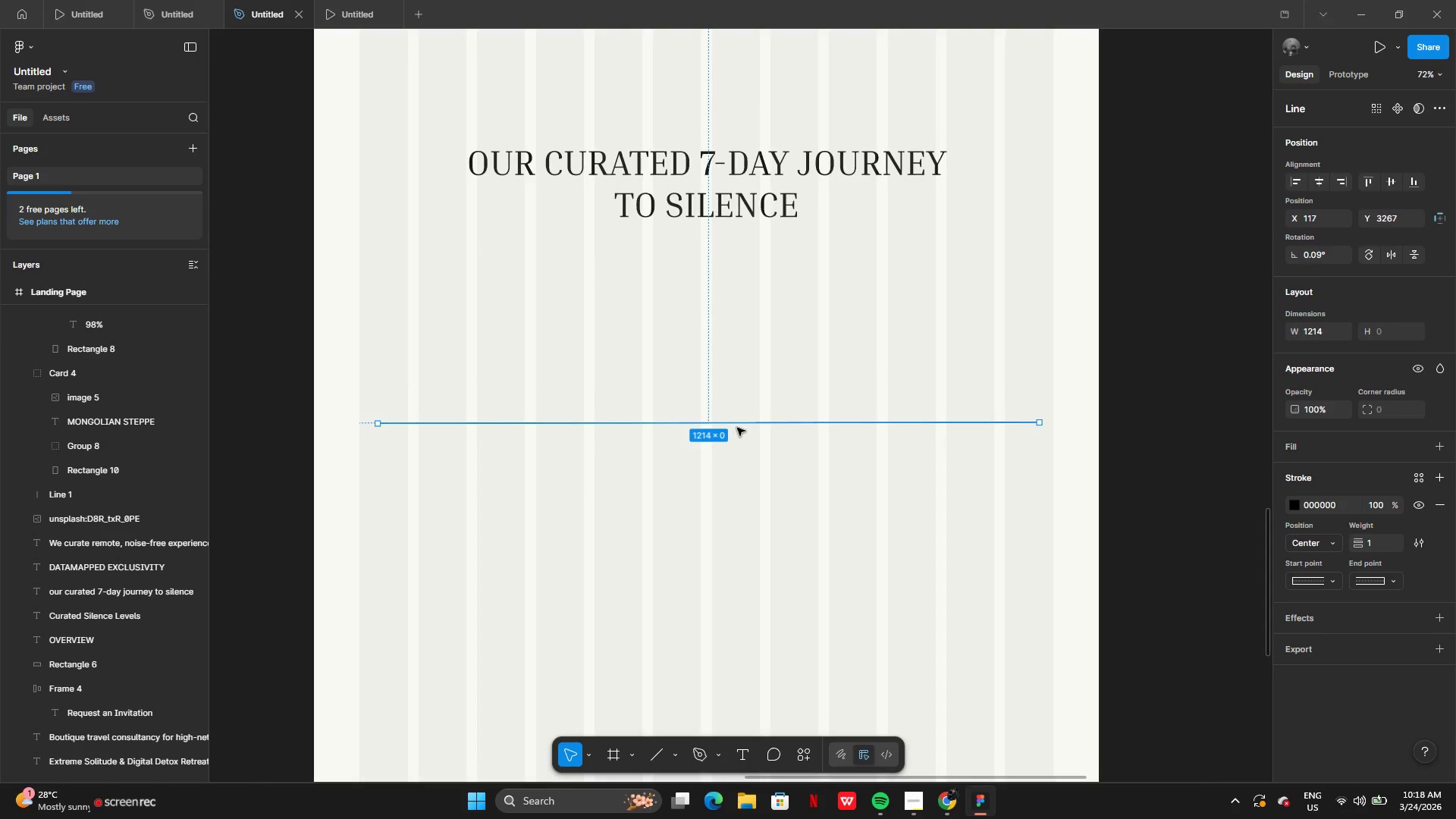 
left_click_drag(start_coordinate=[737, 424], to_coordinate=[728, 422])
 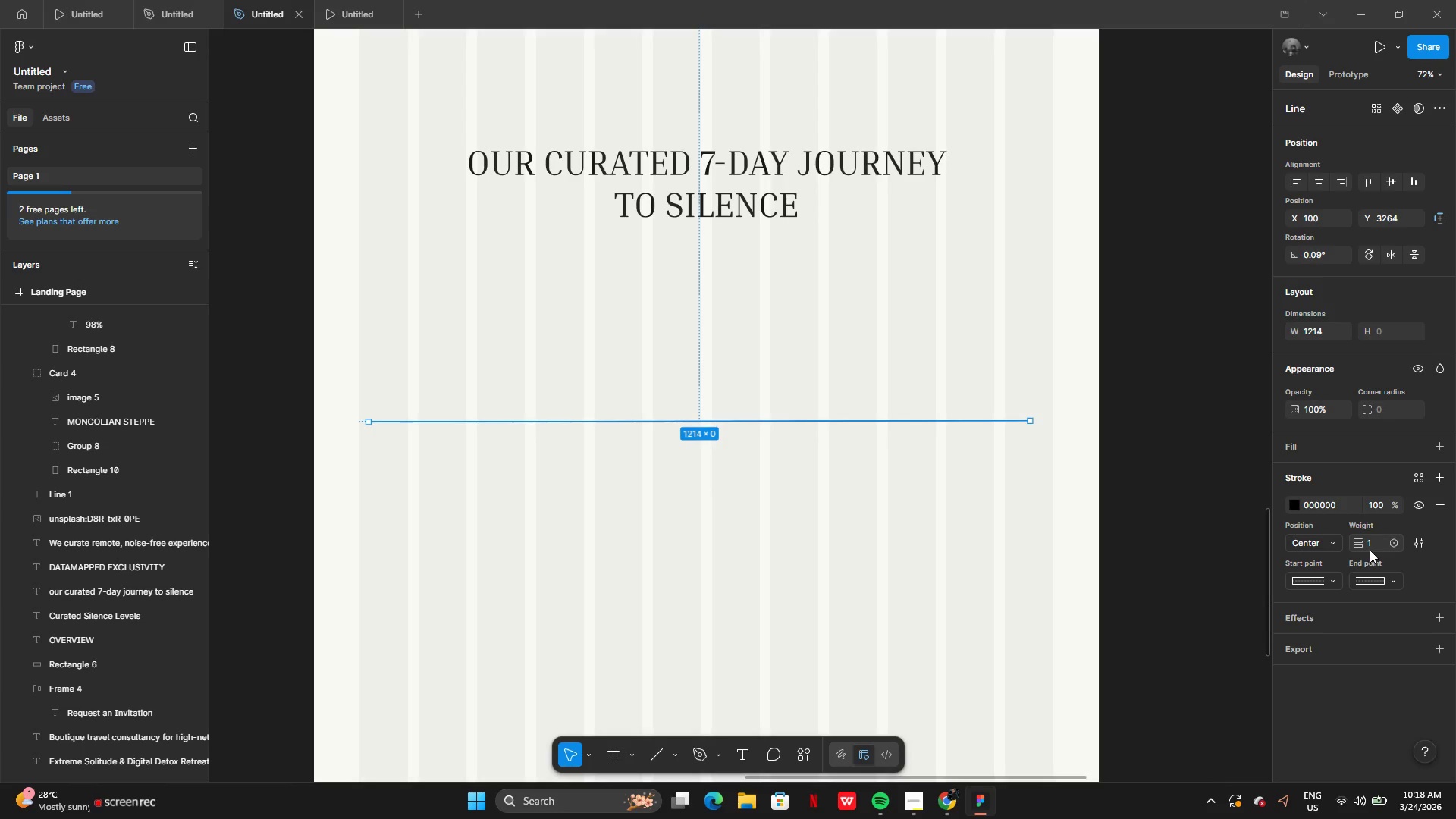 
left_click([1370, 550])
 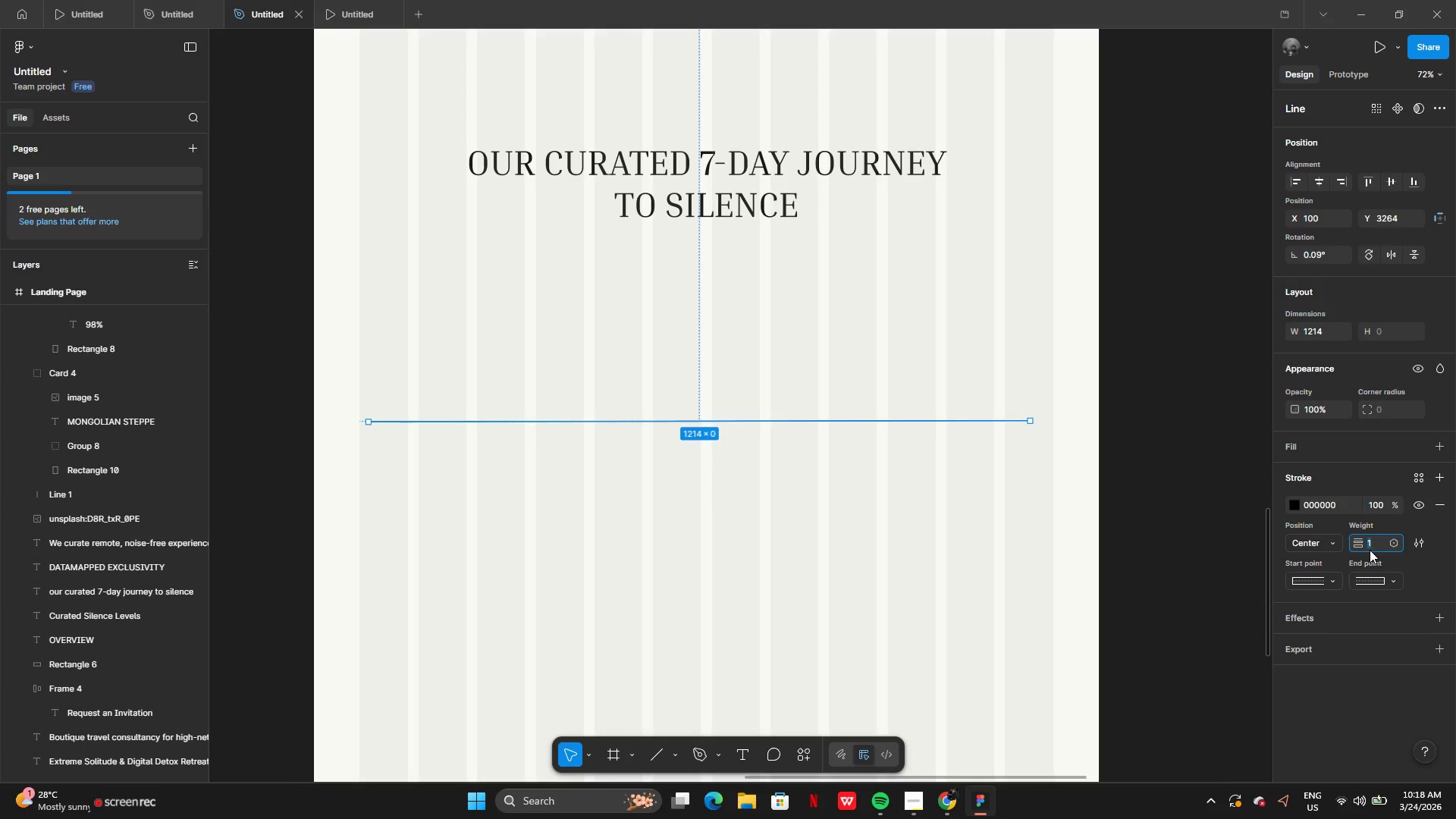 
key(3)
 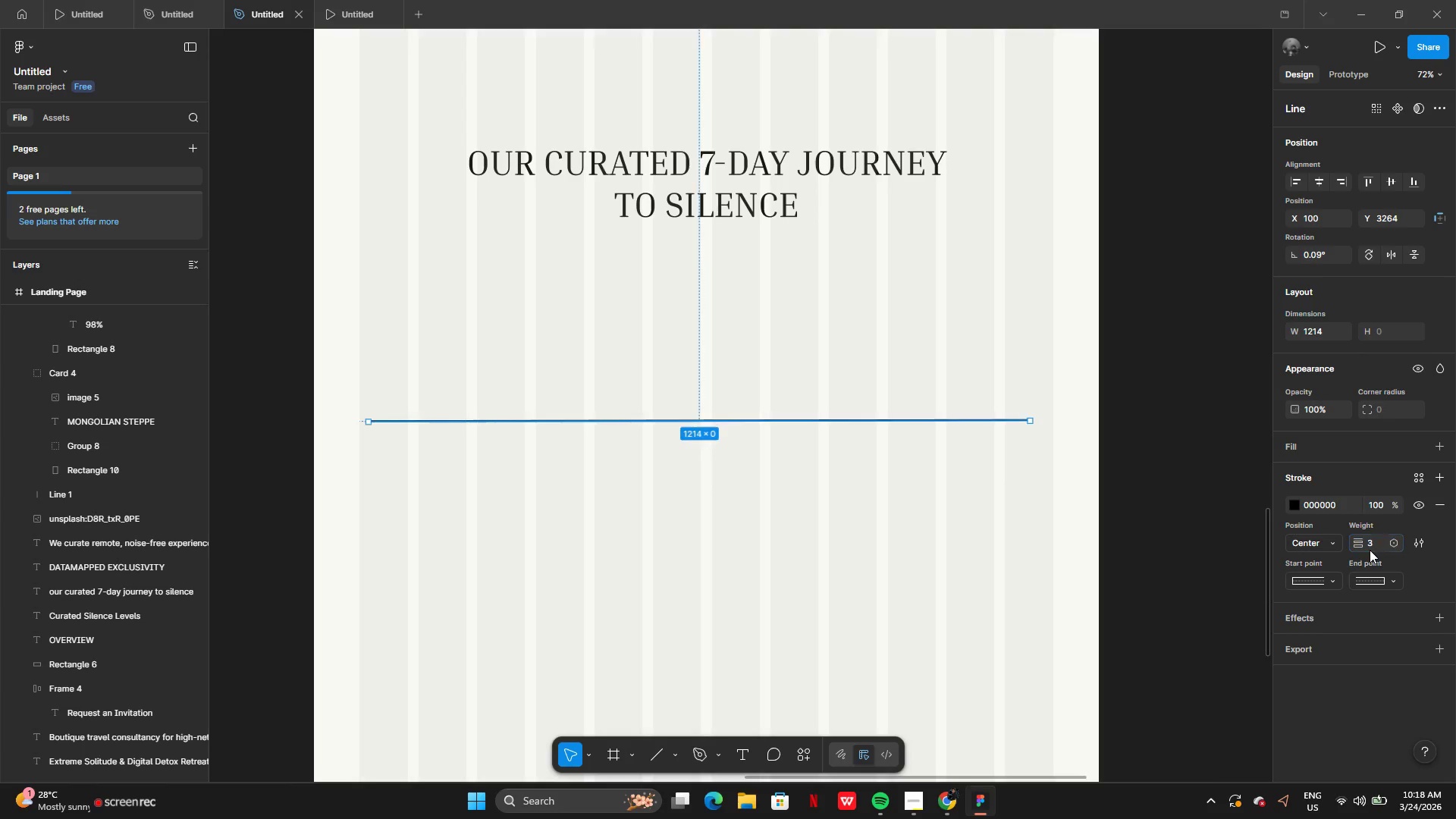 
key(Enter)
 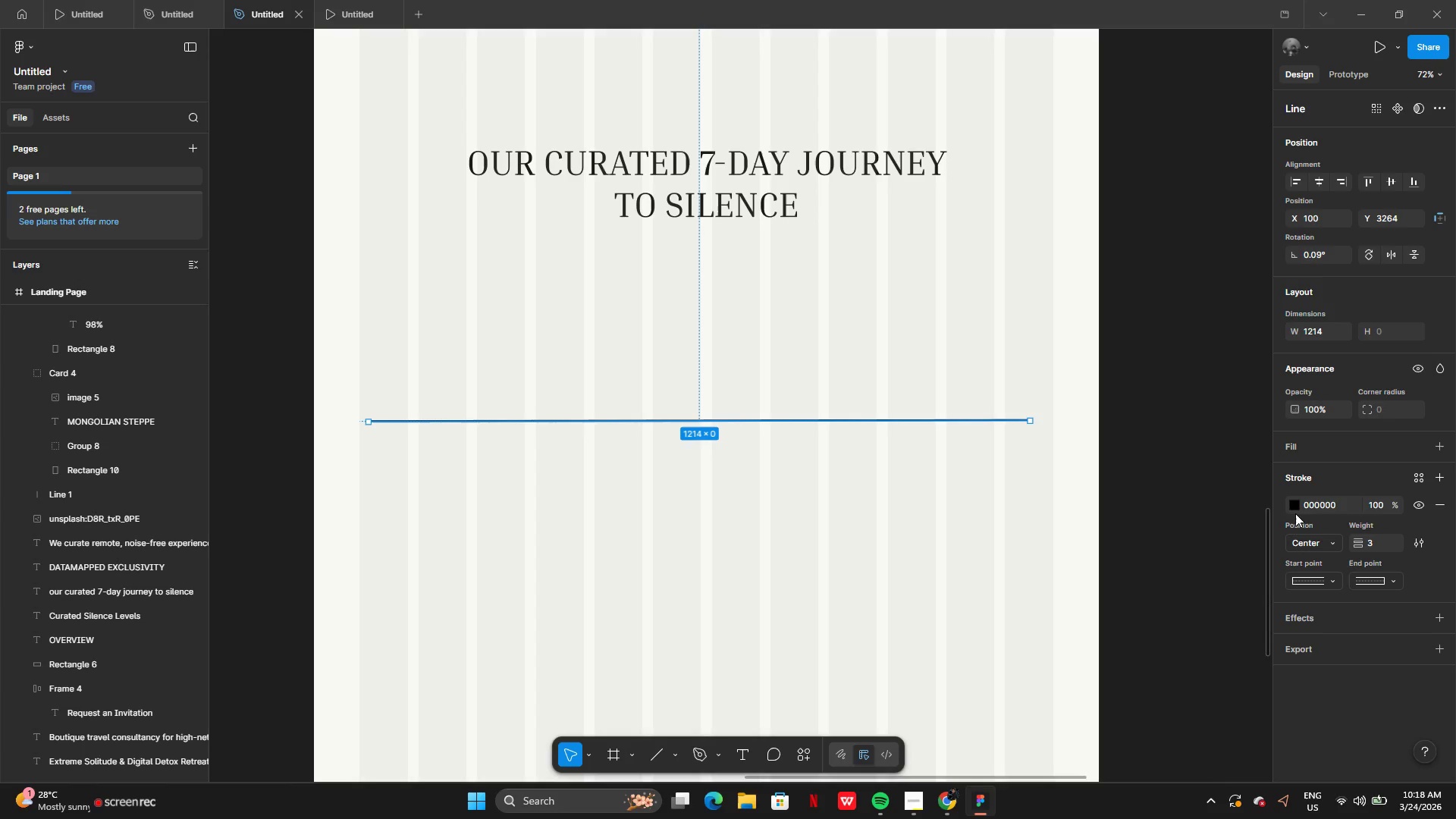 
left_click([1294, 507])
 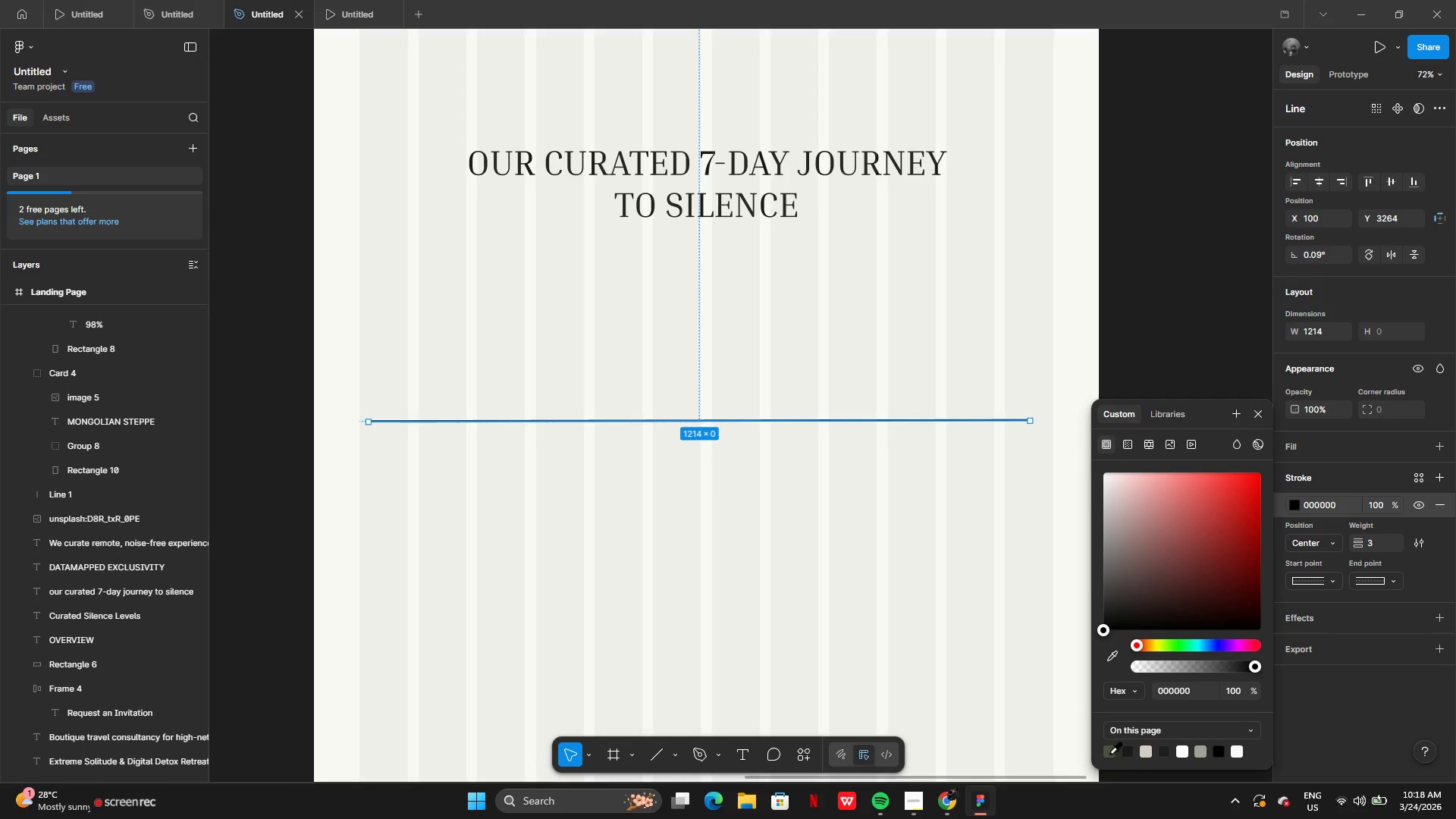 
left_click([1106, 751])
 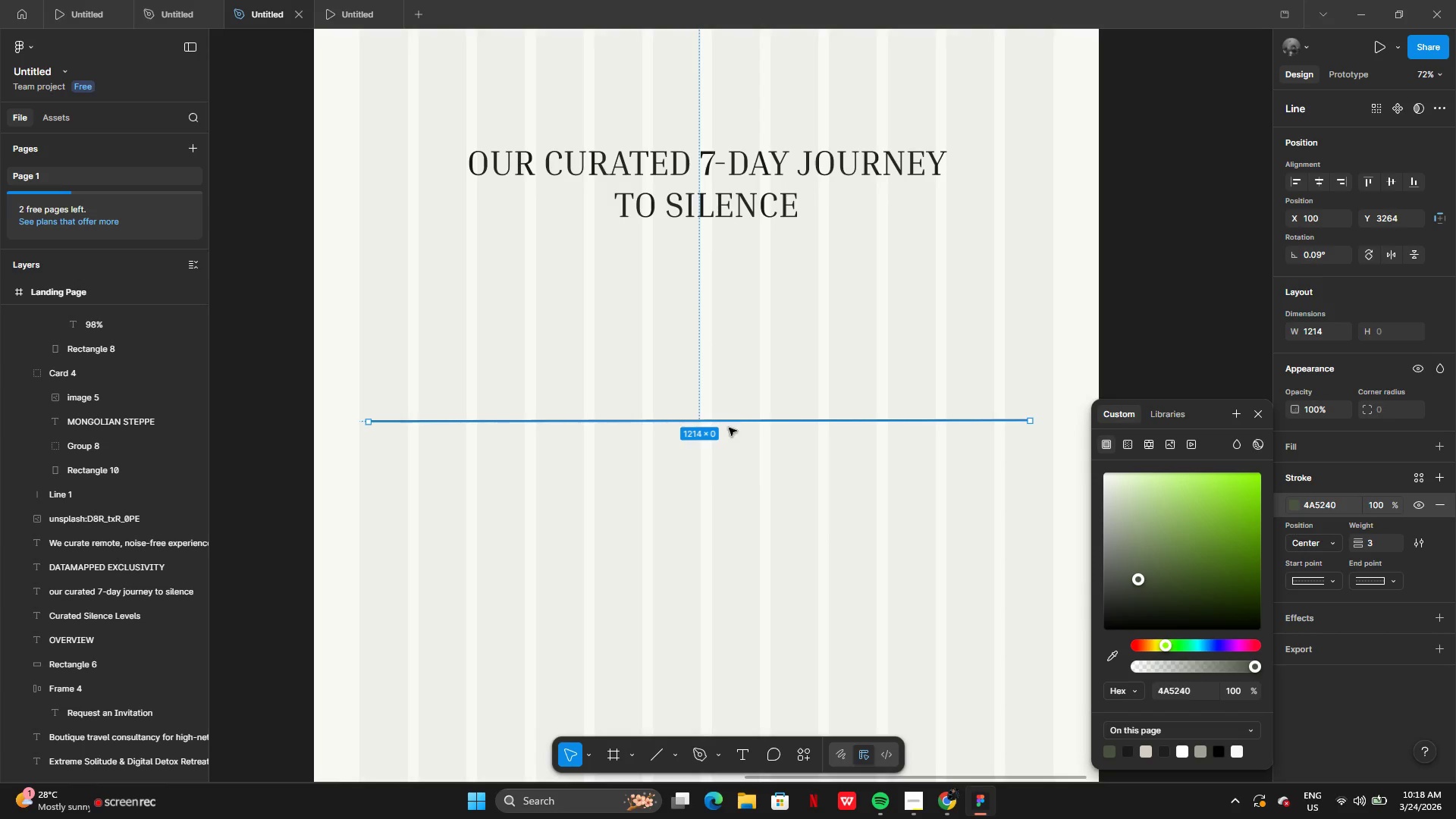 
left_click_drag(start_coordinate=[728, 421], to_coordinate=[738, 422])
 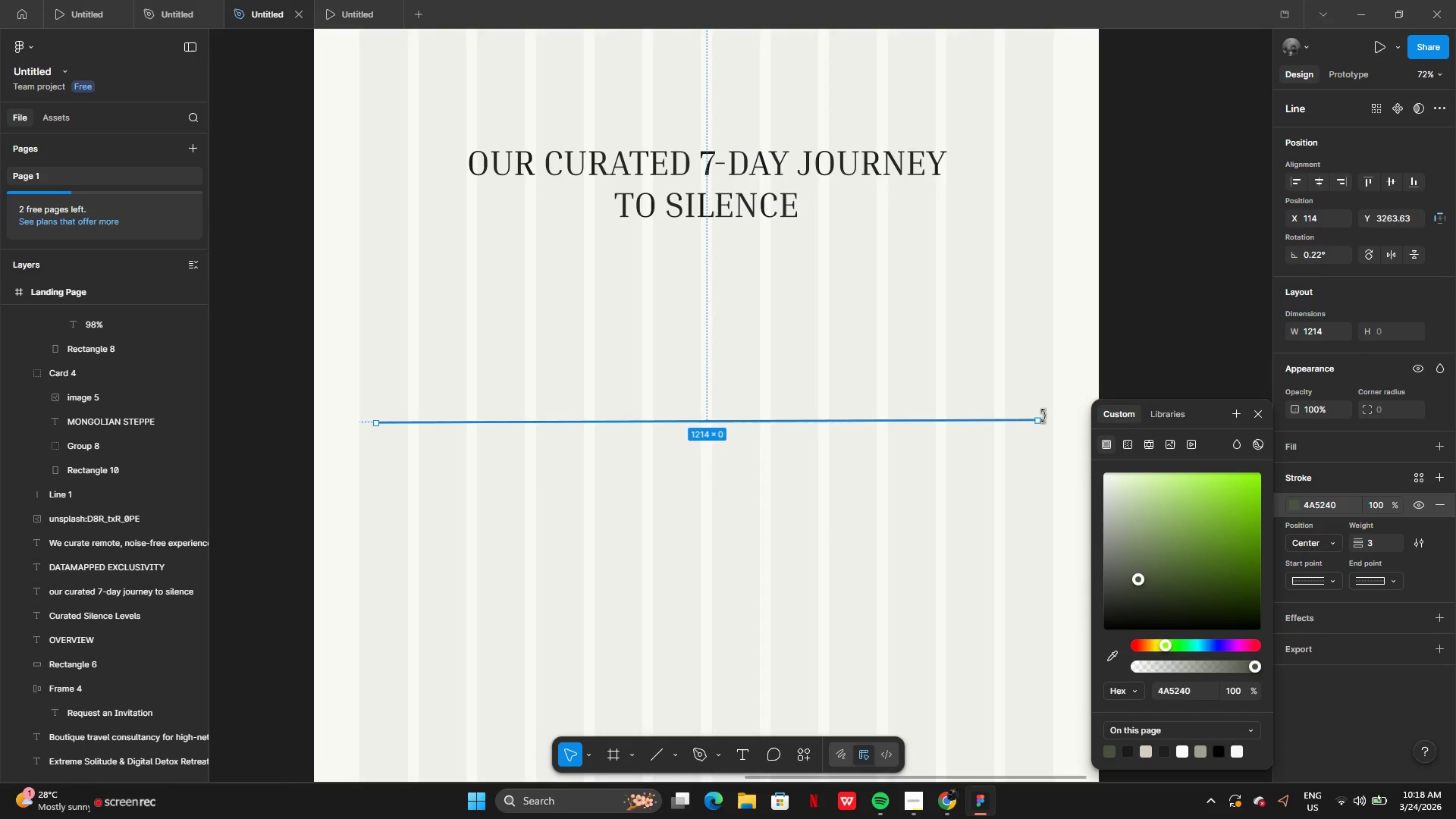 
wait(10.83)
 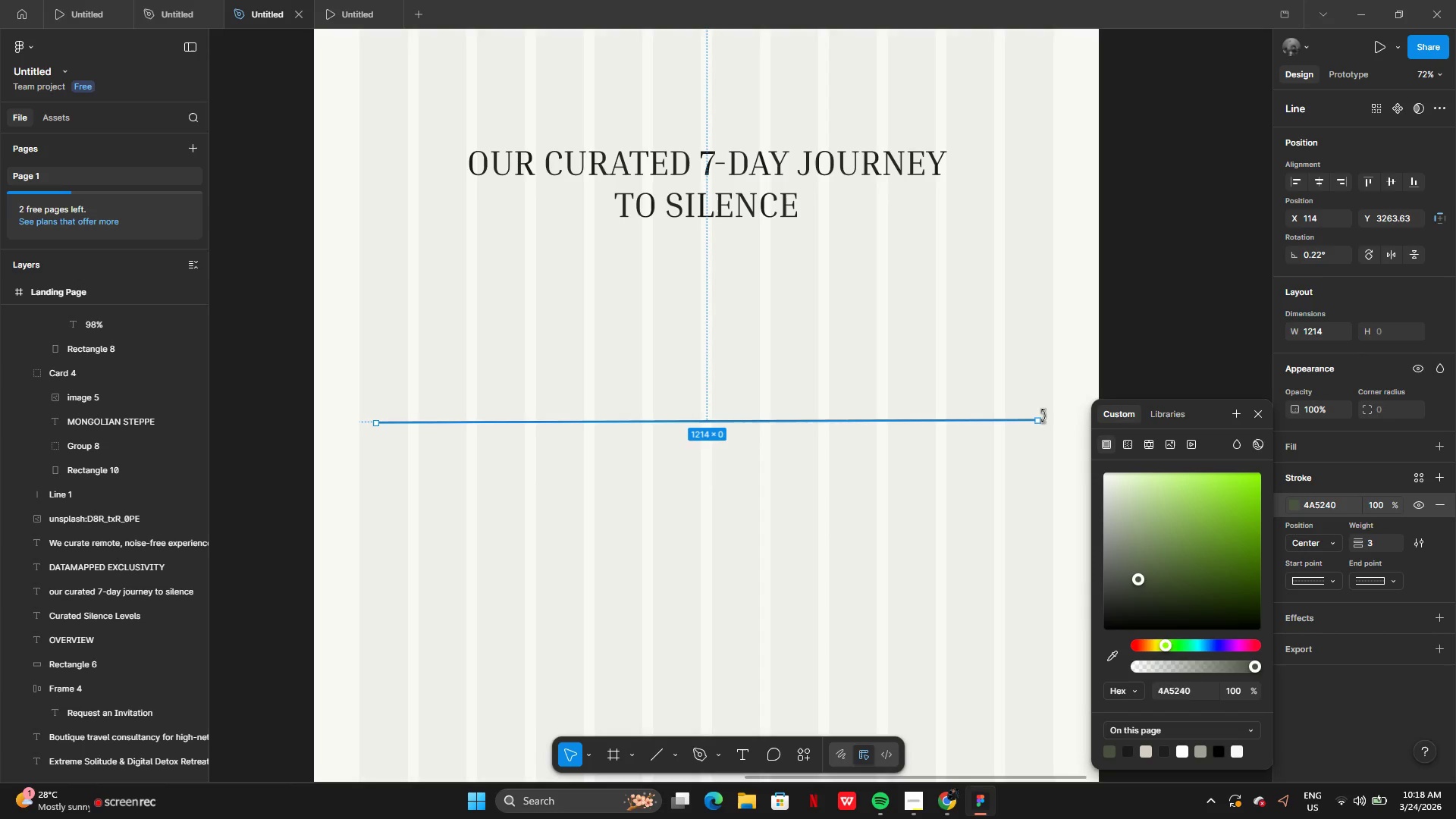 
left_click([1329, 578])
 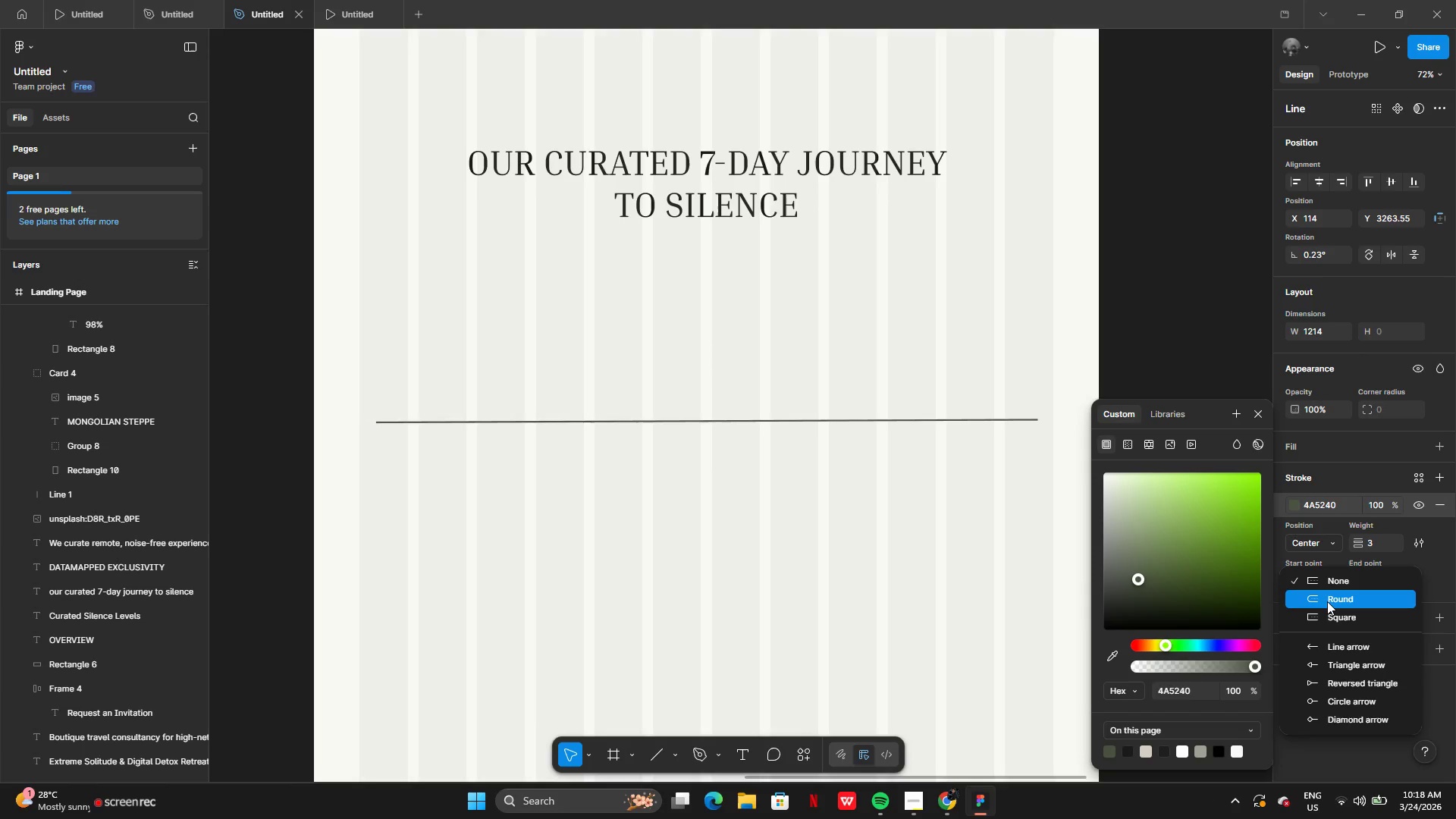 
left_click([1327, 600])
 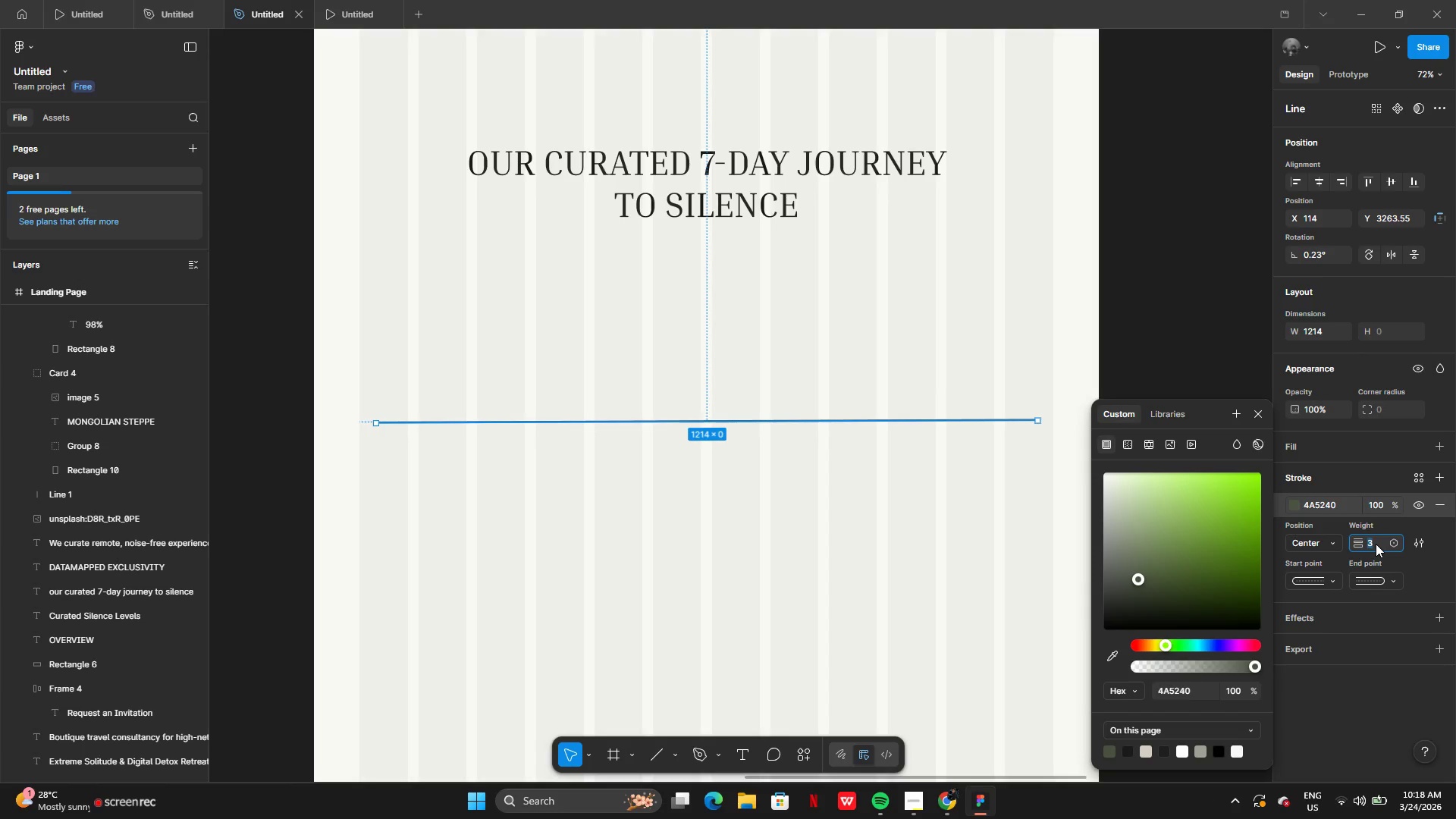 
key(5)
 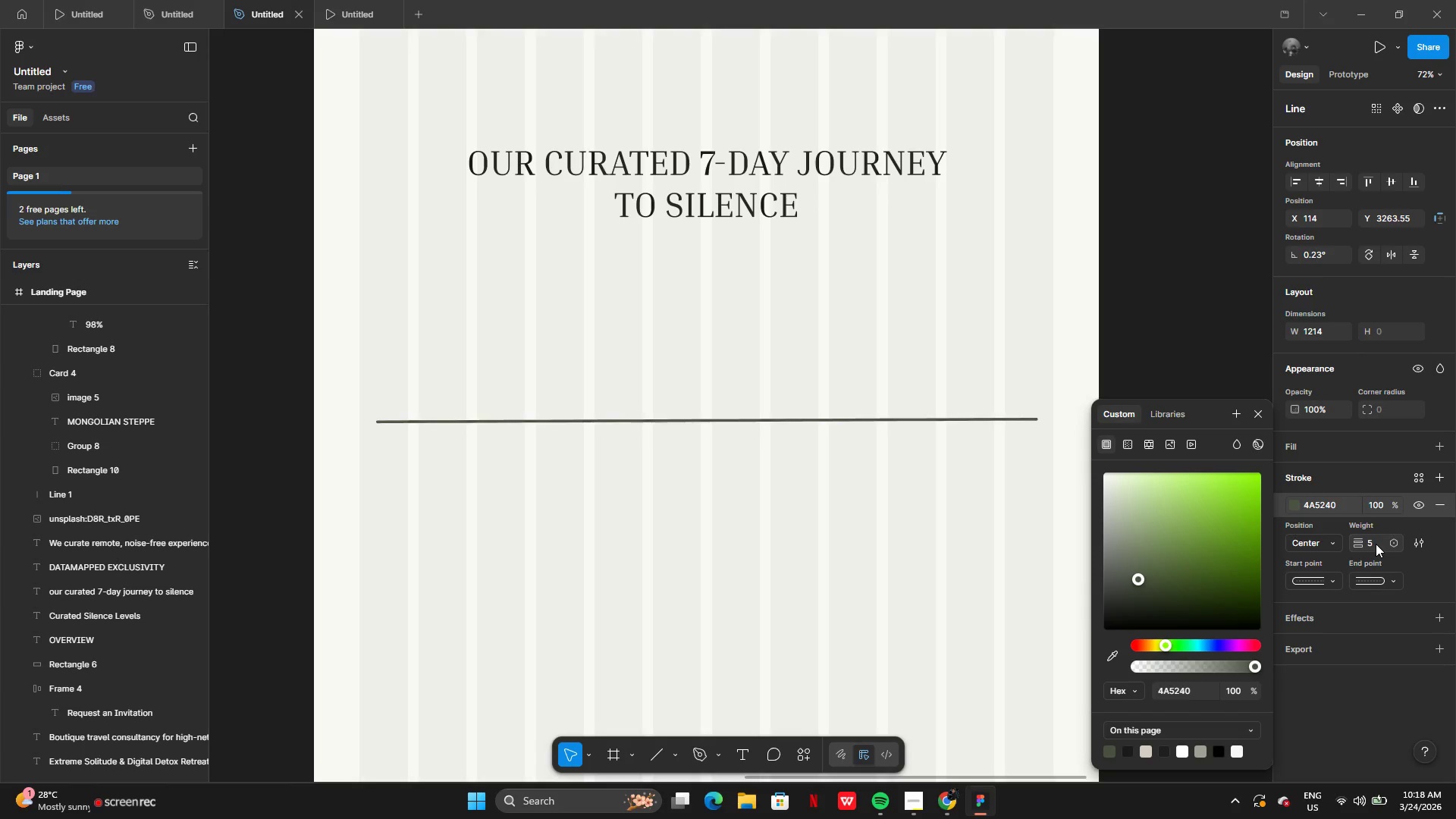 
key(Enter)
 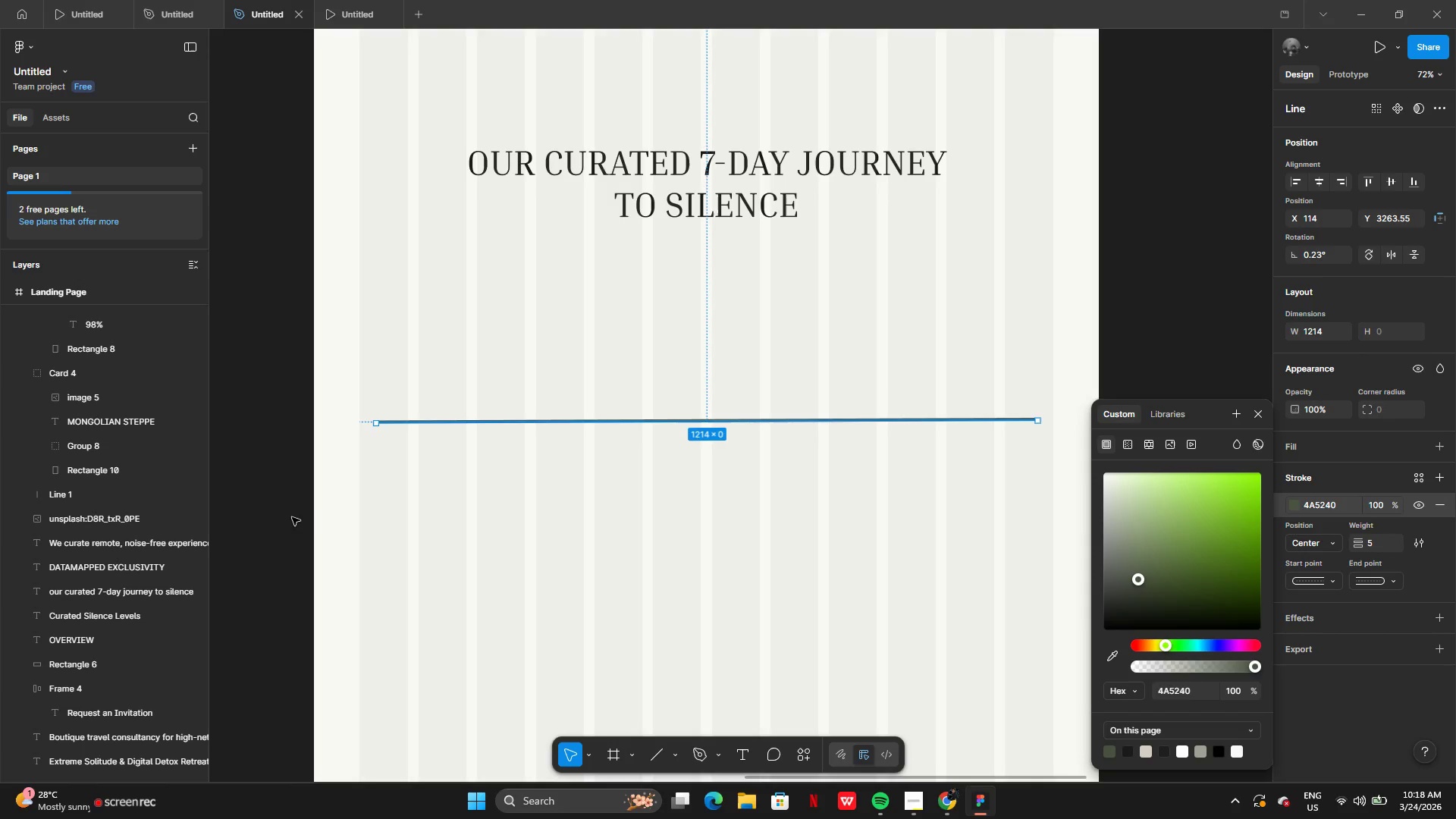 
left_click([291, 516])
 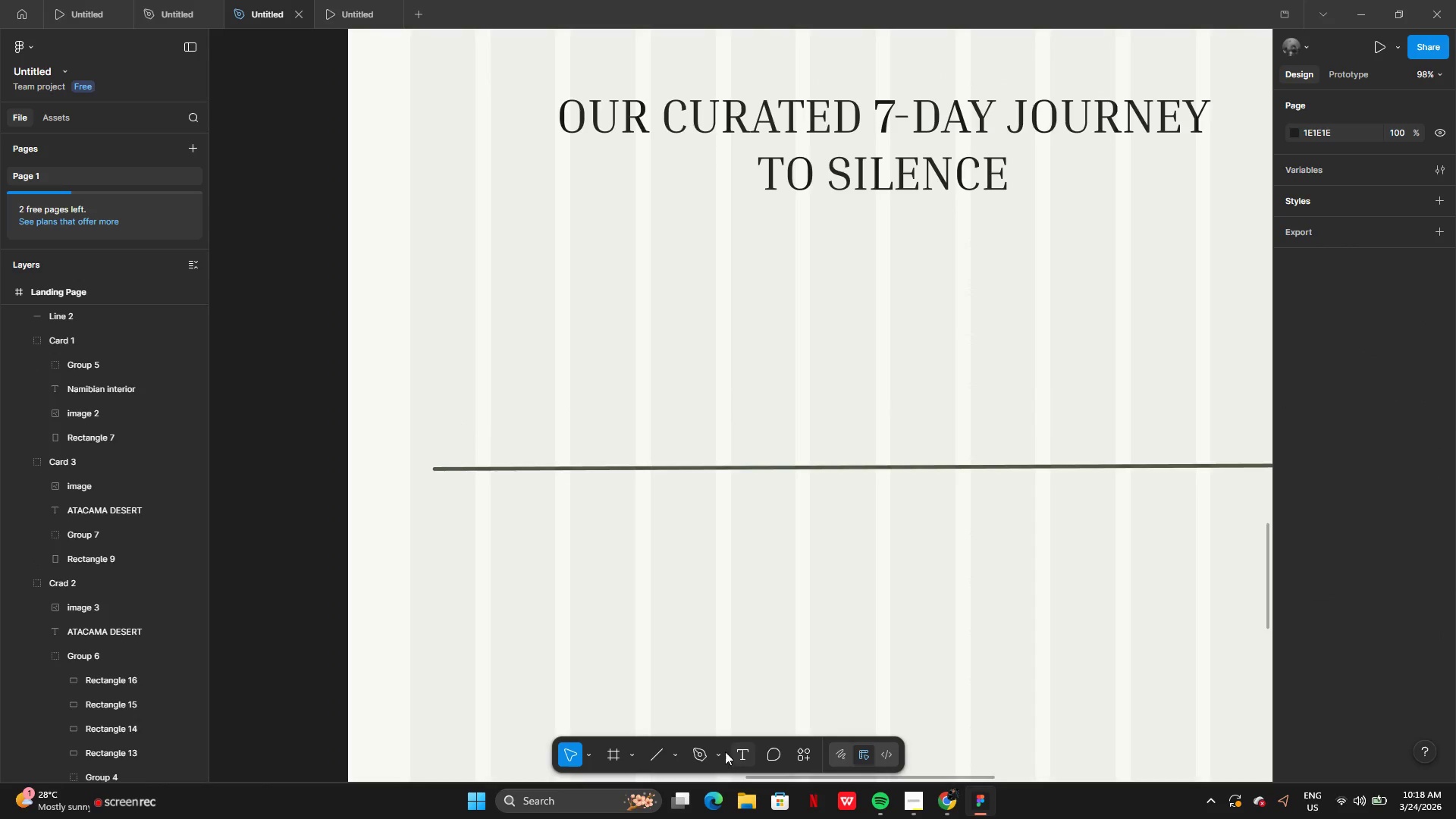 
wait(6.69)
 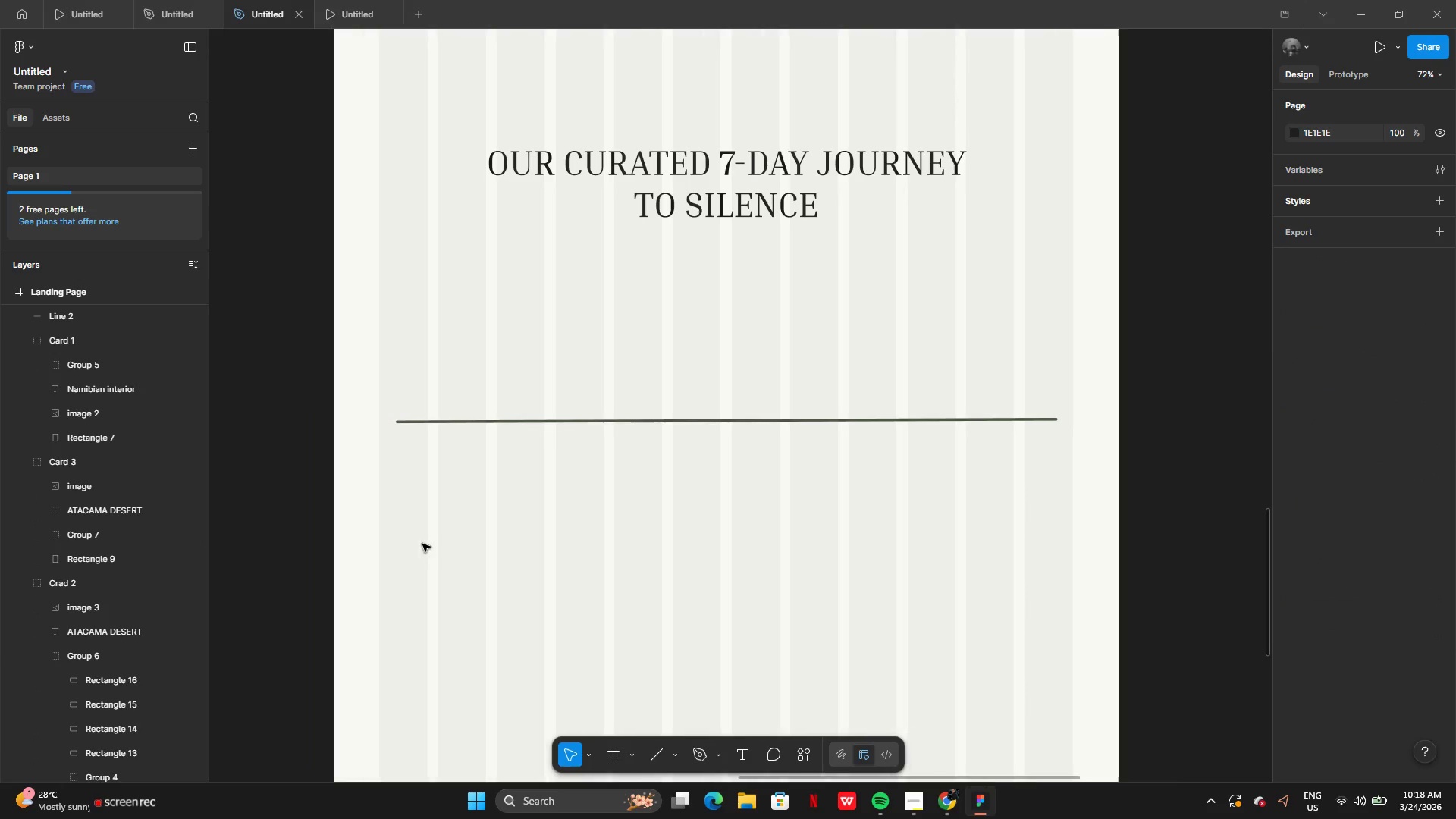 
left_click([676, 757])
 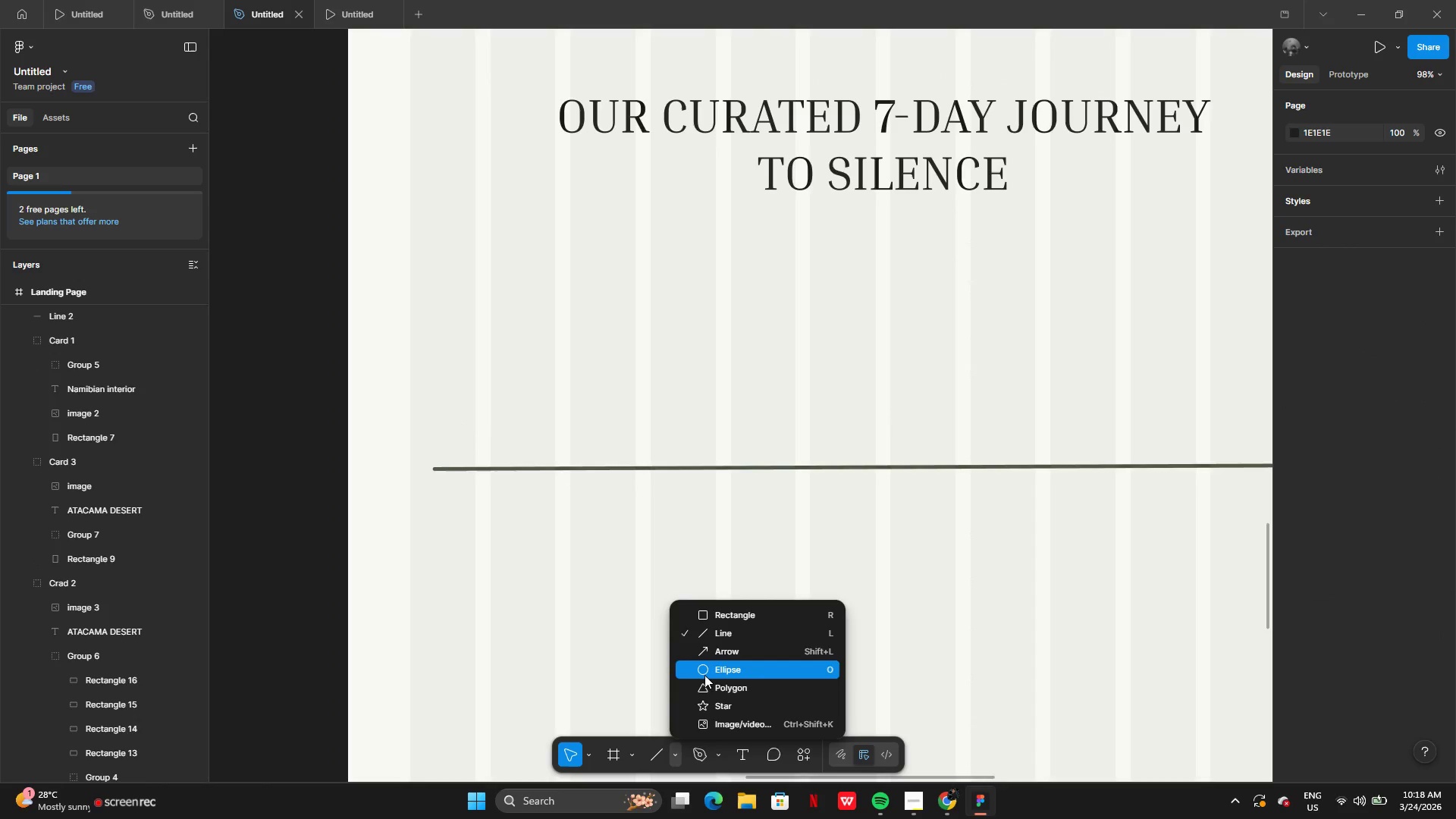 
left_click([704, 675])
 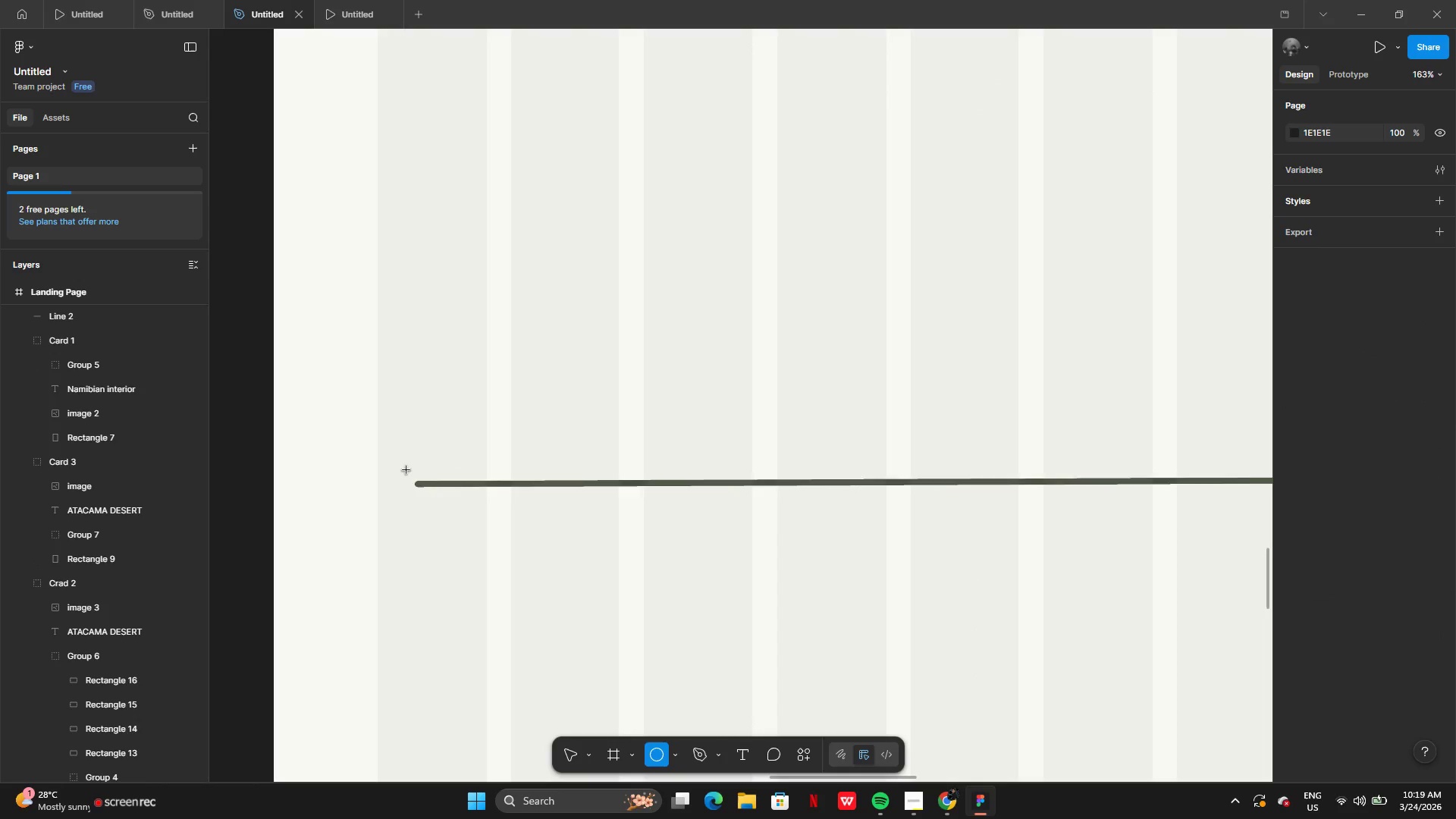 
left_click_drag(start_coordinate=[400, 465], to_coordinate=[448, 513])
 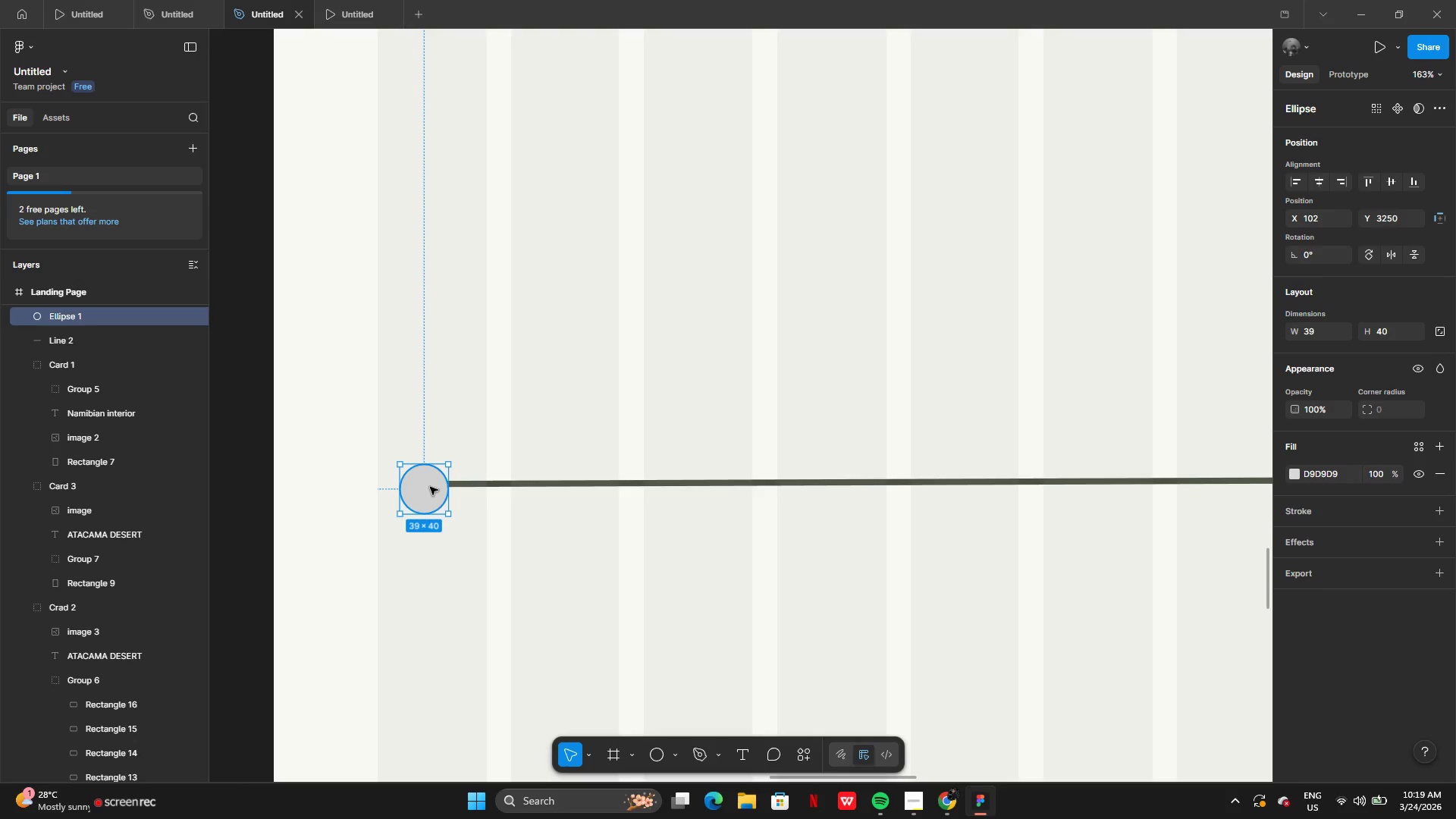 
left_click_drag(start_coordinate=[430, 487], to_coordinate=[422, 481])
 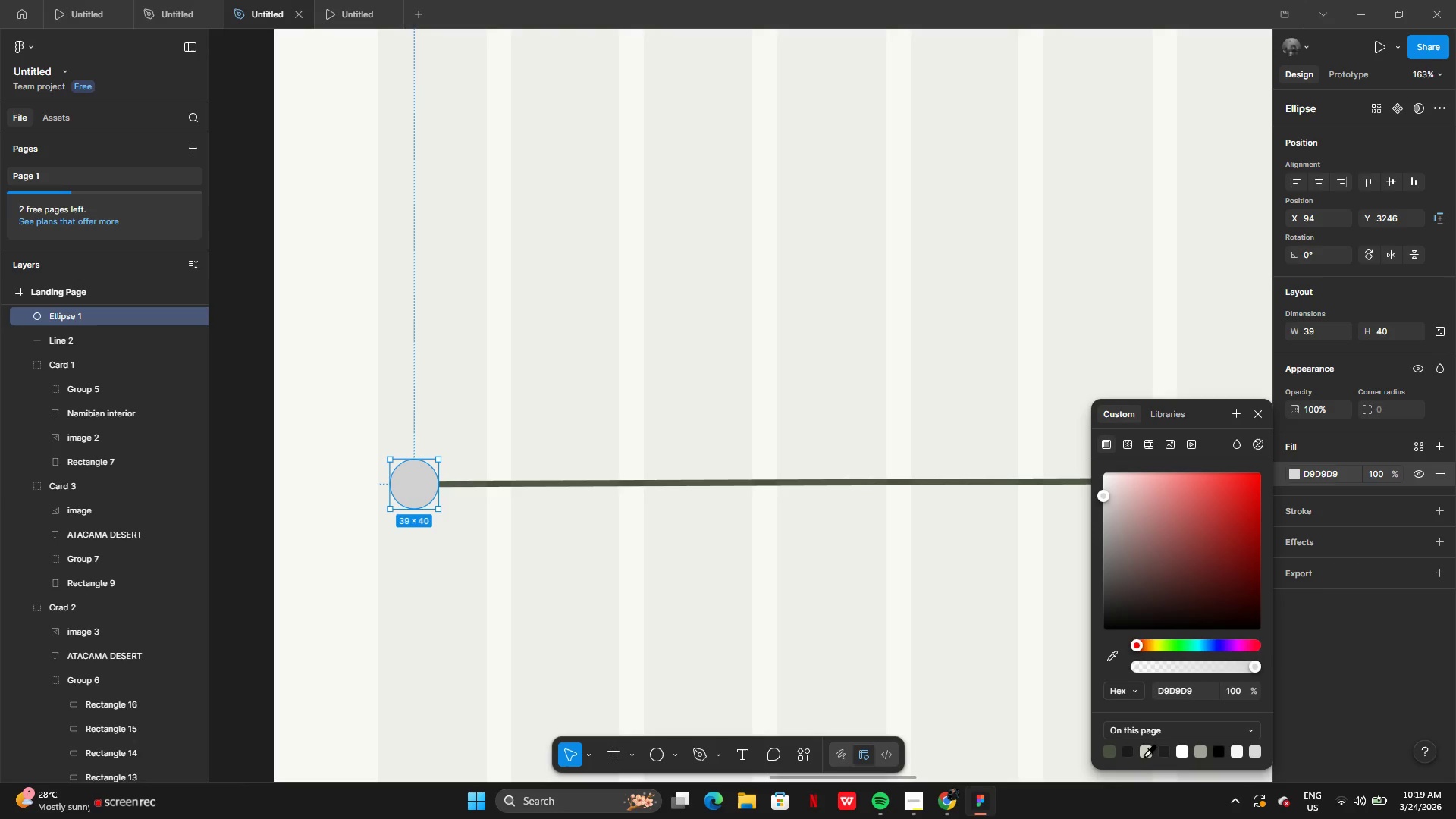 
left_click([1145, 752])
 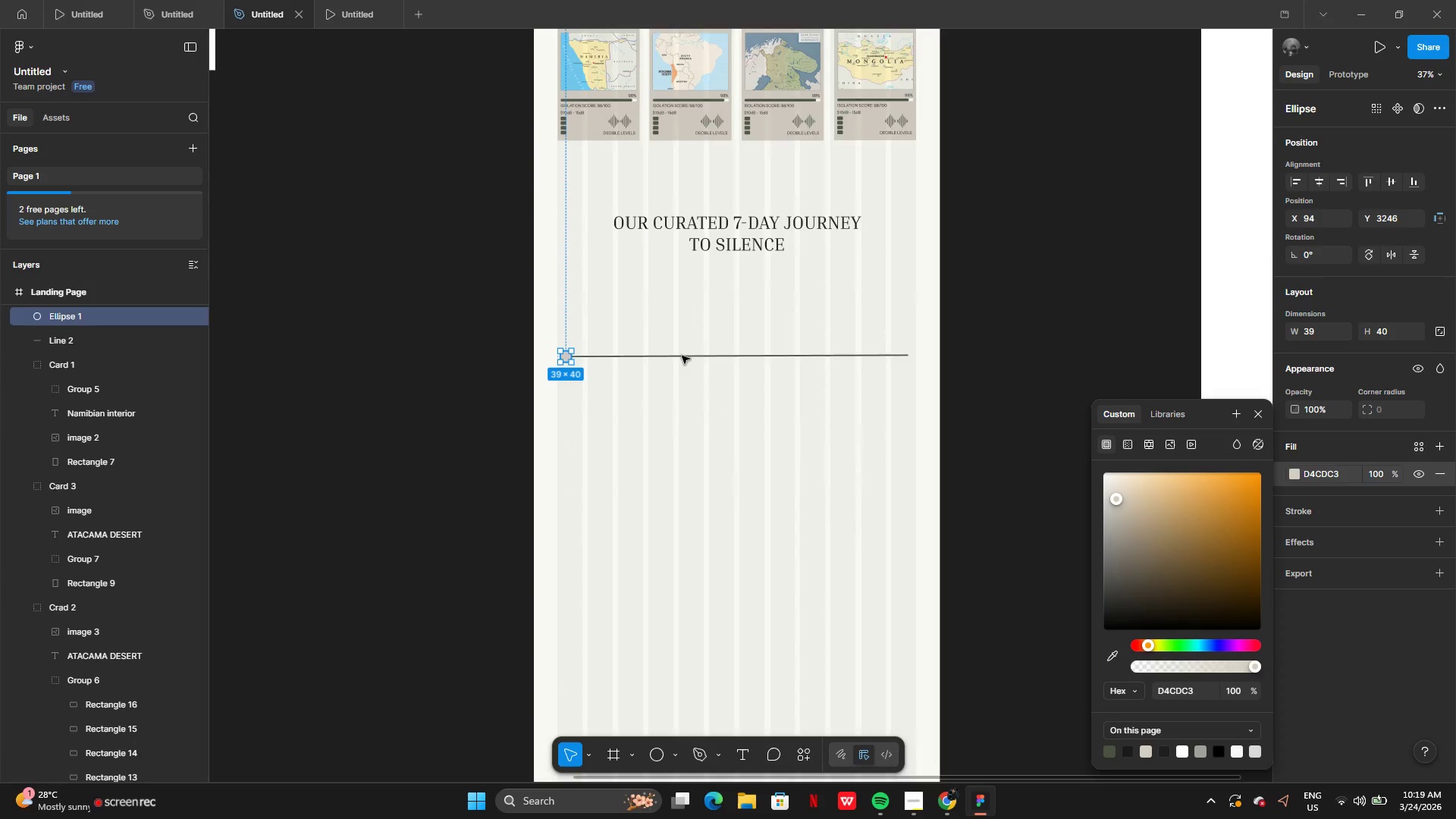 
wait(6.41)
 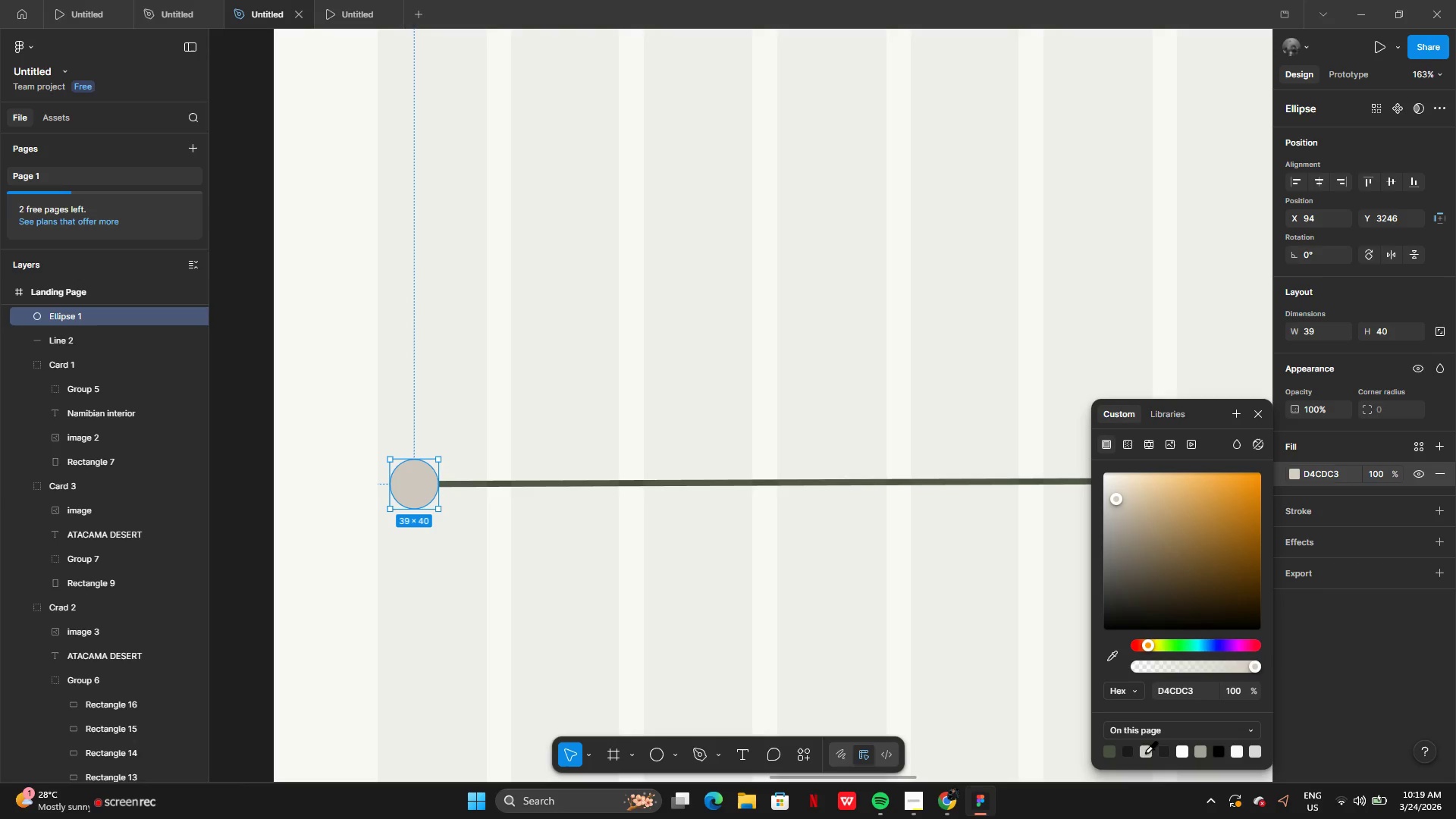 
left_click([641, 359])
 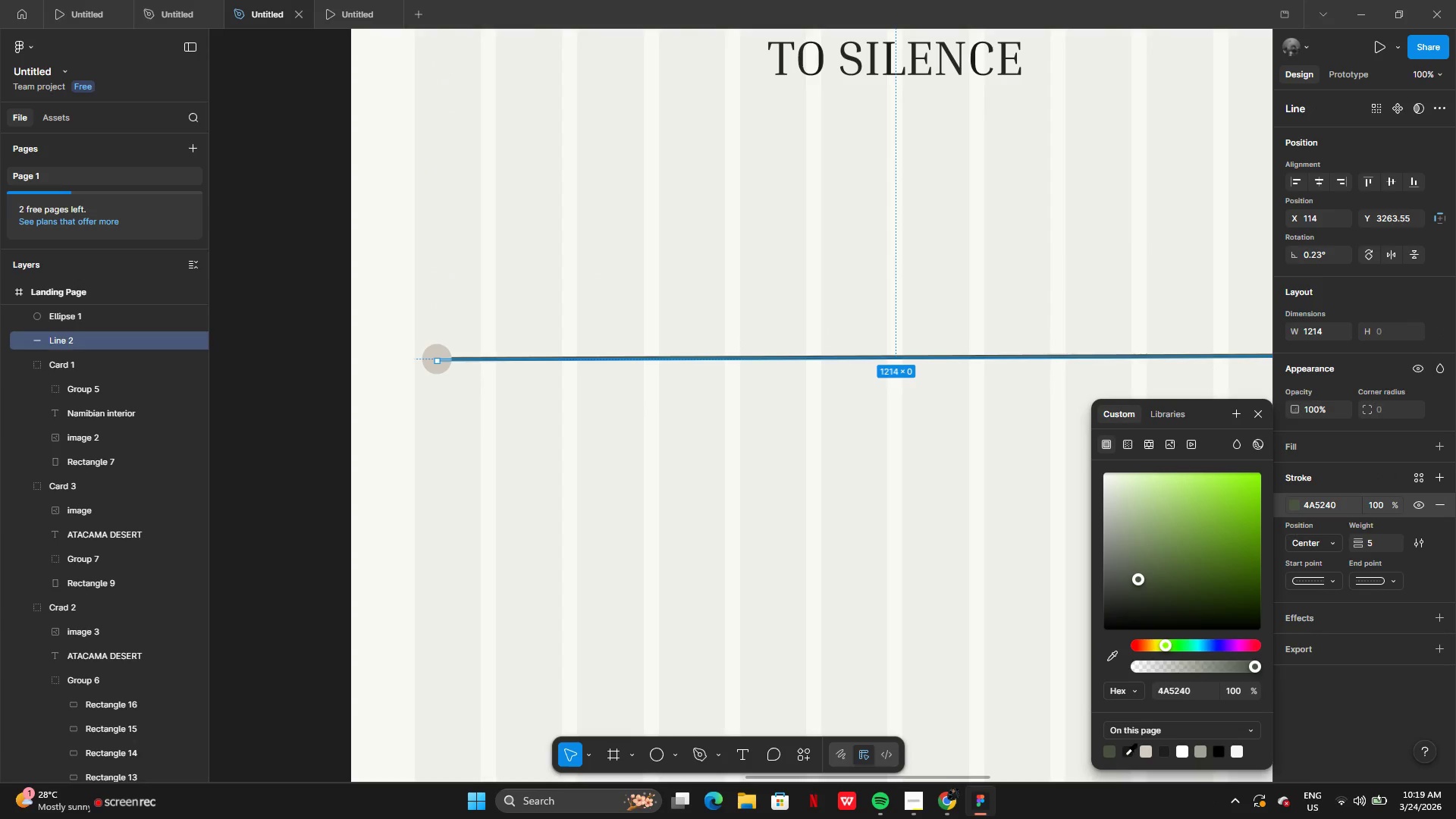 
left_click([1144, 751])
 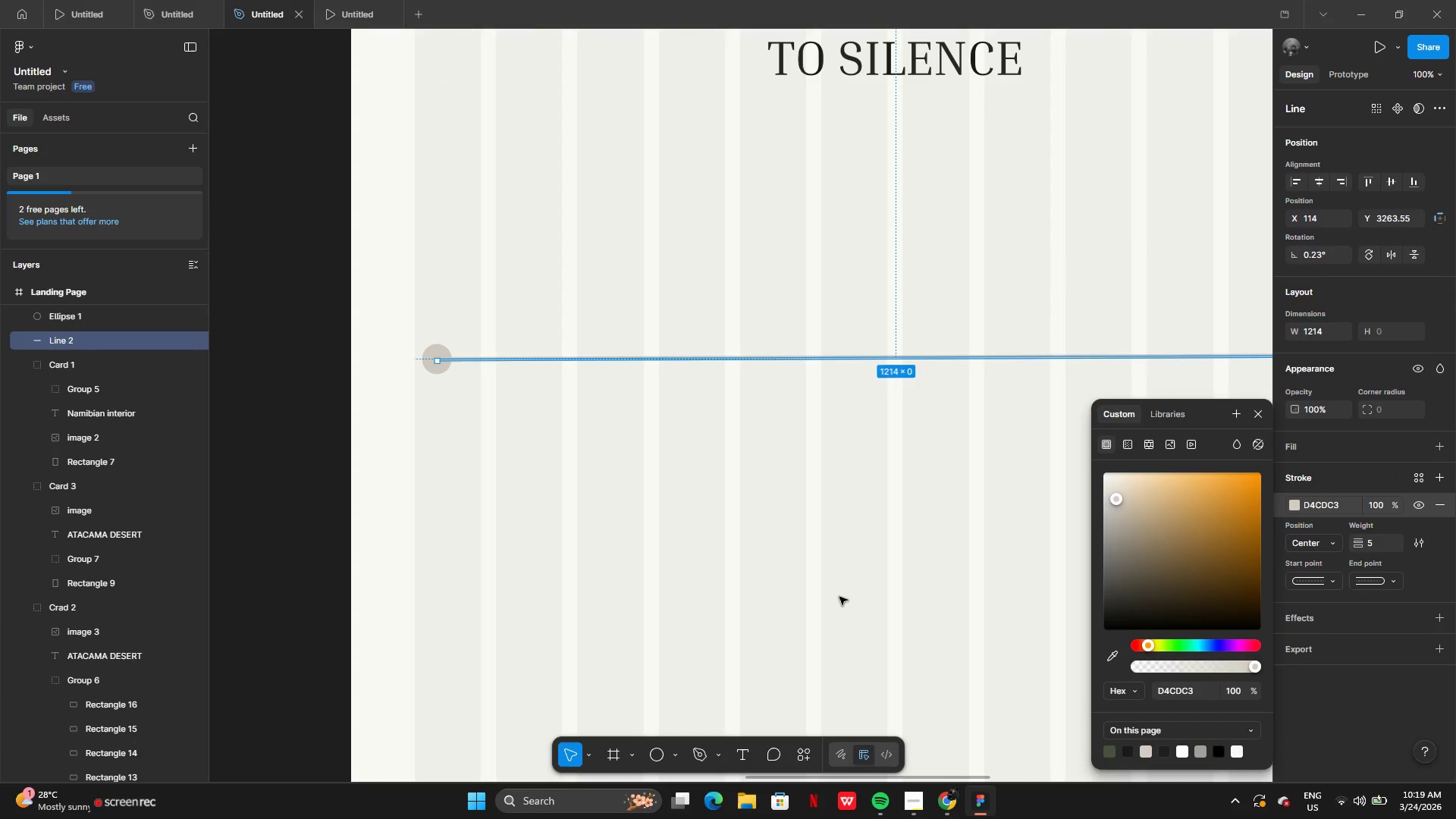 
left_click([839, 597])
 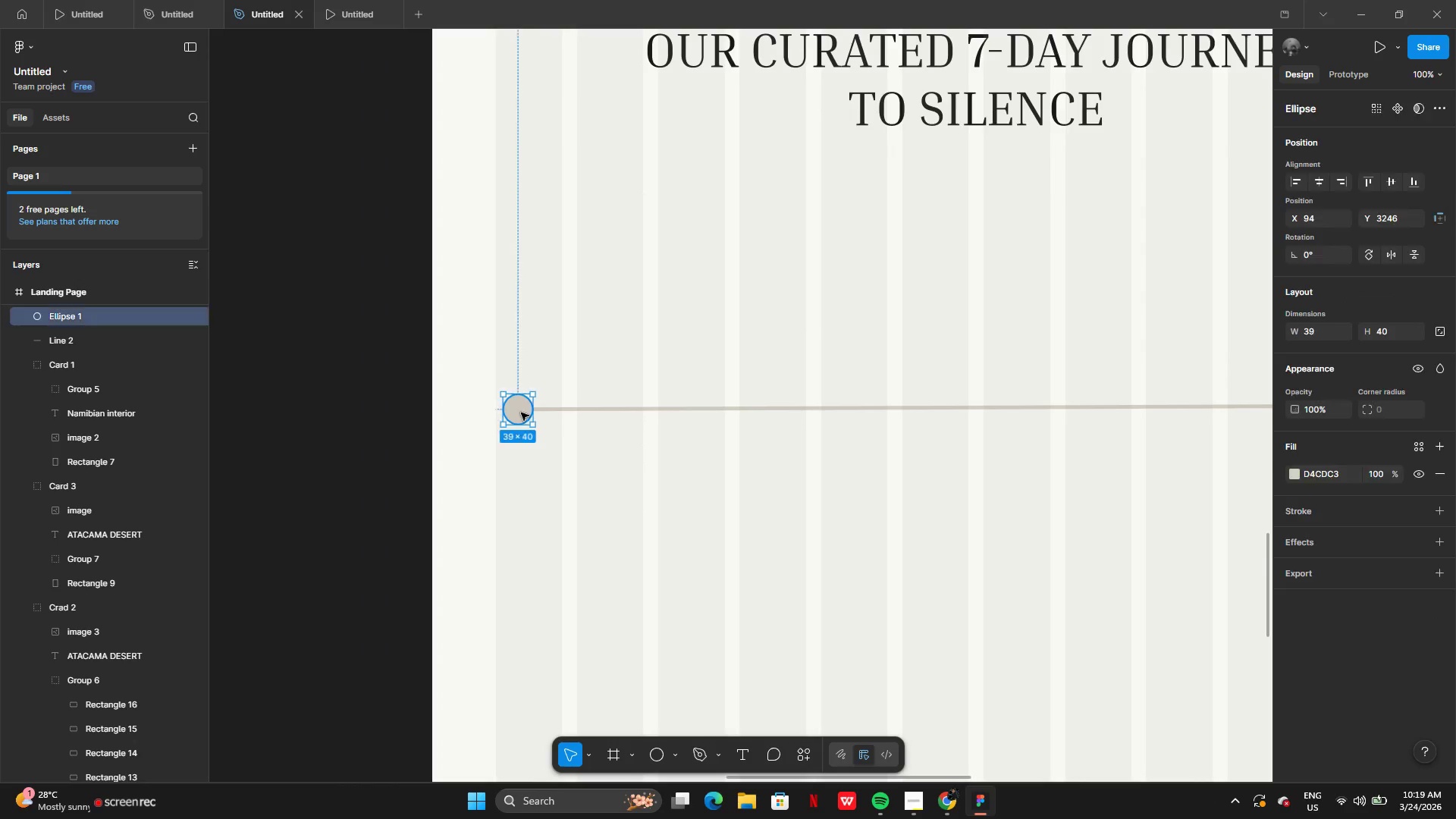 
hold_key(key=AltLeft, duration=0.38)
left_click_drag(start_coordinate=[518, 413], to_coordinate=[568, 418])
 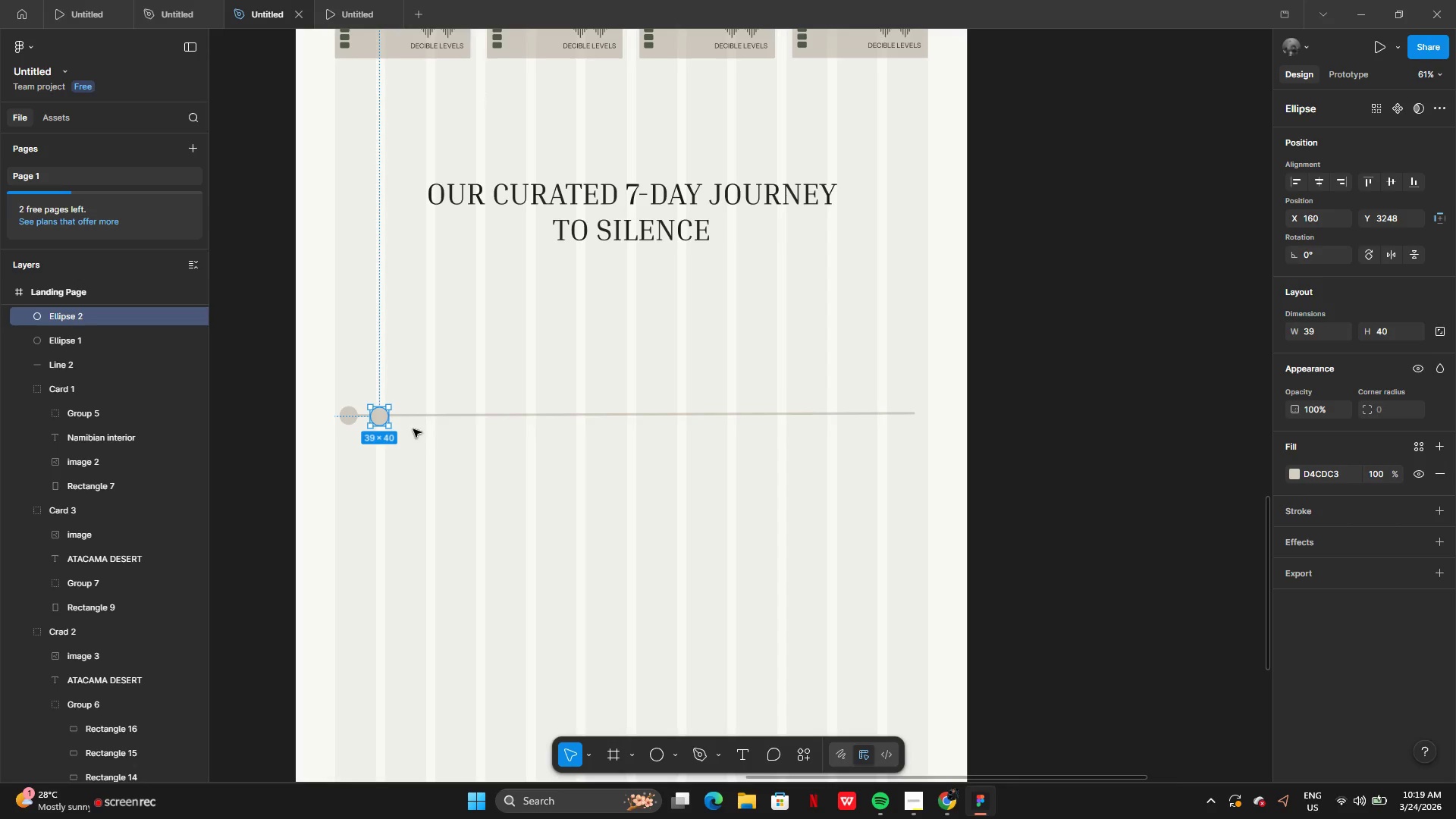 
left_click_drag(start_coordinate=[381, 419], to_coordinate=[913, 417])
 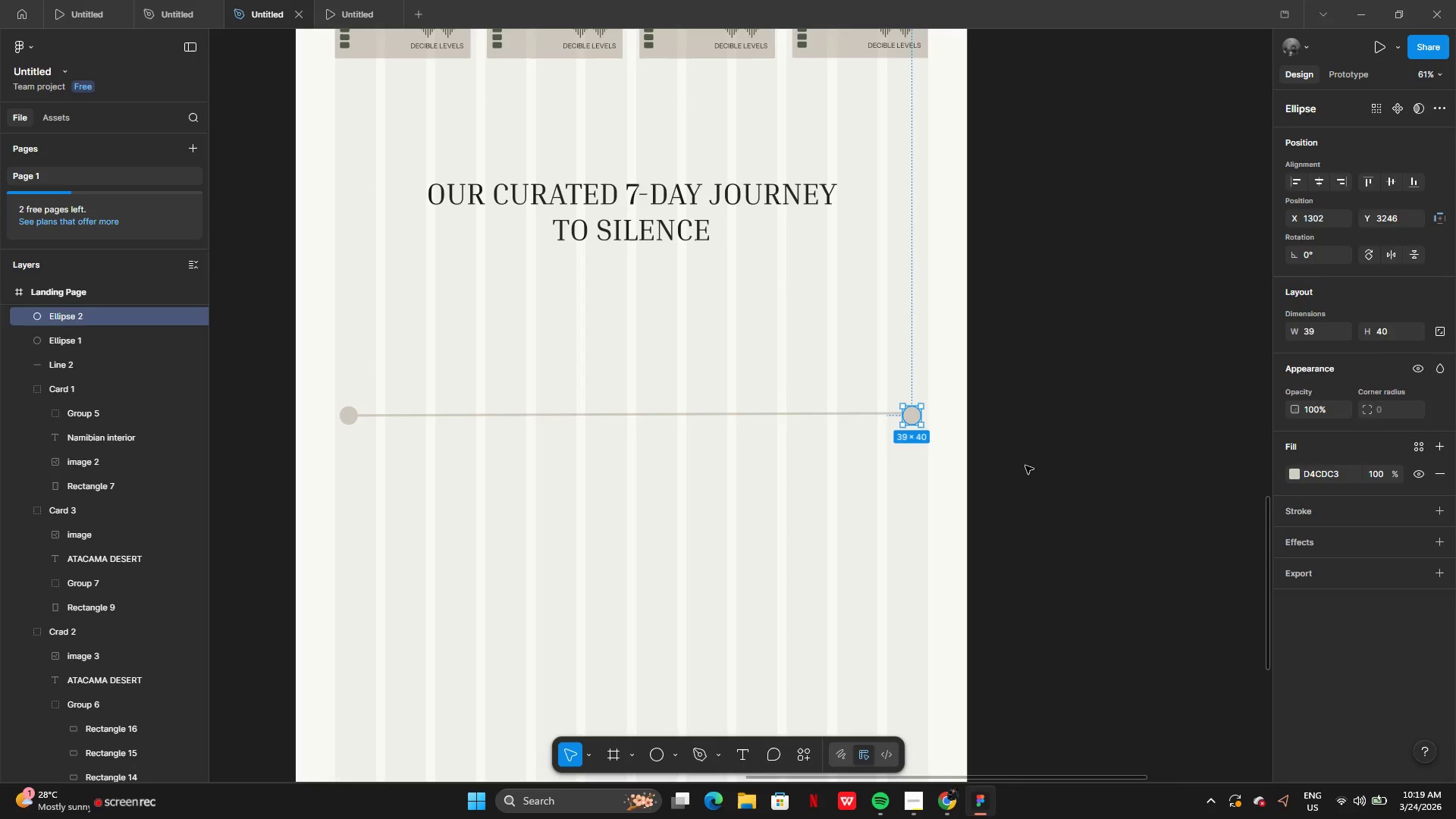 
left_click([1025, 466])
 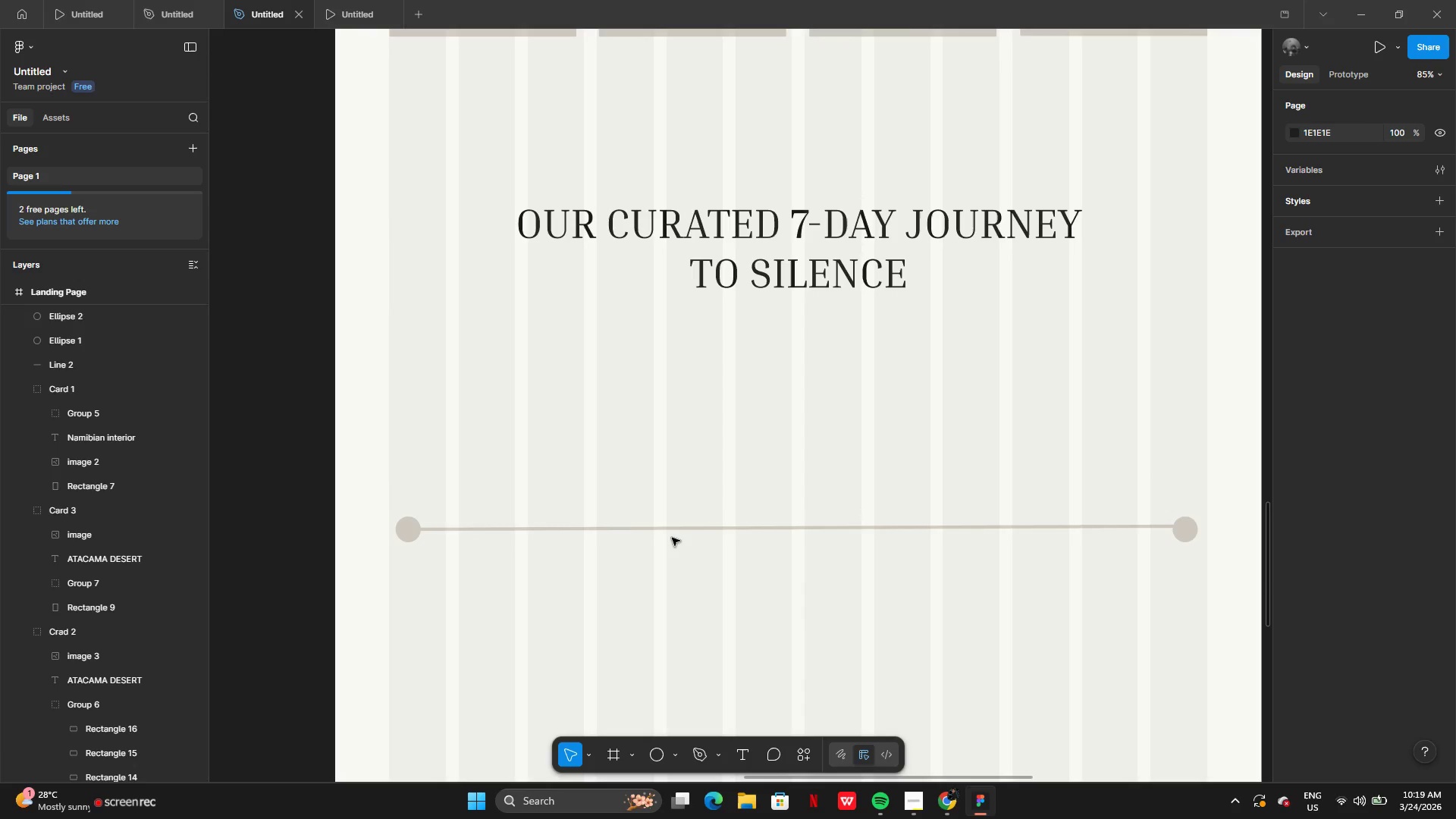 
wait(6.24)
 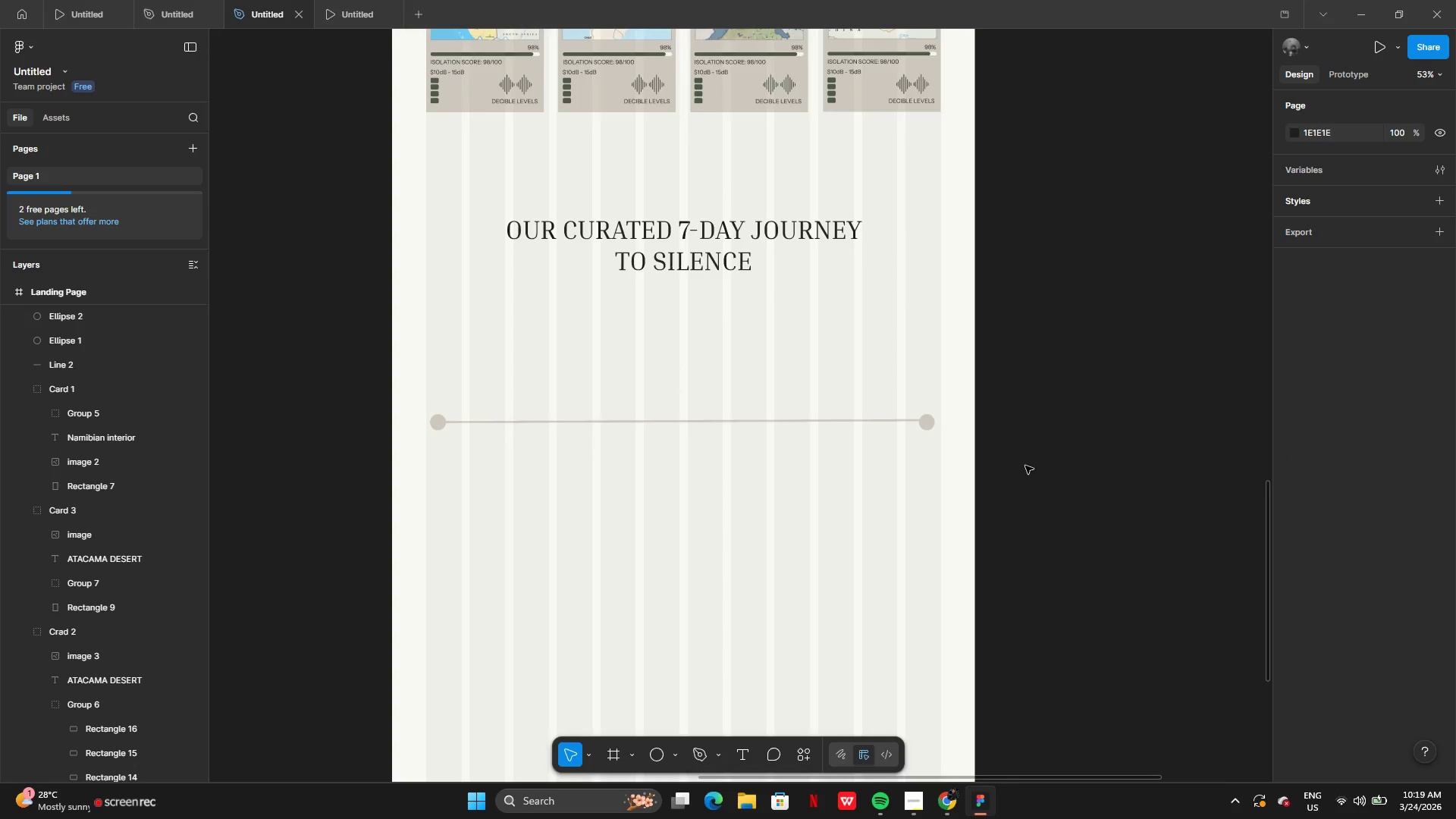 
left_click([698, 472])
 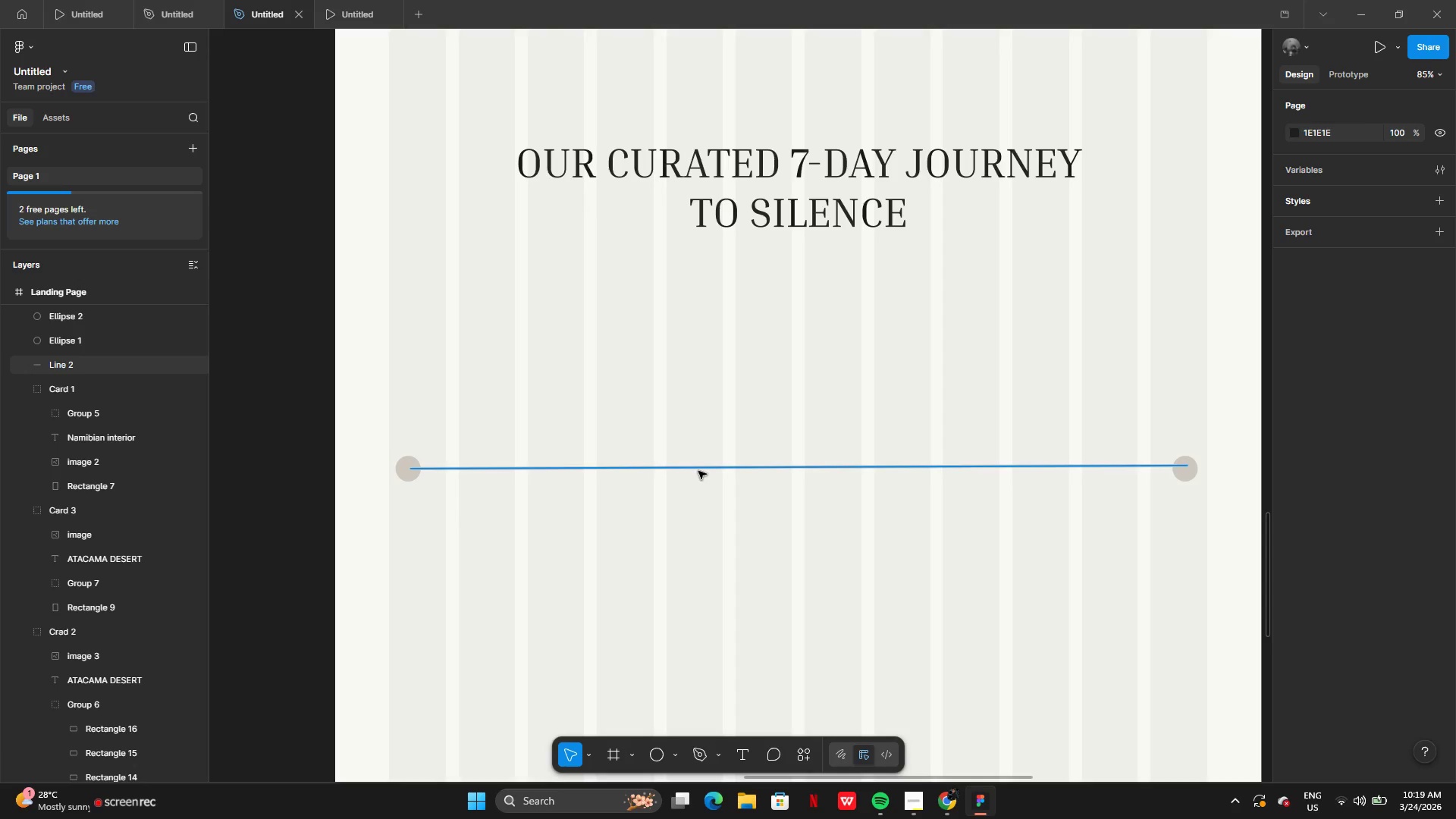 
left_click([698, 471])
 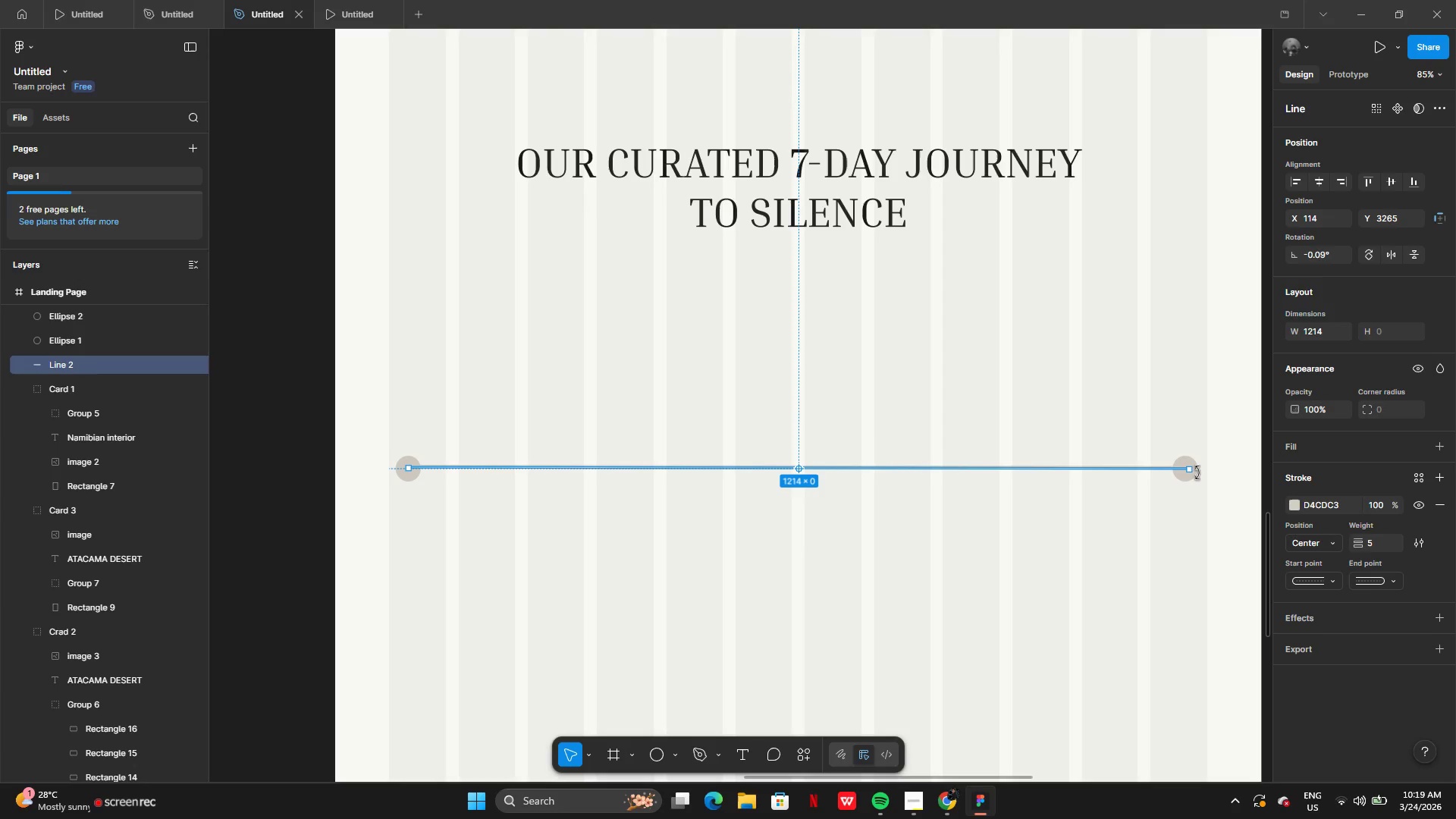 
wait(16.7)
 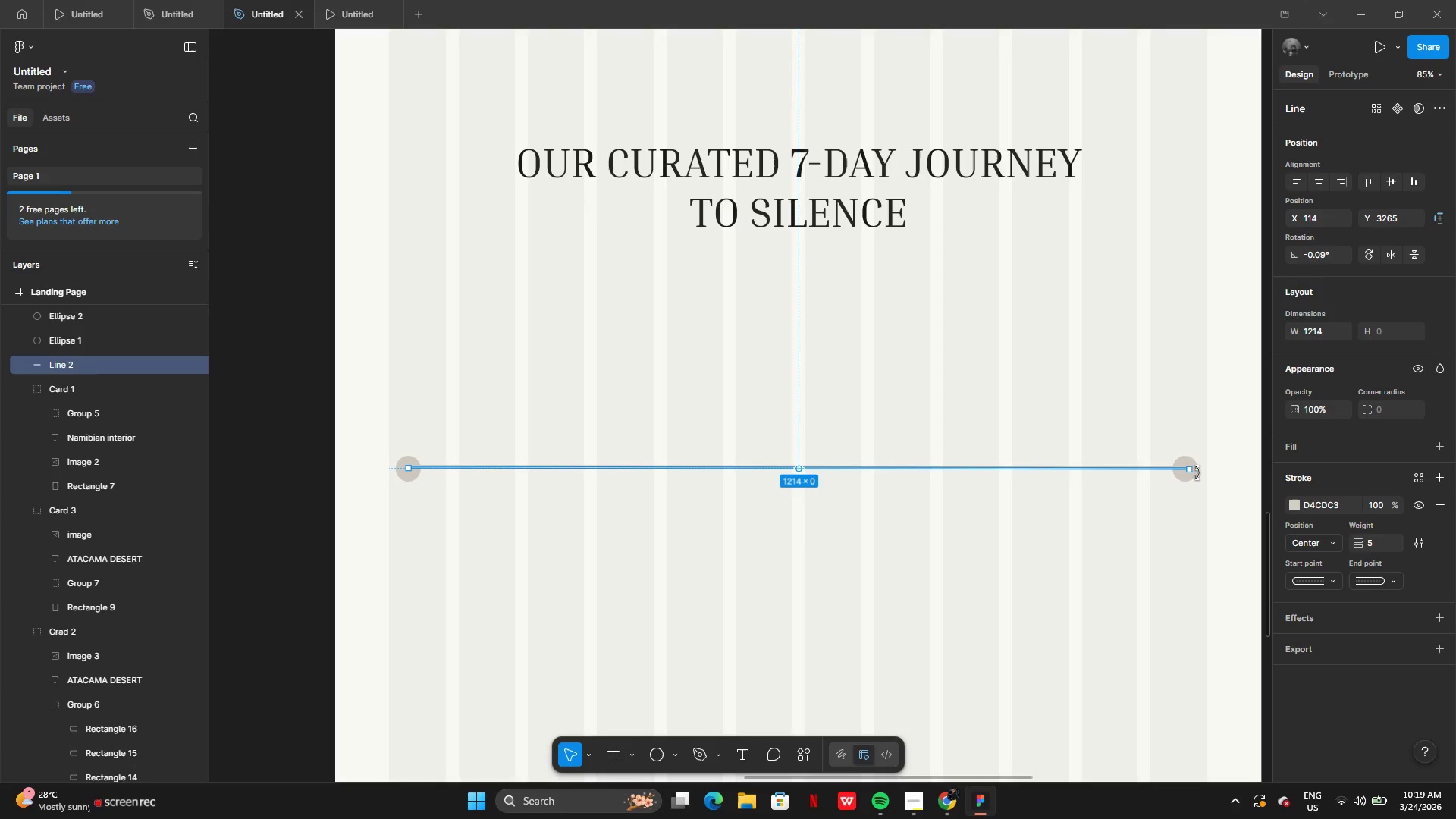 
left_click([440, 513])
 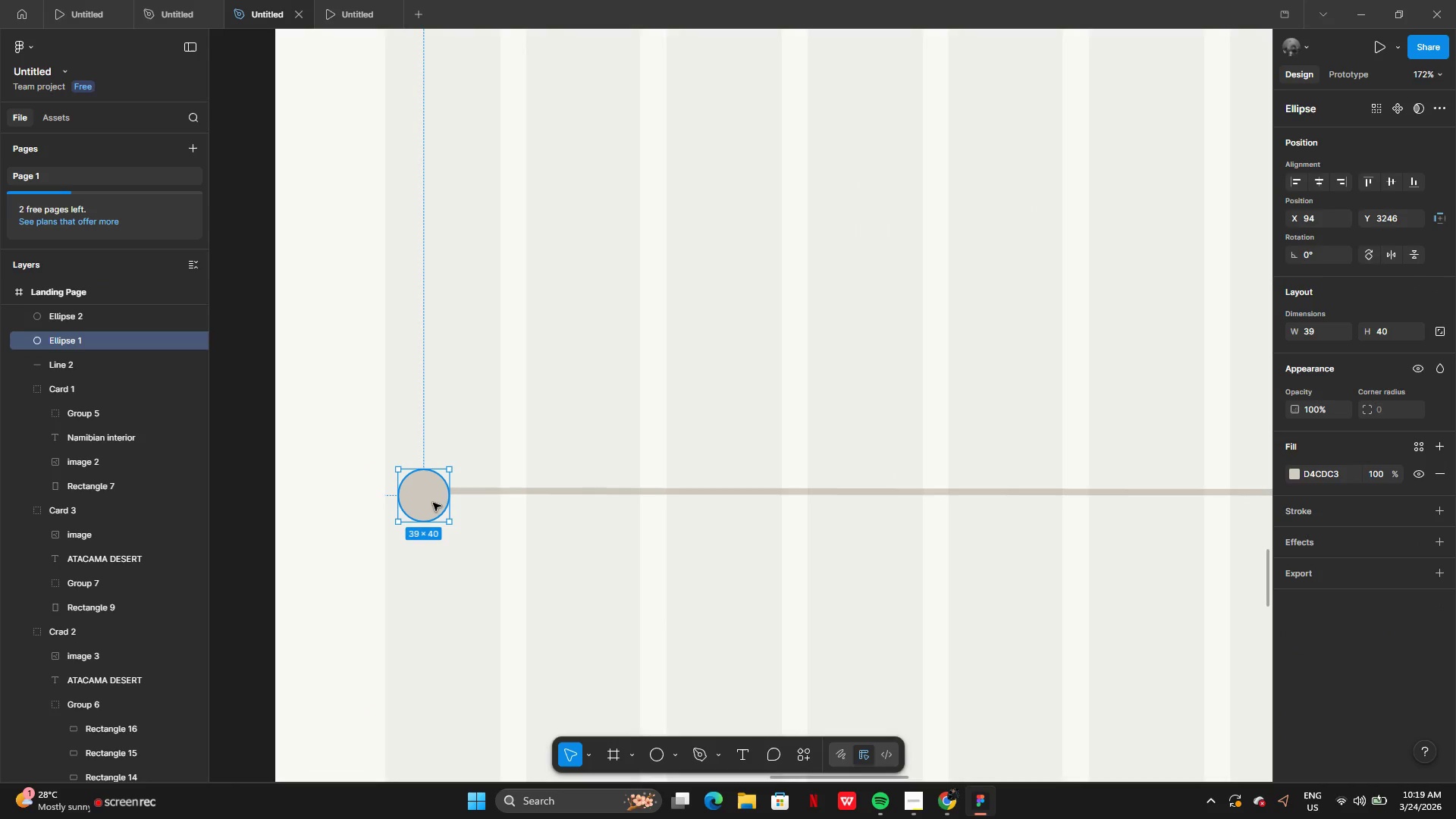 
left_click_drag(start_coordinate=[433, 503], to_coordinate=[431, 496])
 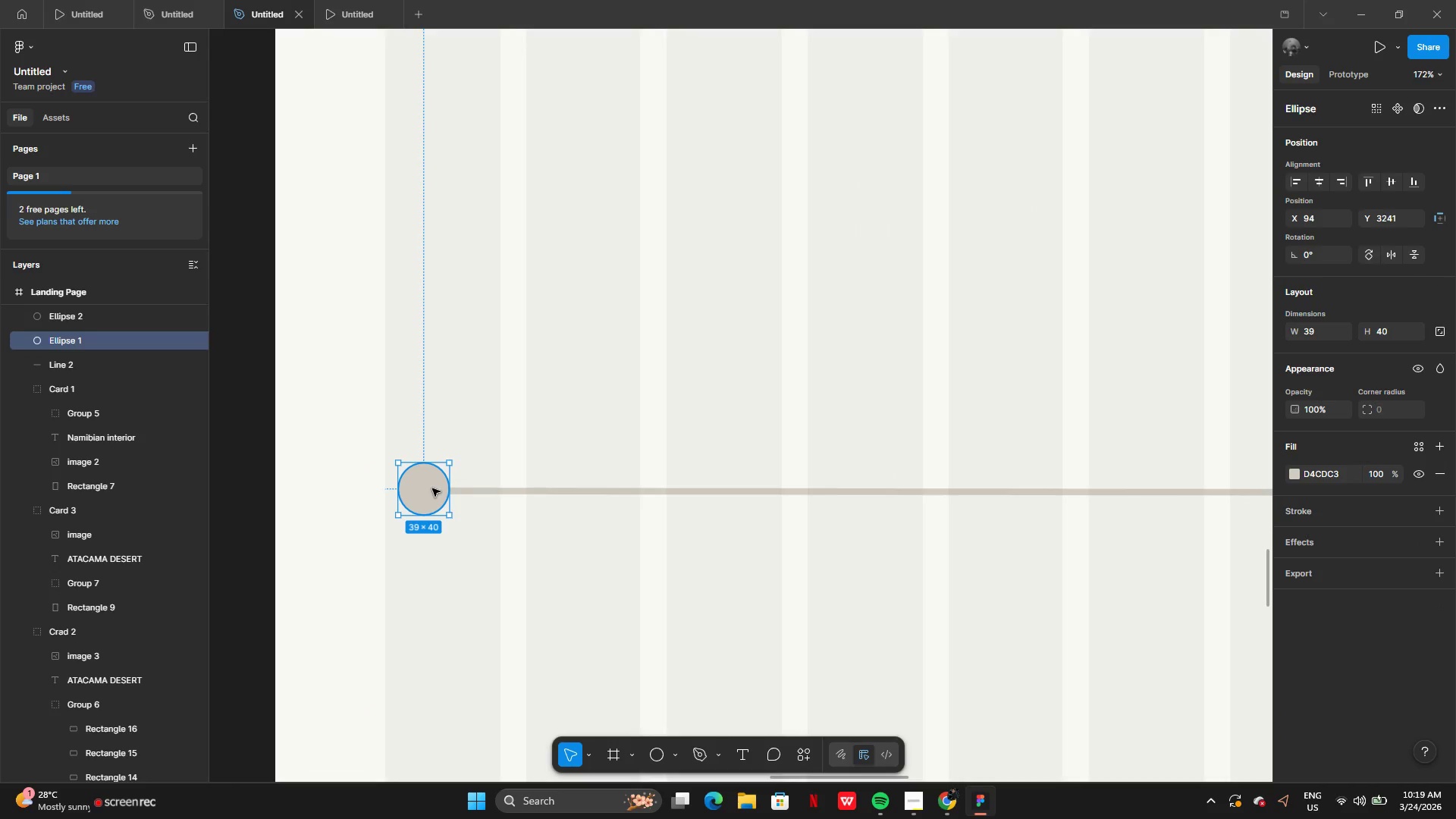 
left_click_drag(start_coordinate=[432, 488], to_coordinate=[431, 493])
 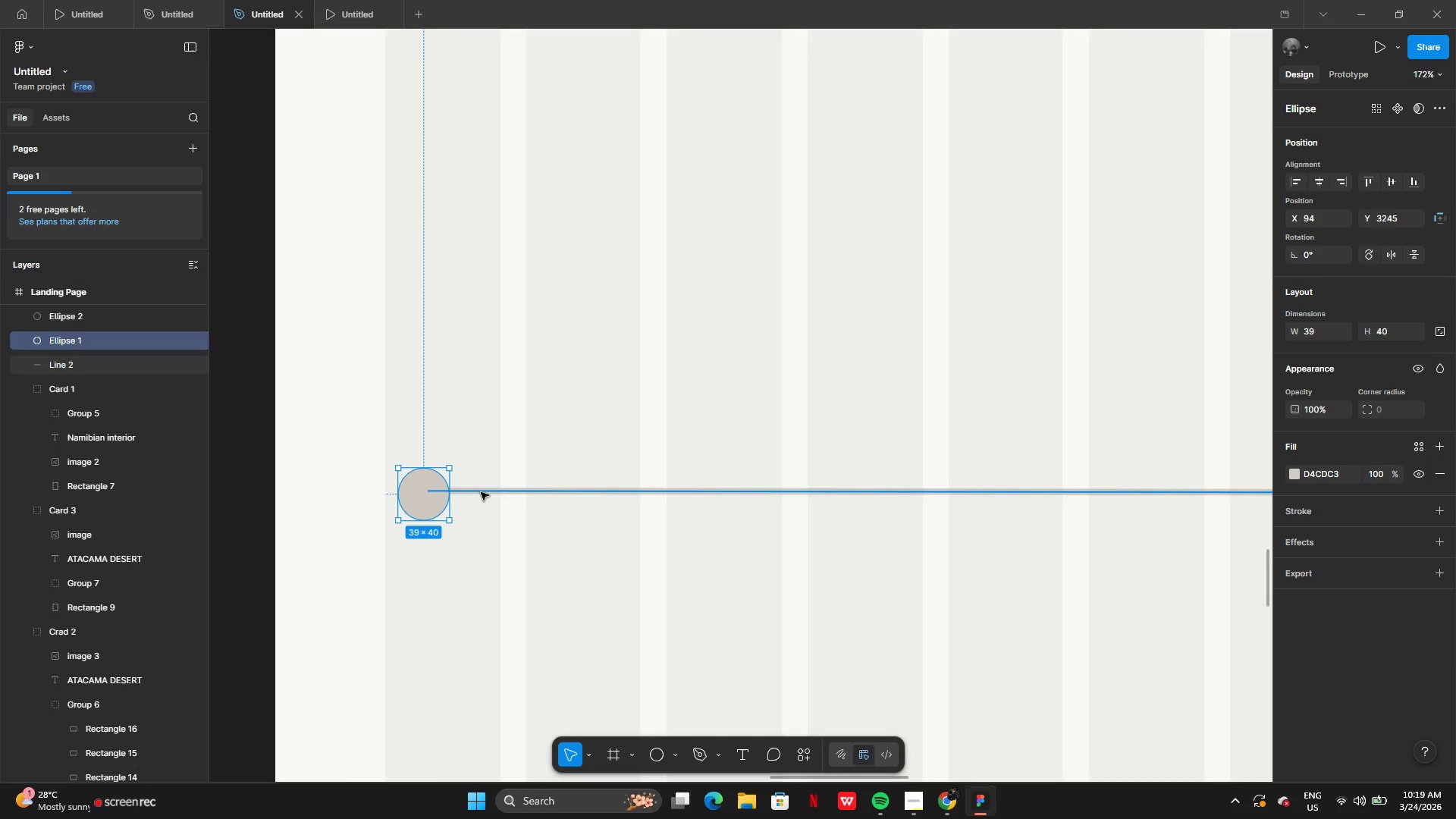 
left_click([481, 492])
 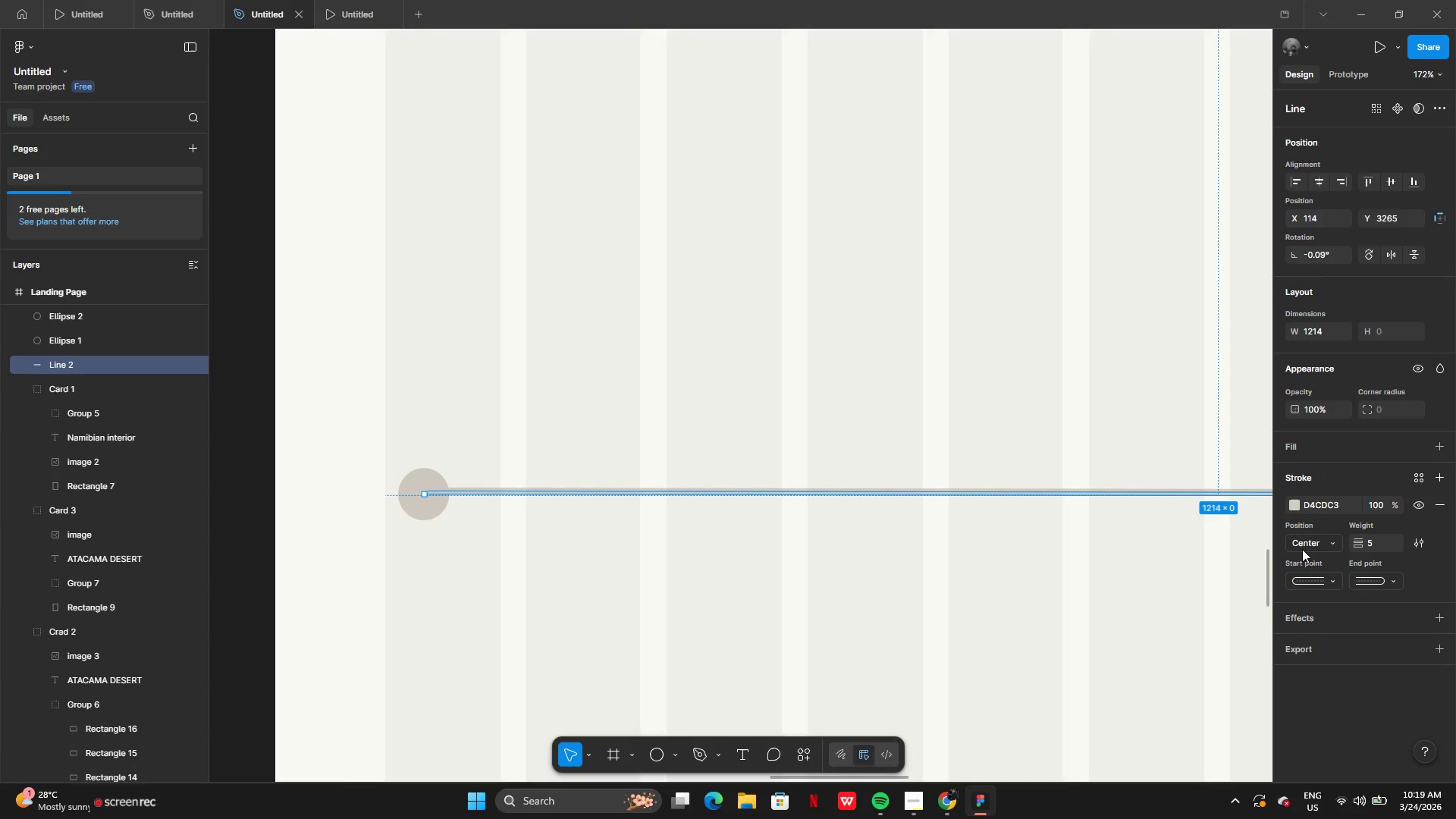 
left_click([1306, 541])
 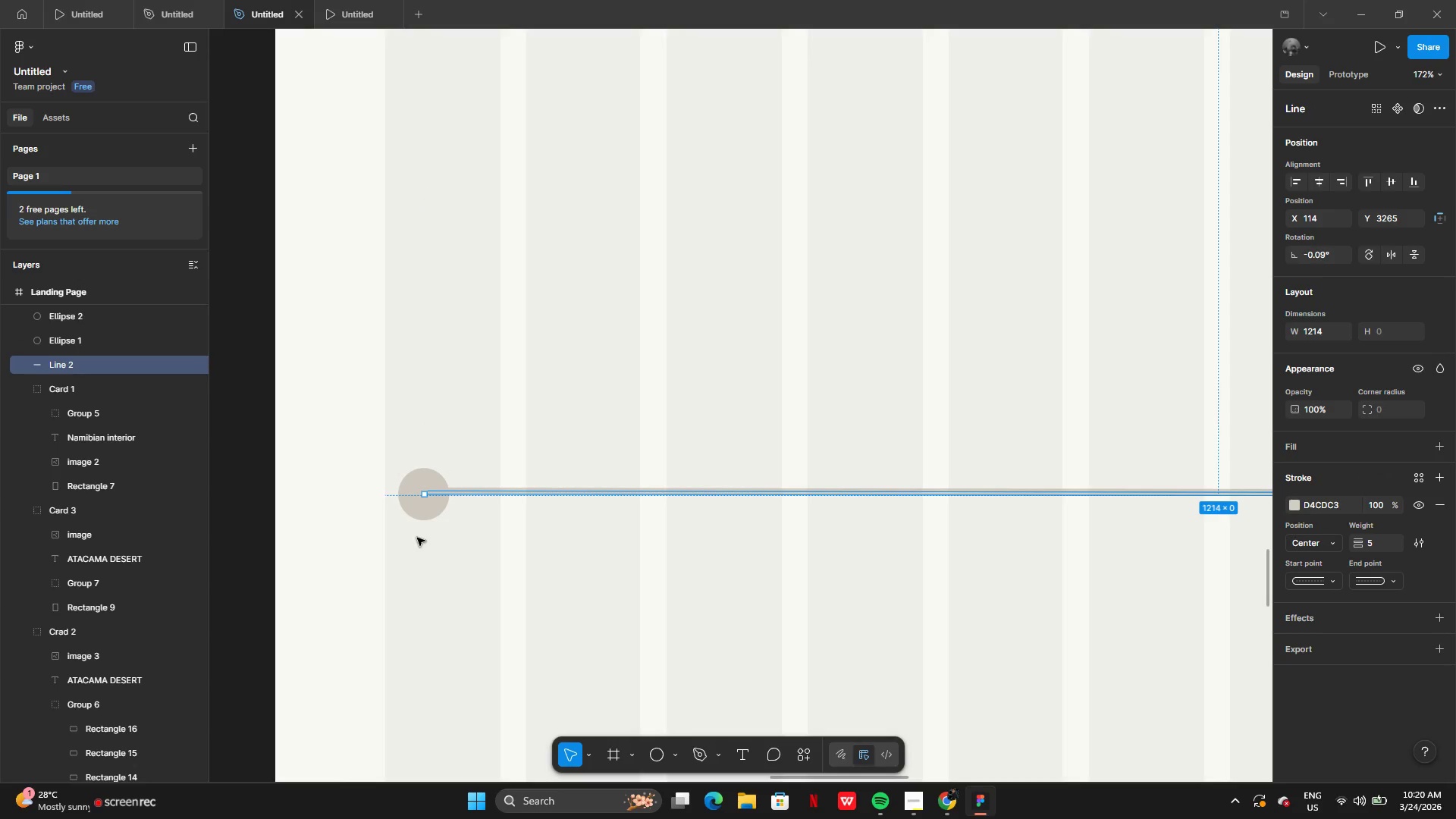 
left_click([459, 532])
 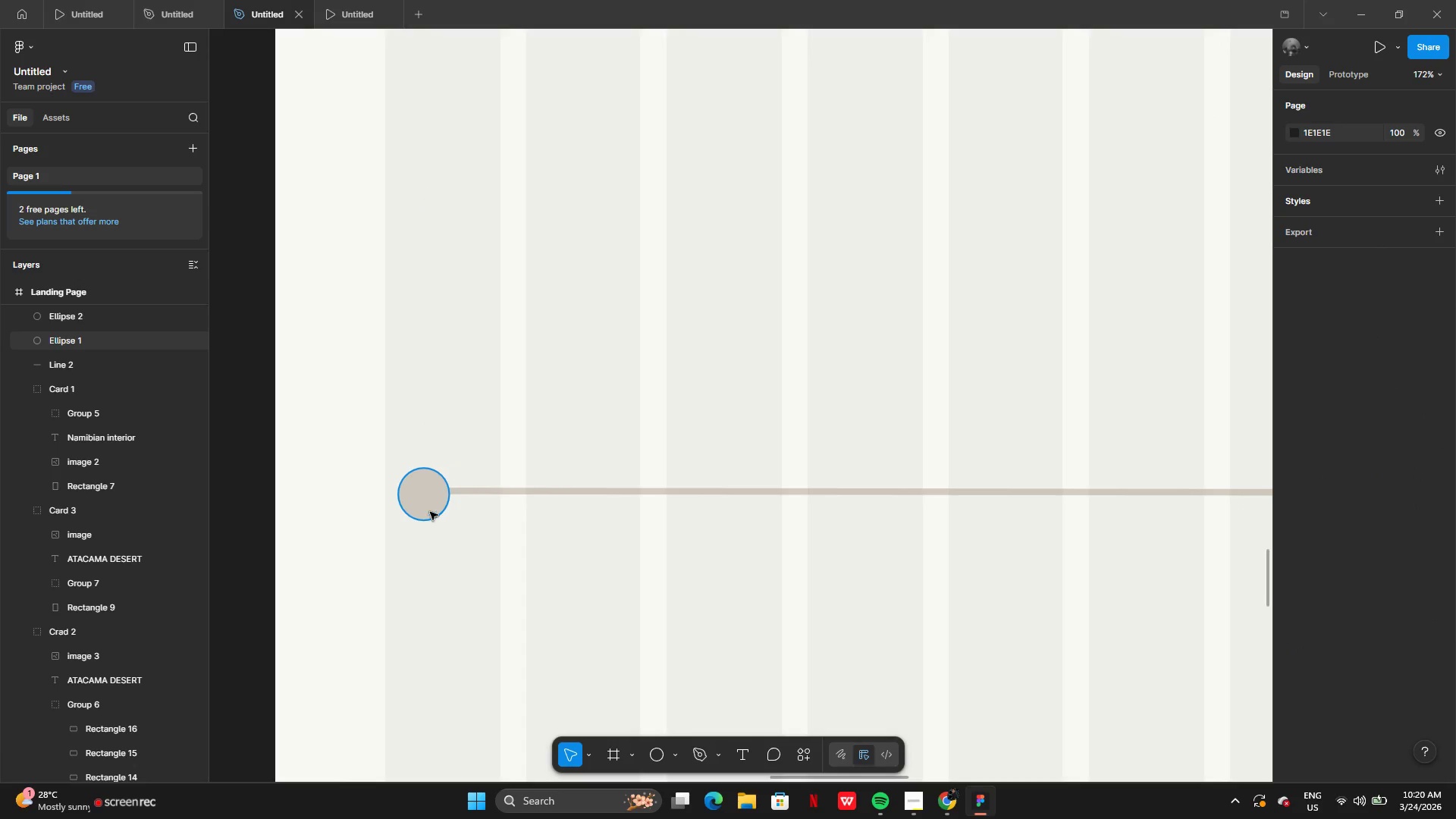 
left_click_drag(start_coordinate=[430, 512], to_coordinate=[430, 508])
 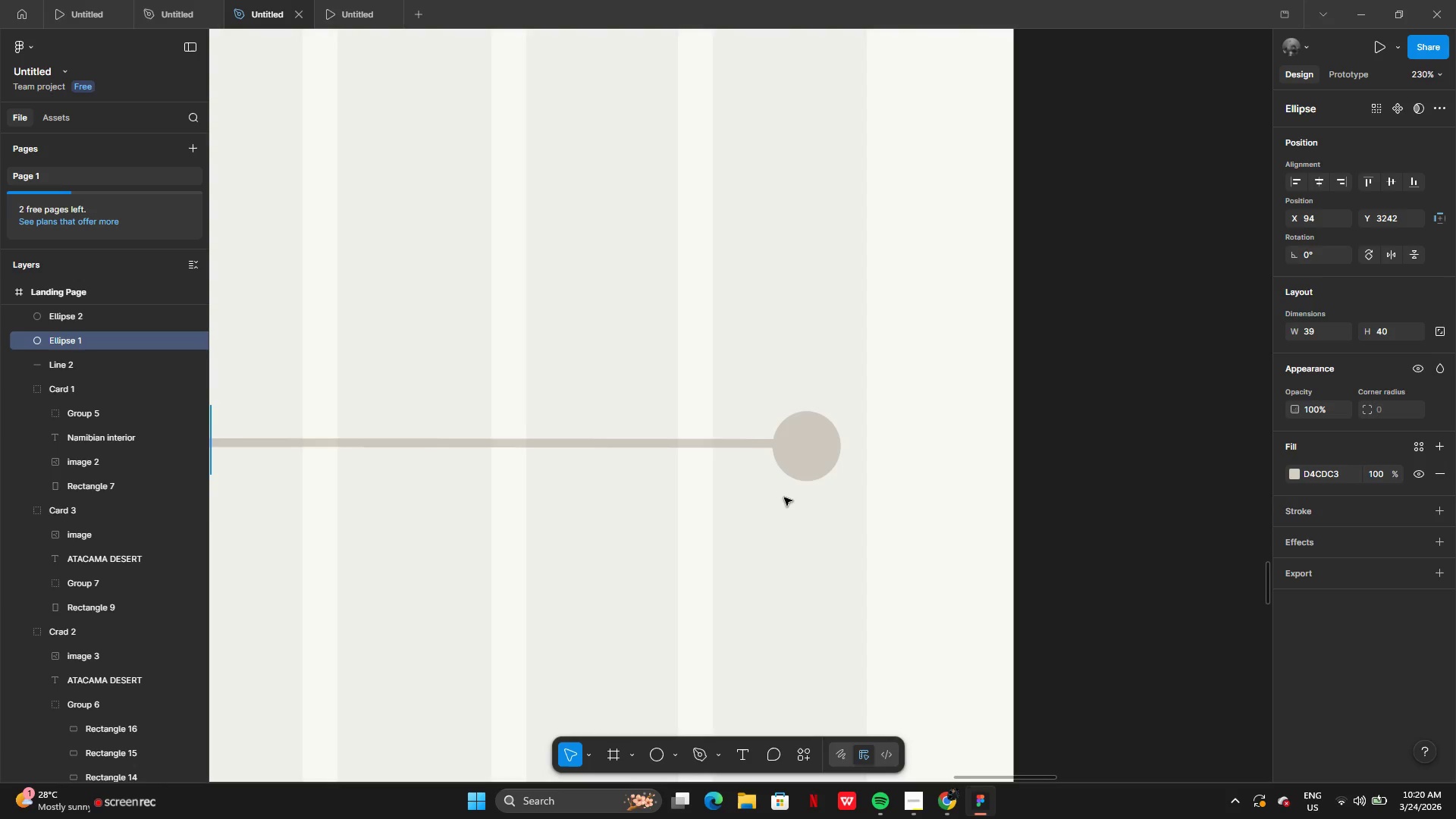 
left_click([802, 491])
 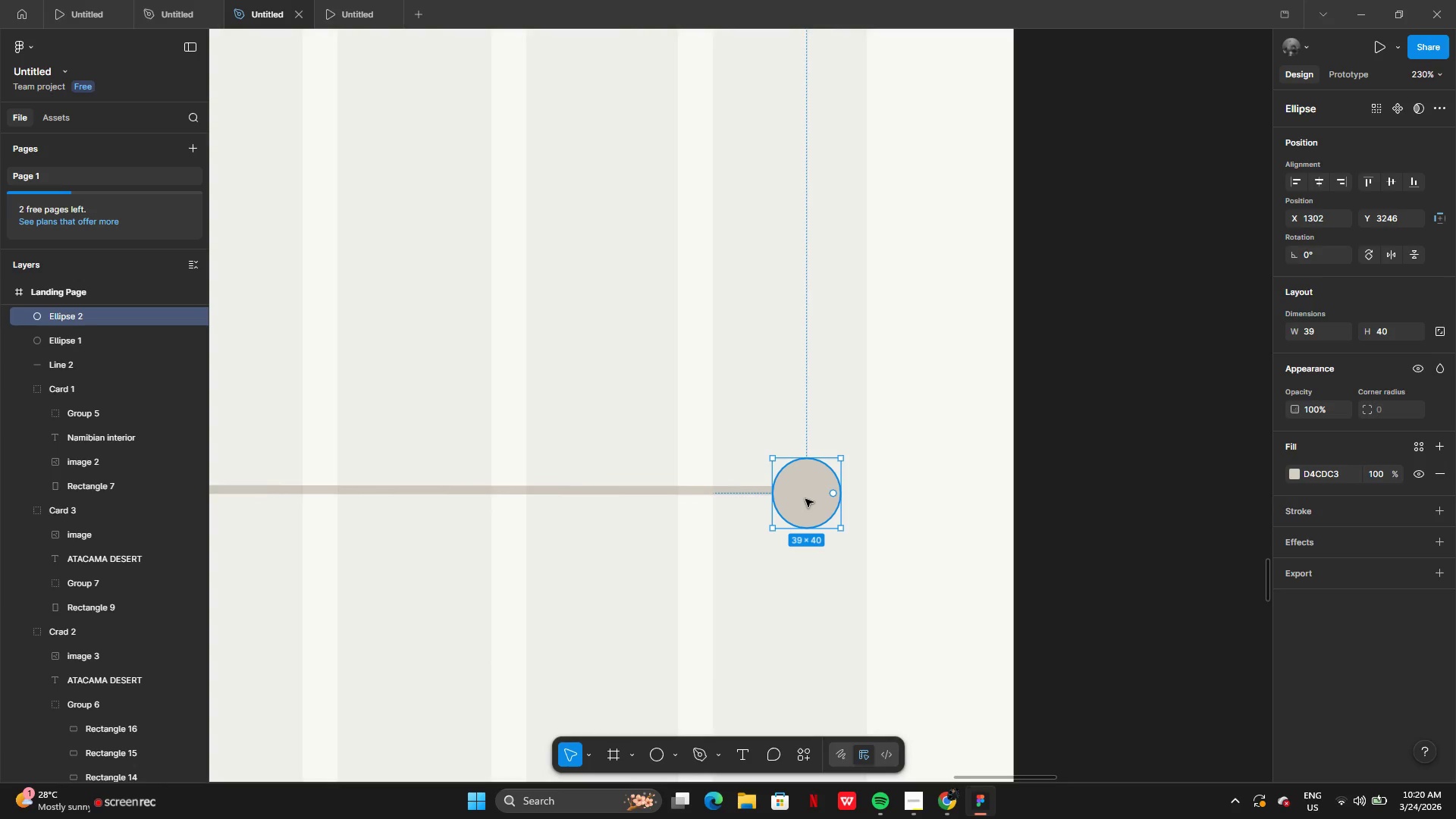 
left_click_drag(start_coordinate=[805, 499], to_coordinate=[816, 493])
 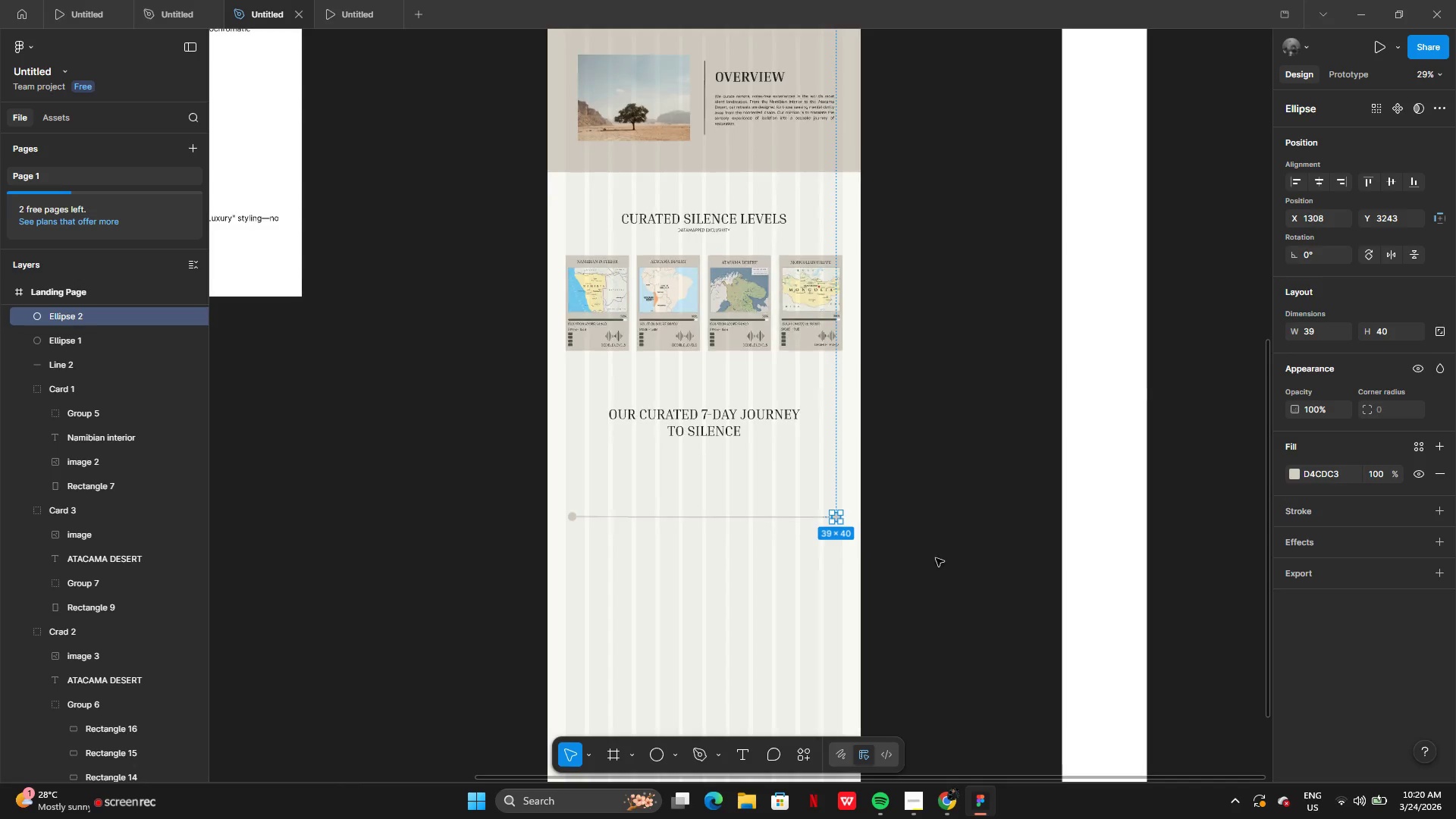 
left_click([936, 558])
 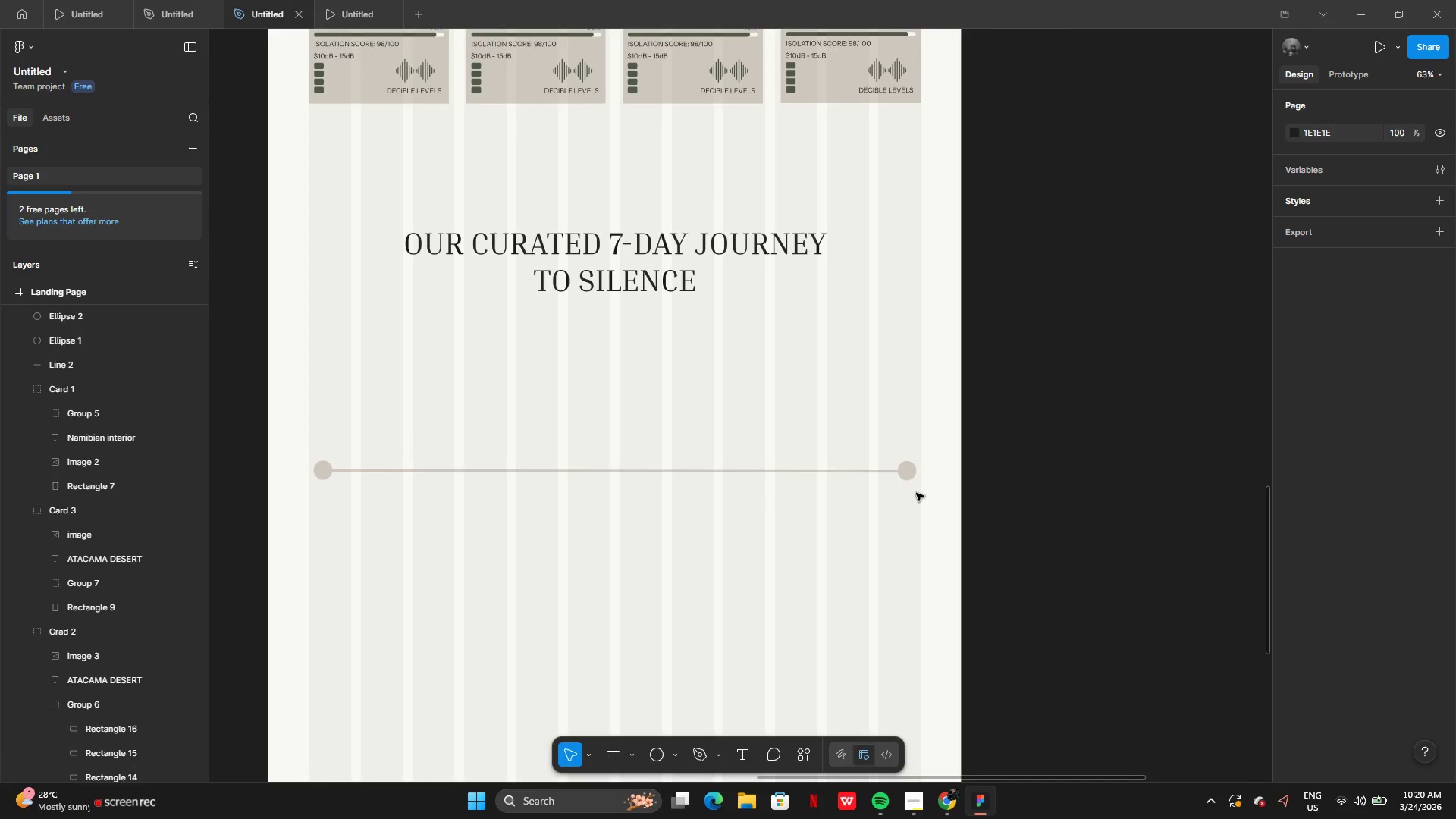 
left_click([339, 2])
 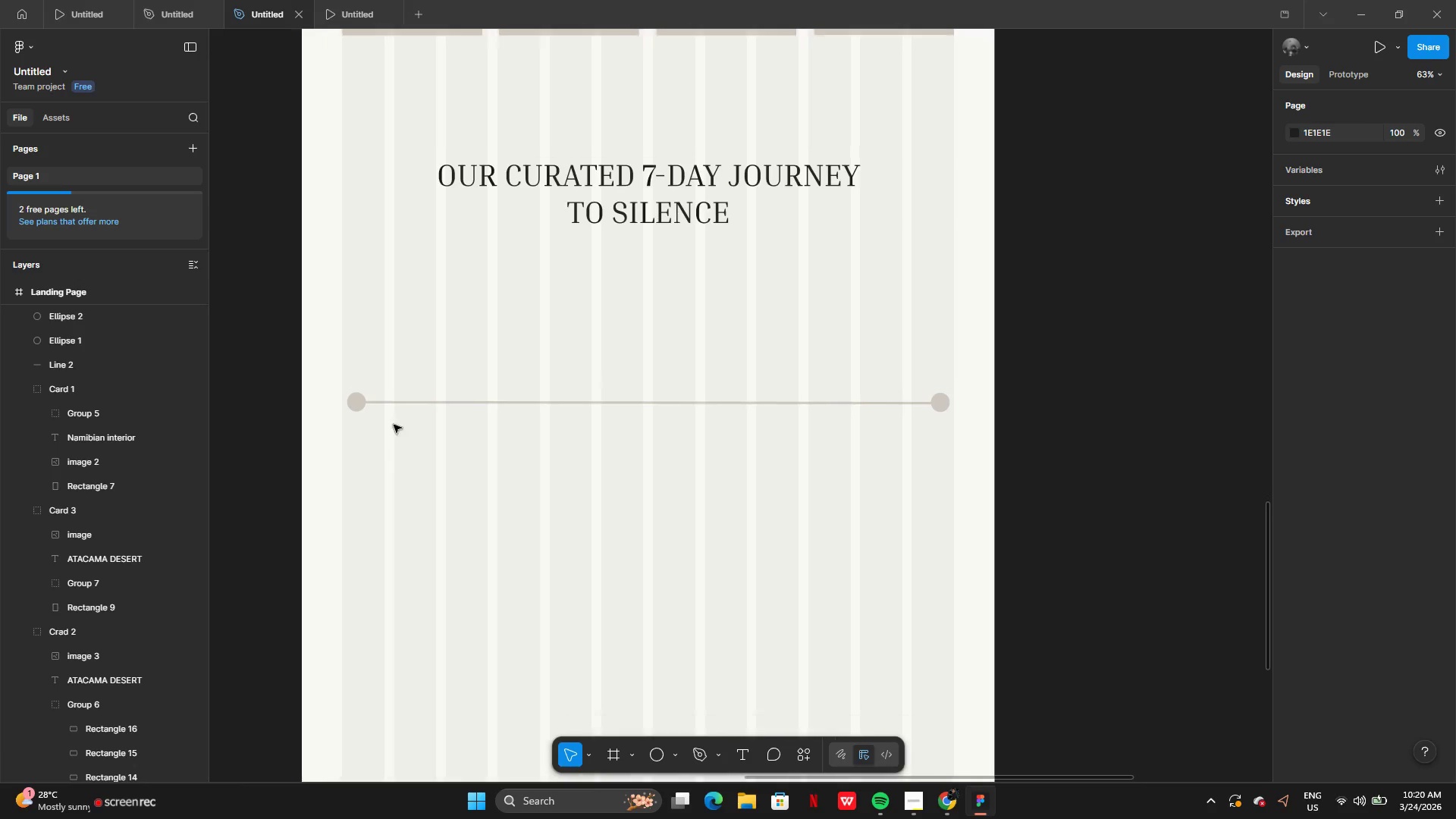 
left_click([475, 401])
 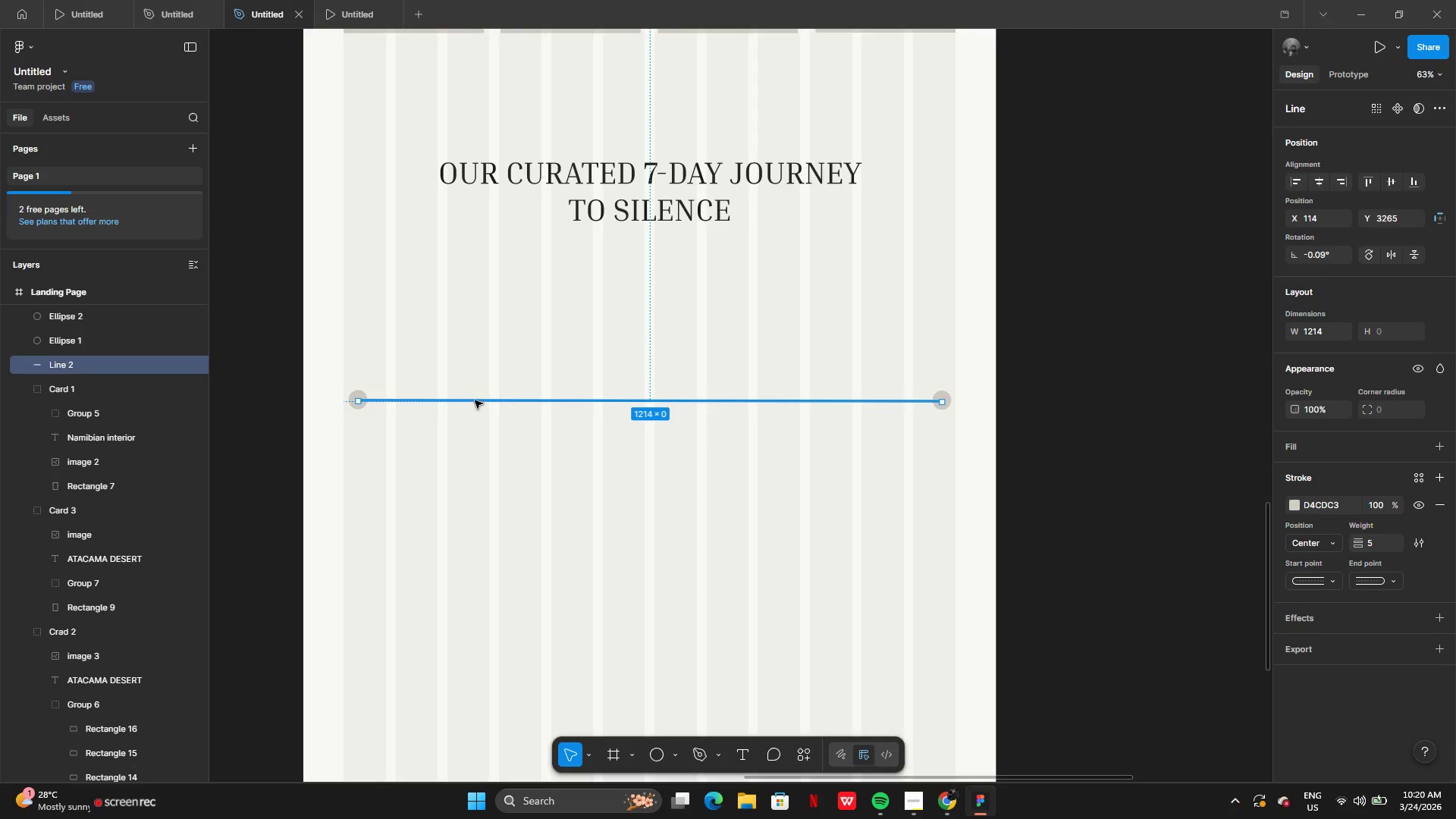 
key(Backspace)
 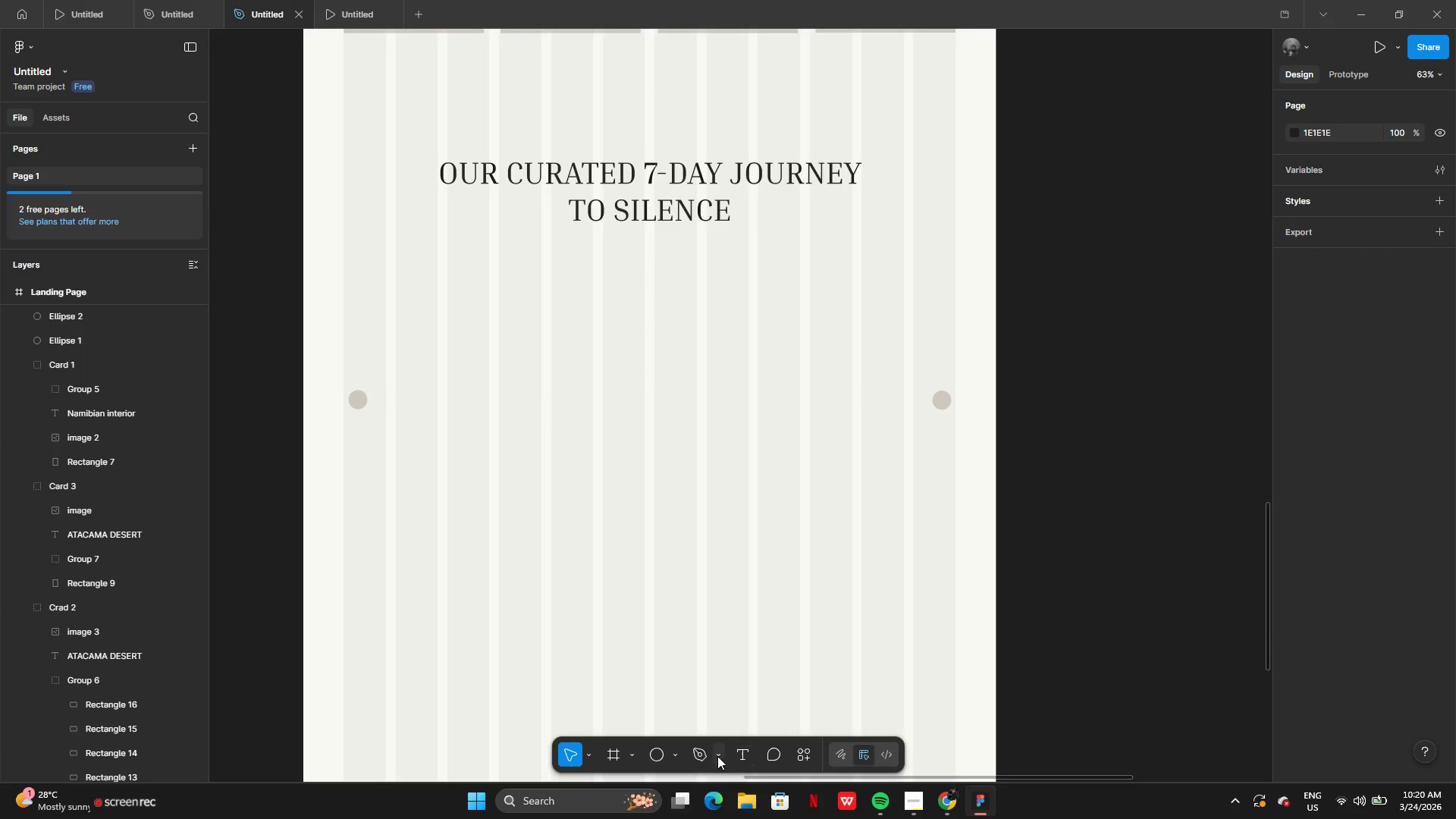 
left_click([714, 756])
 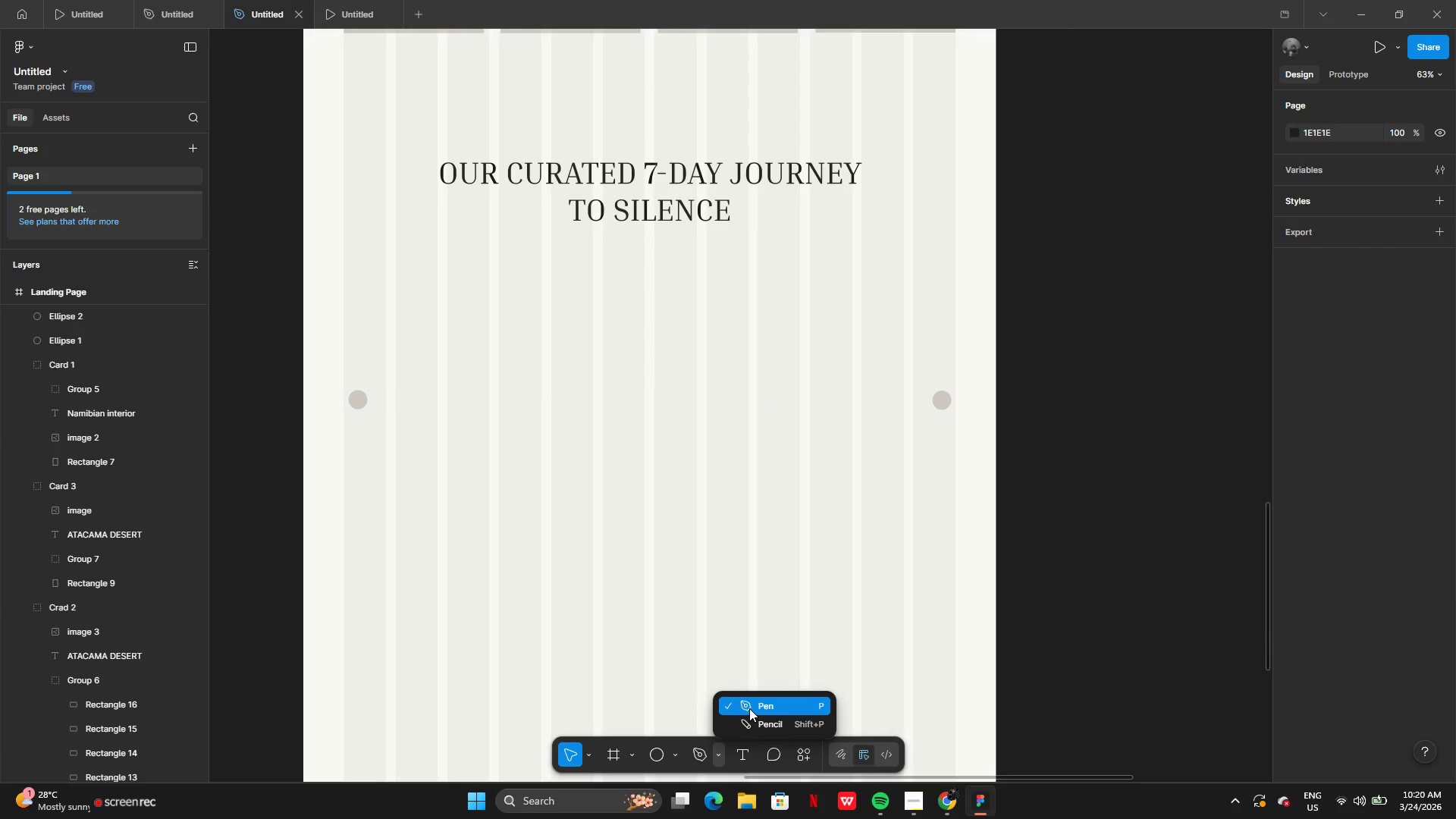 
left_click([749, 708])
 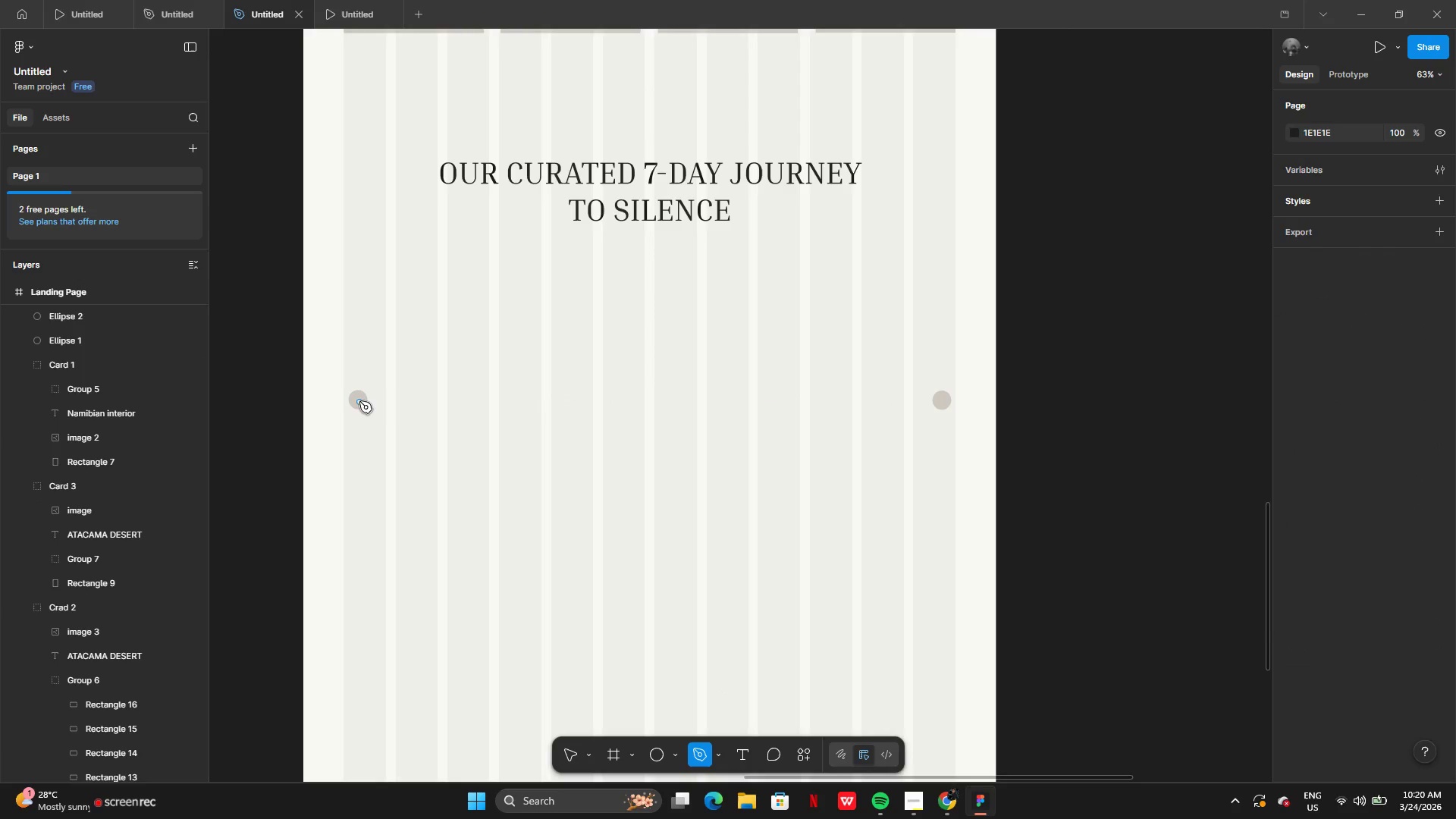 
left_click([359, 400])
 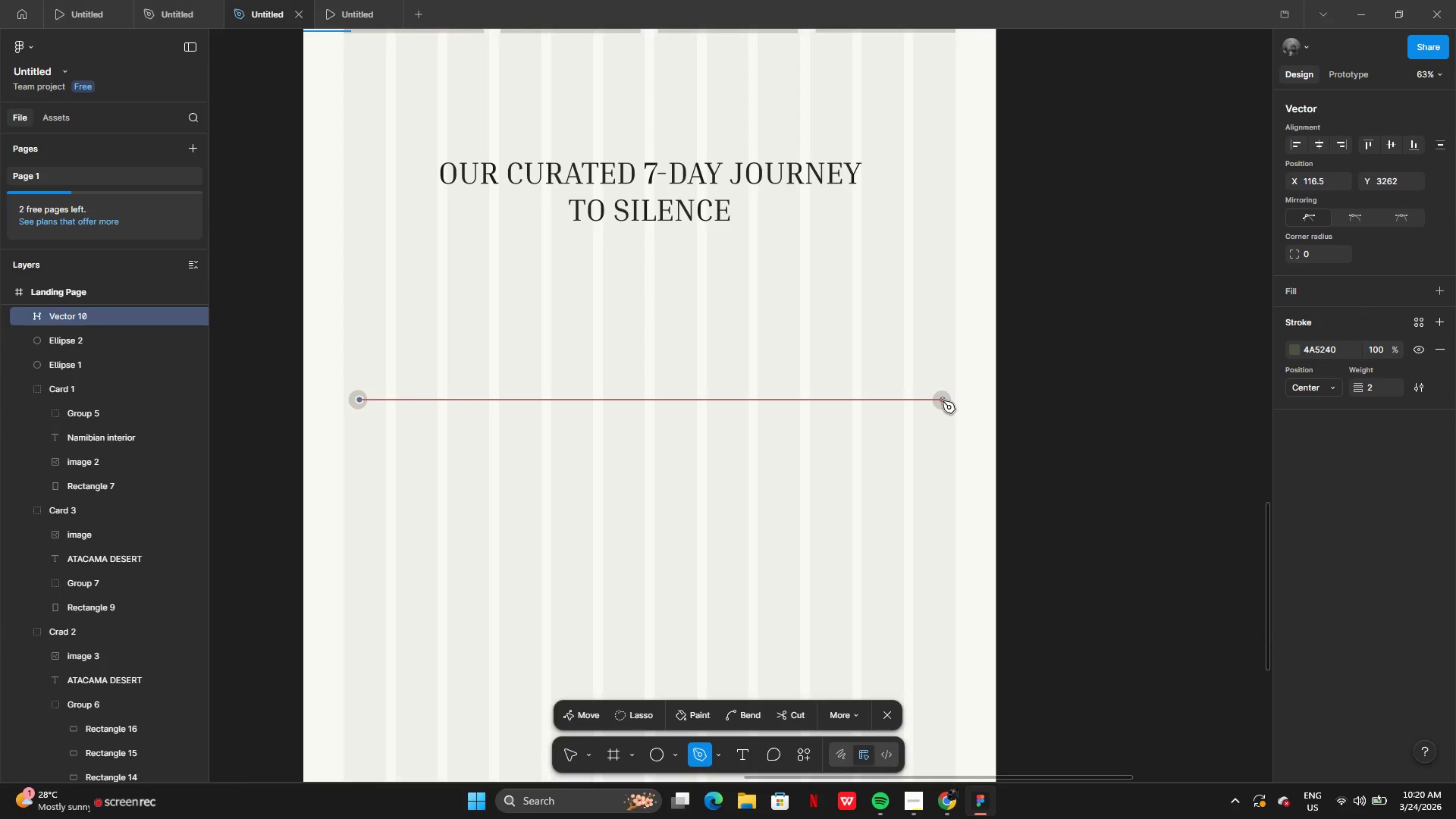 
left_click([943, 401])
 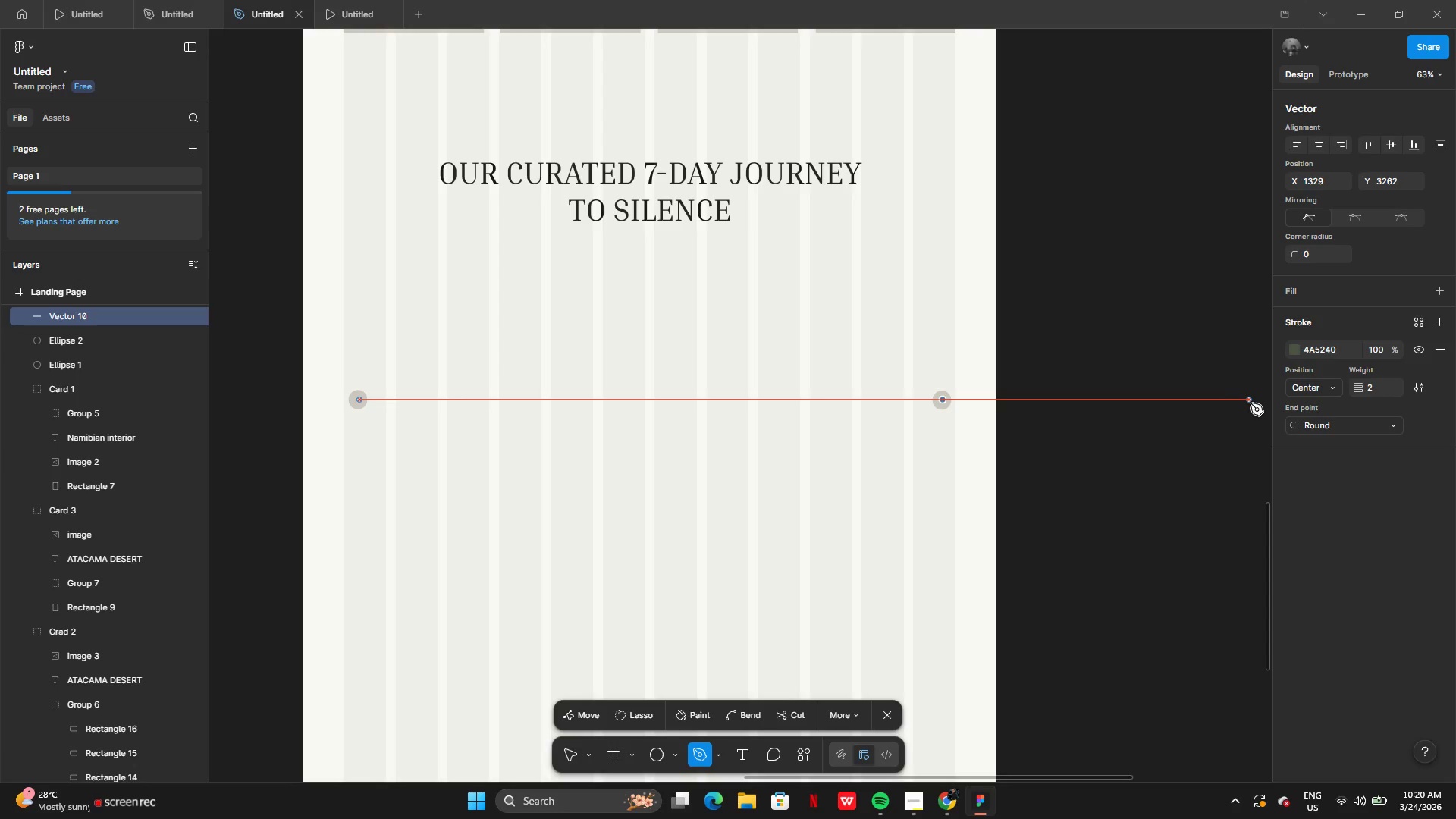 
key(Enter)
 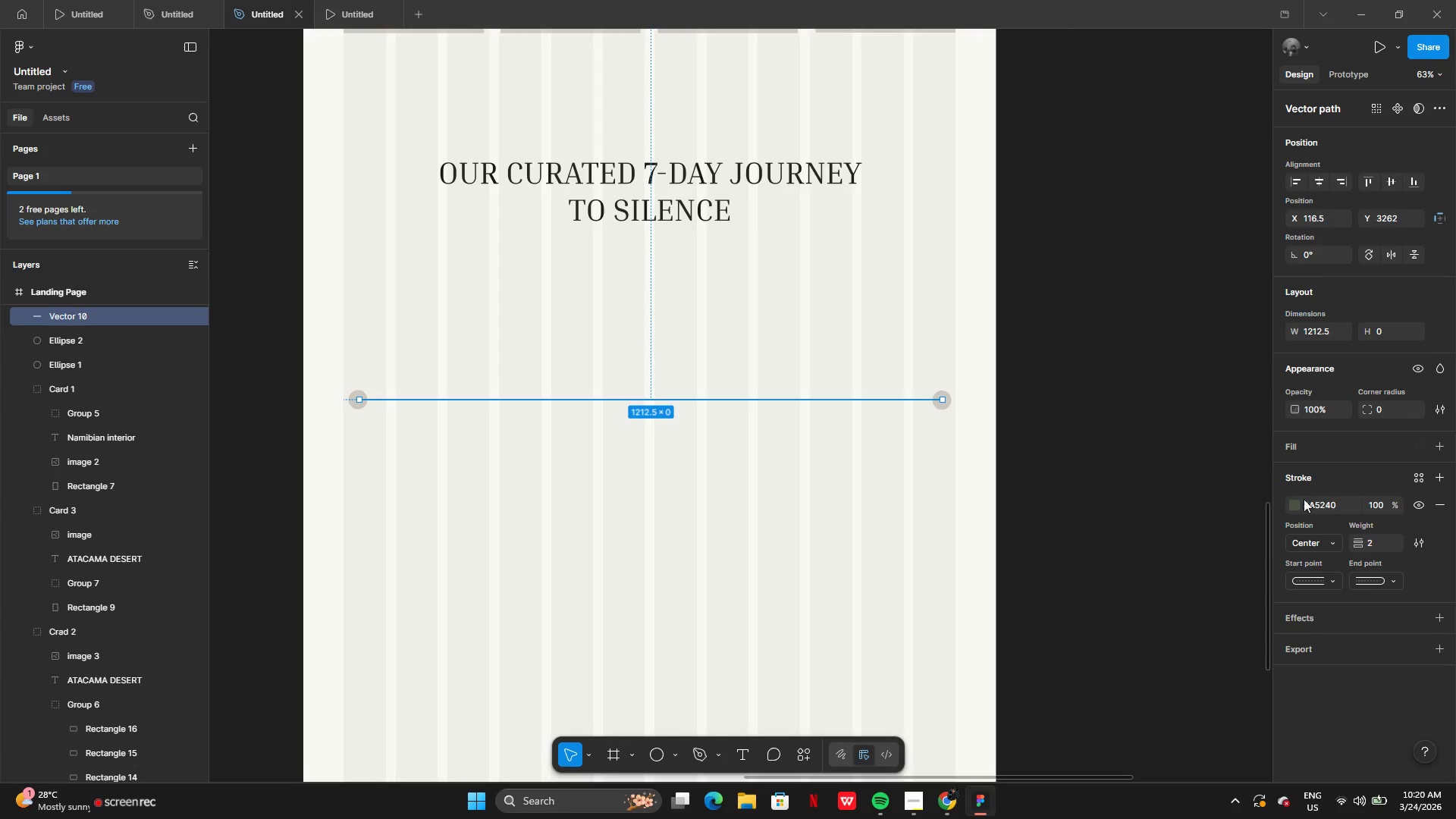 
left_click([1297, 508])
 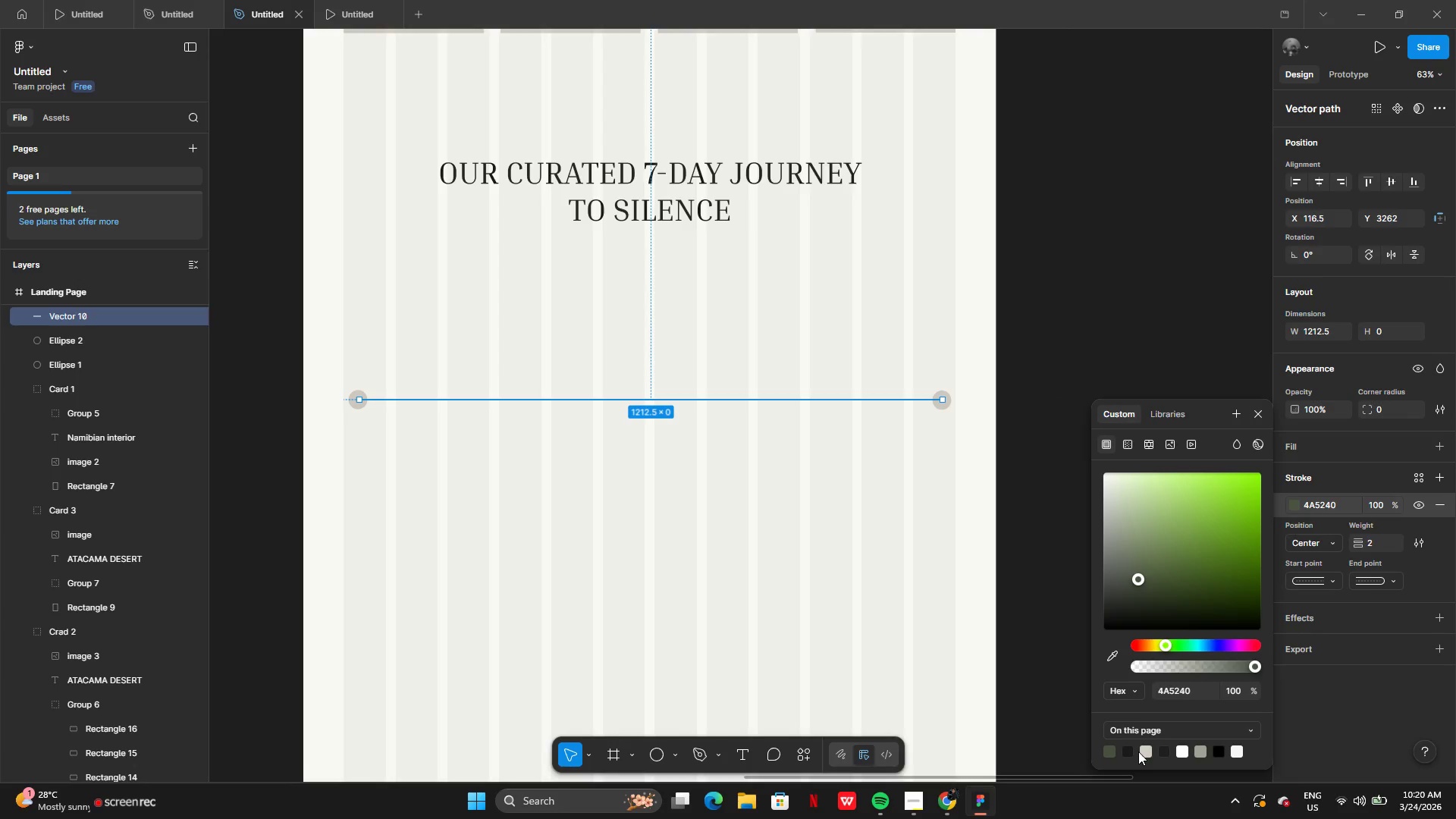 
left_click([1149, 752])
 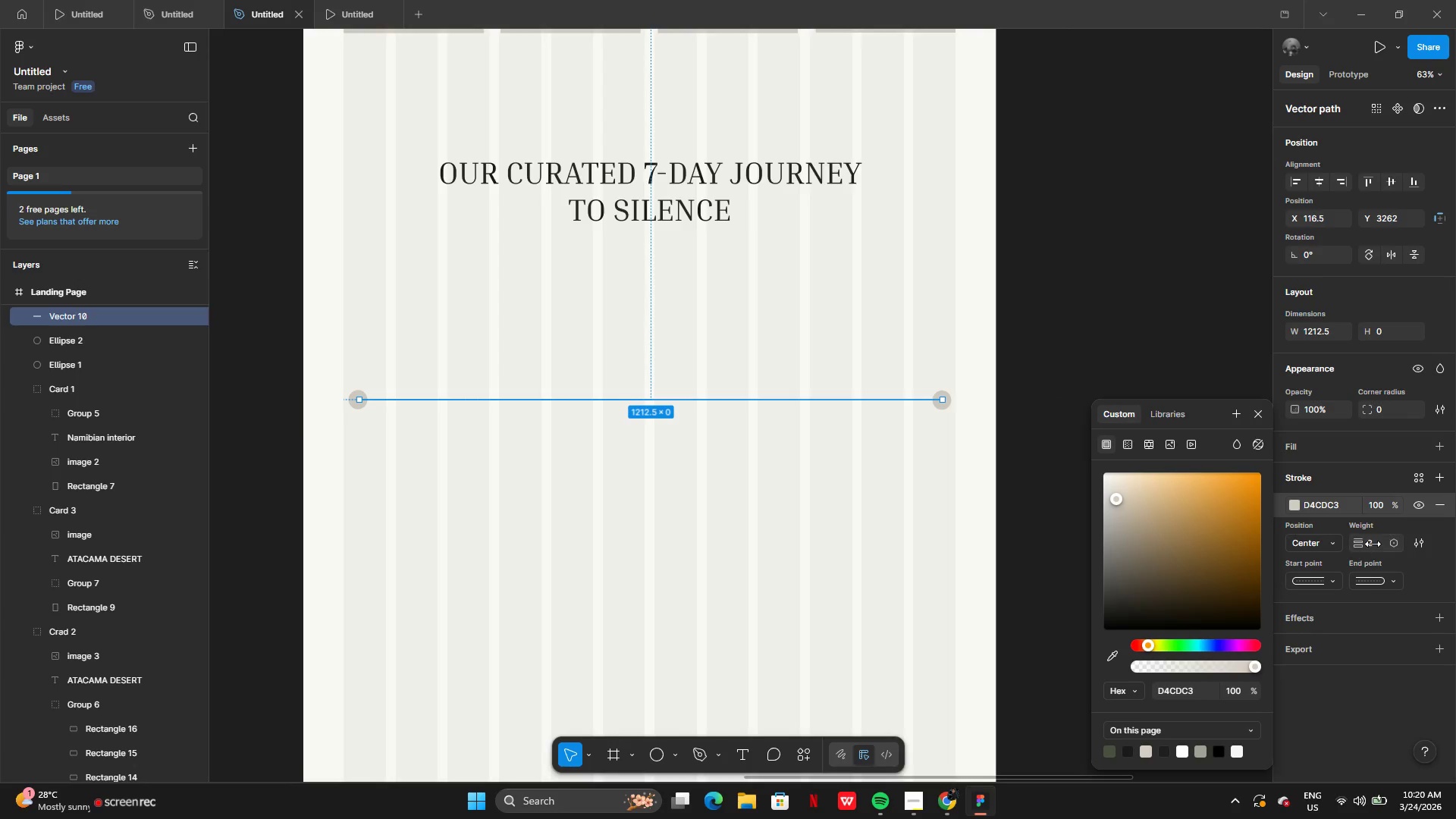 
left_click([1380, 536])
 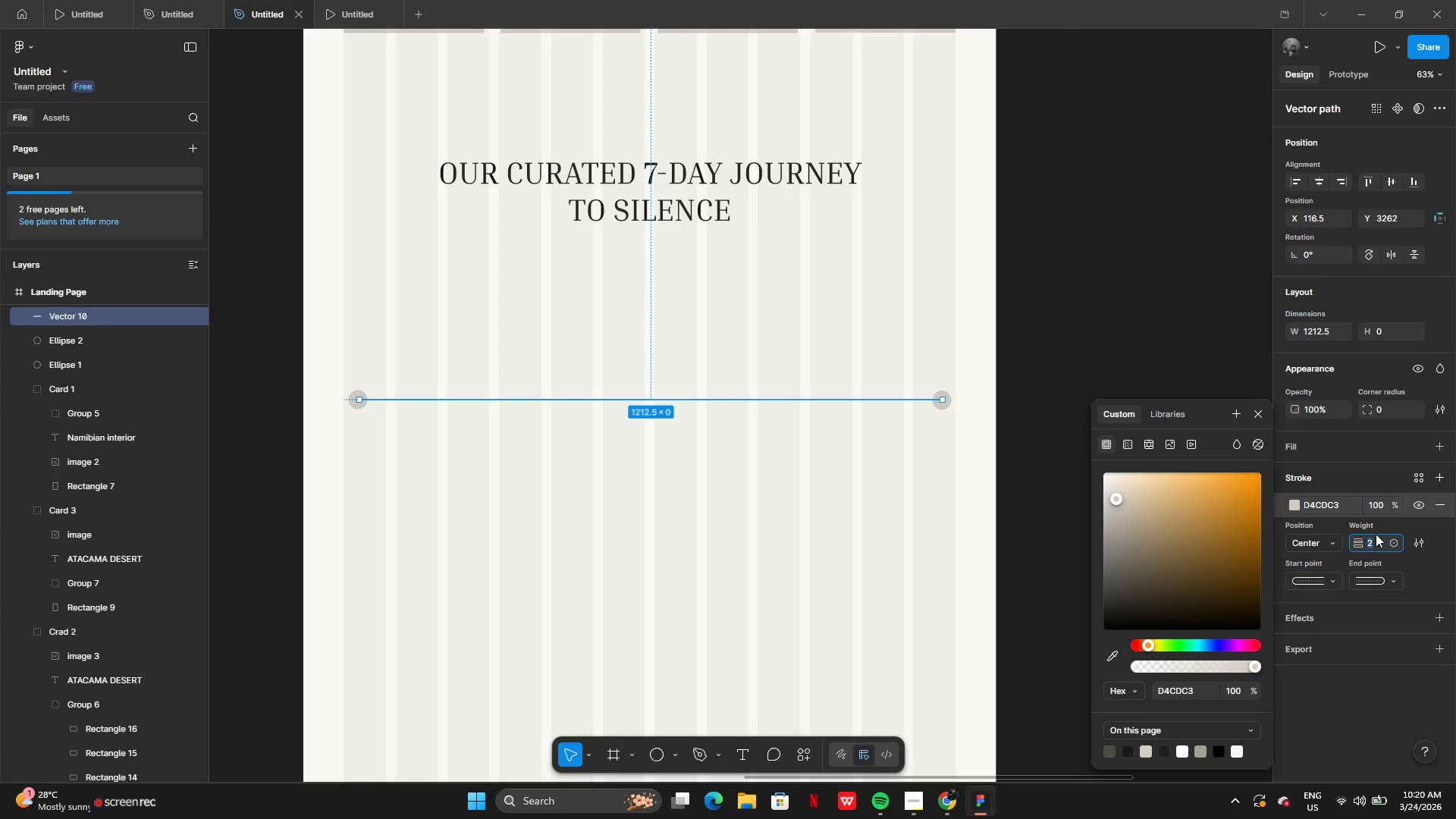 
key(5)
 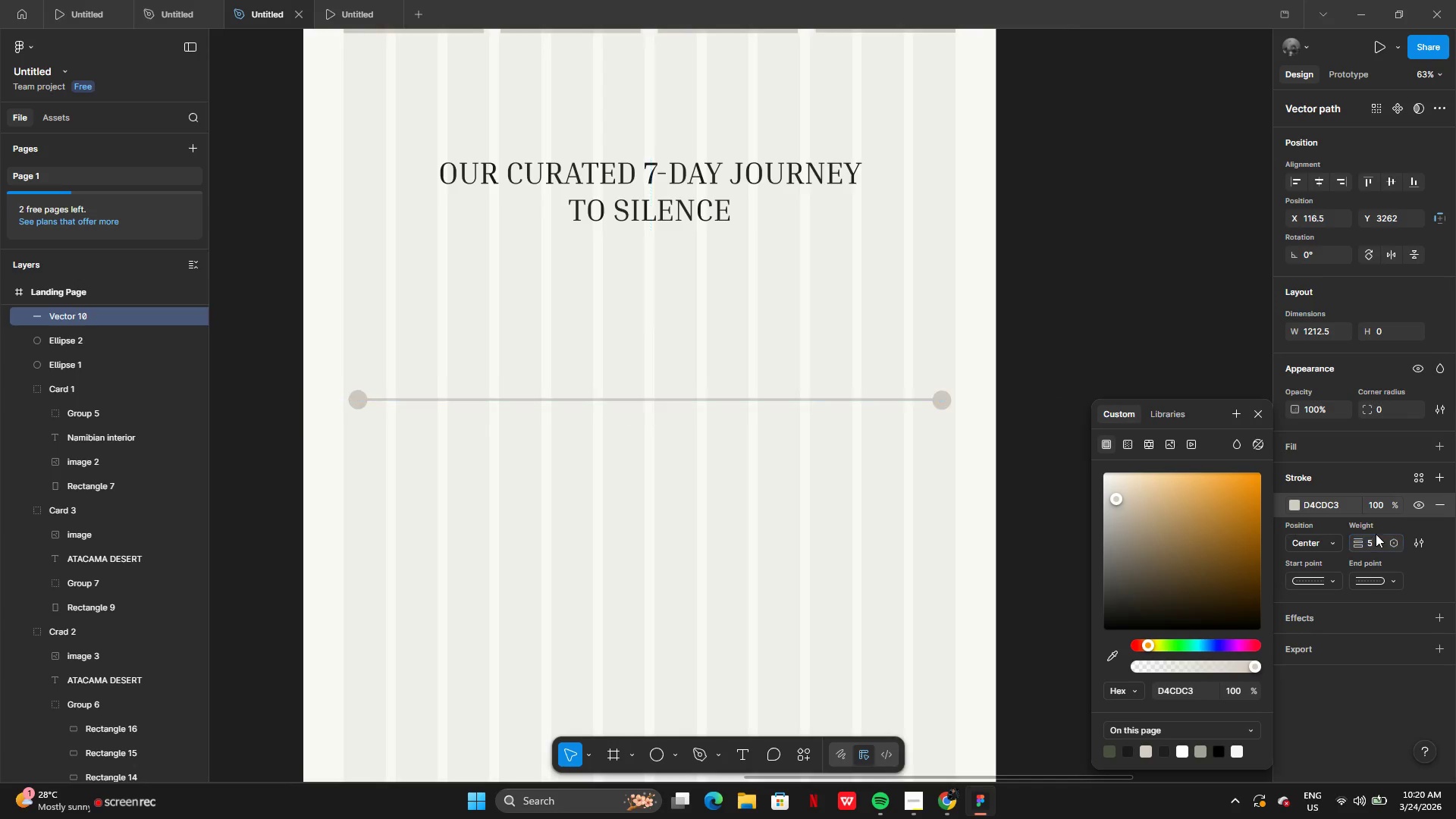 
key(Enter)
 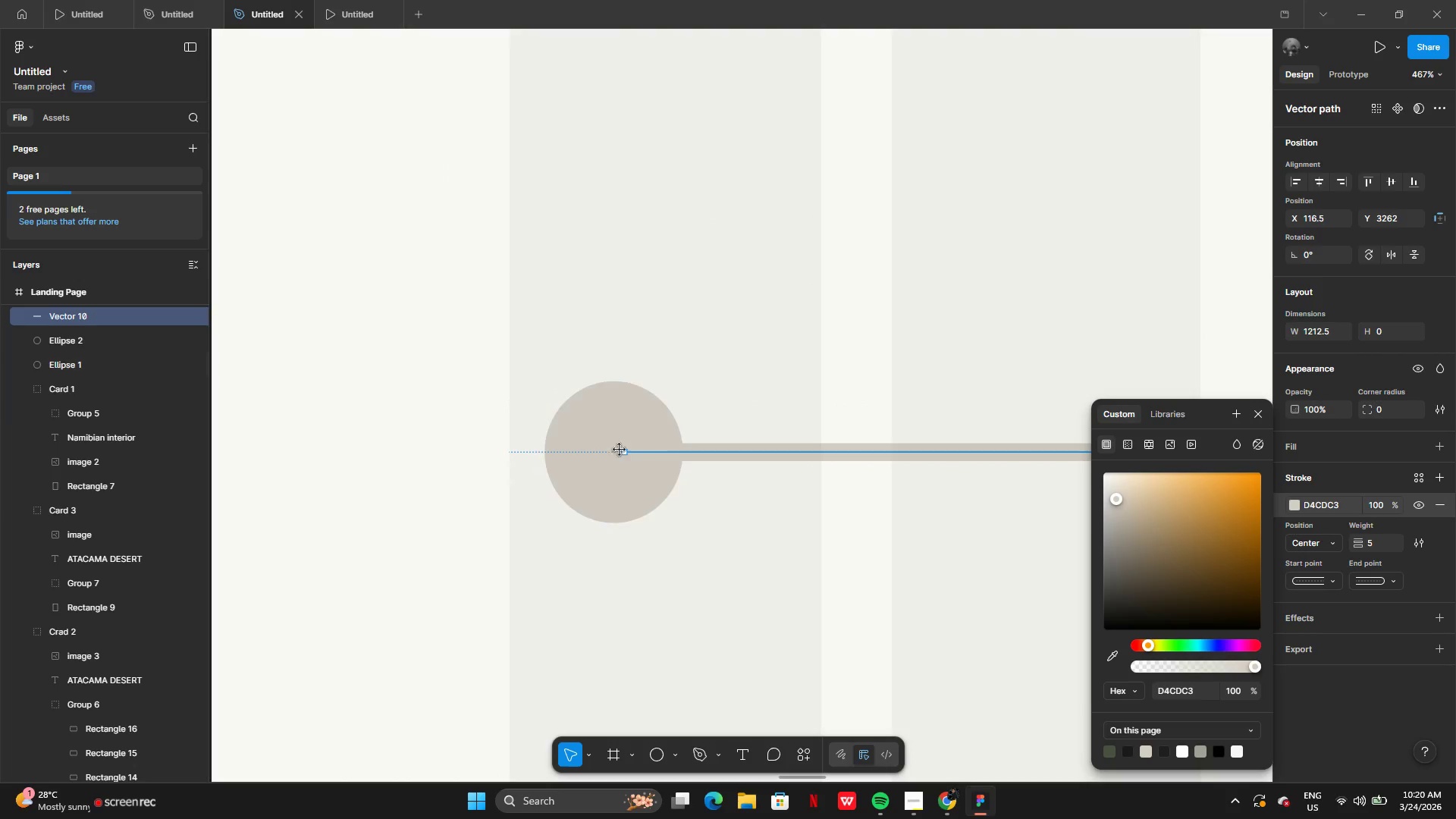 
left_click_drag(start_coordinate=[625, 453], to_coordinate=[612, 453])
 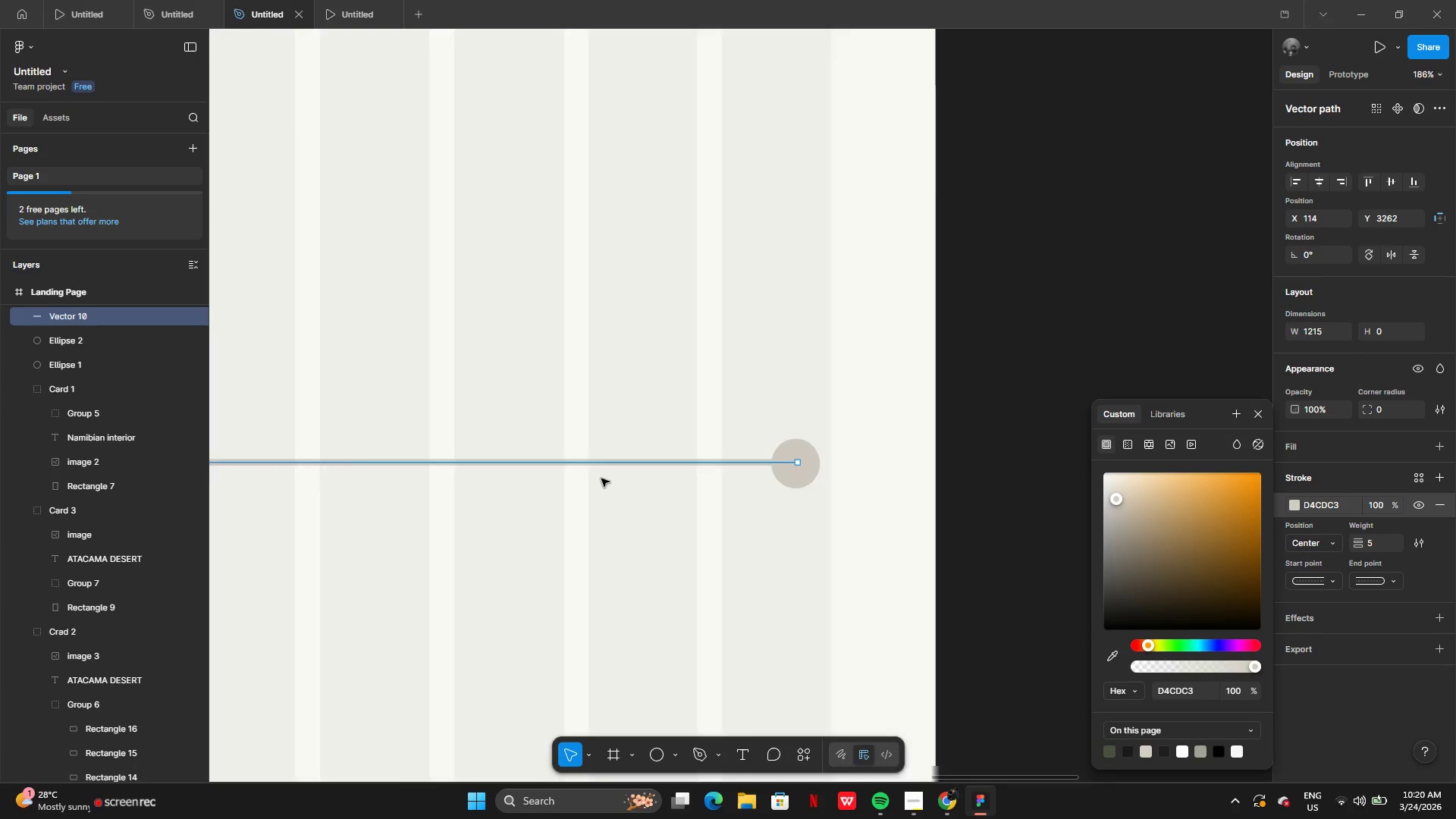 
wait(8.09)
 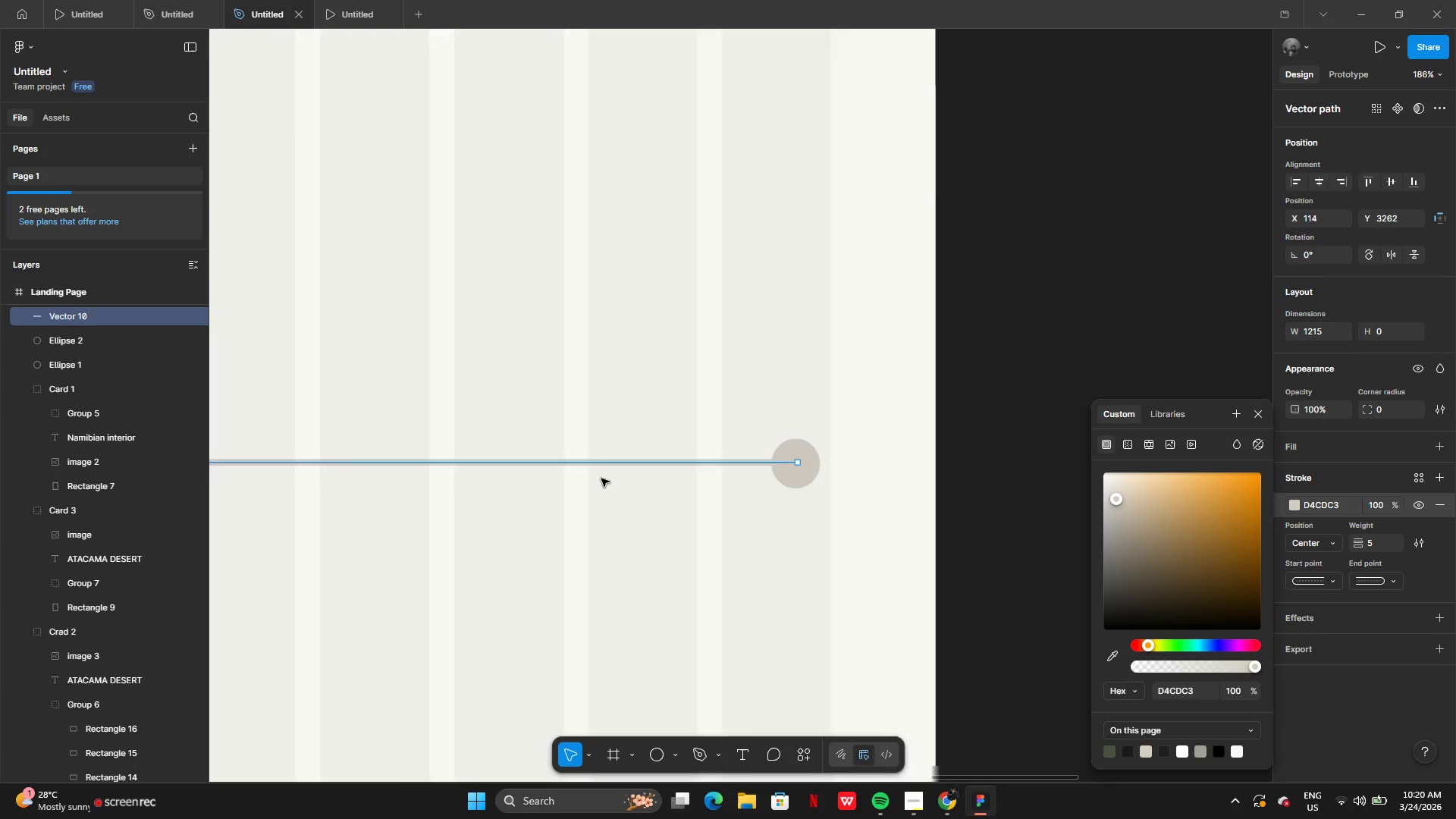 
left_click([454, 496])
 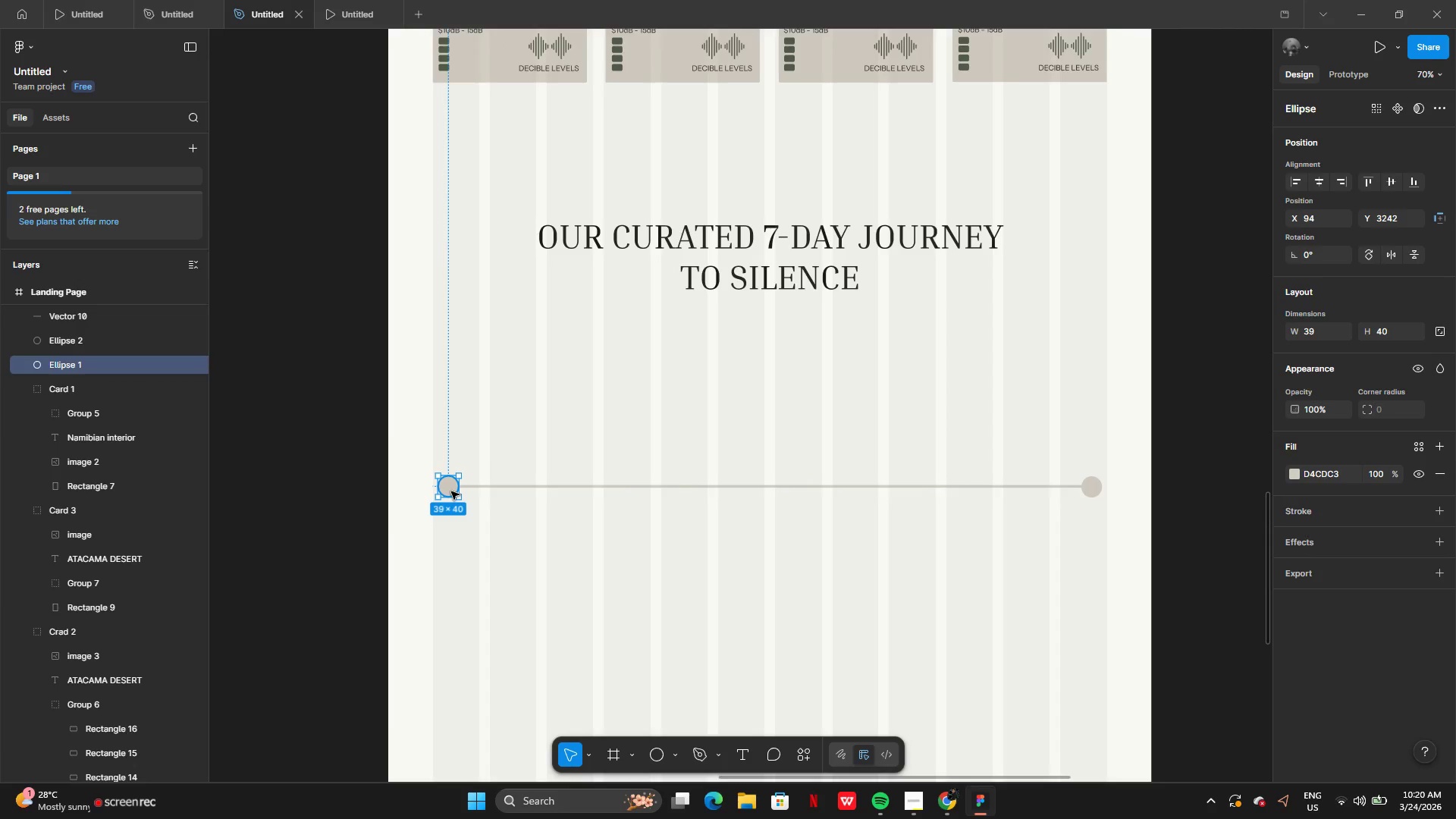 
hold_key(key=AltLeft, duration=0.5)
left_click_drag(start_coordinate=[451, 491], to_coordinate=[476, 491])
 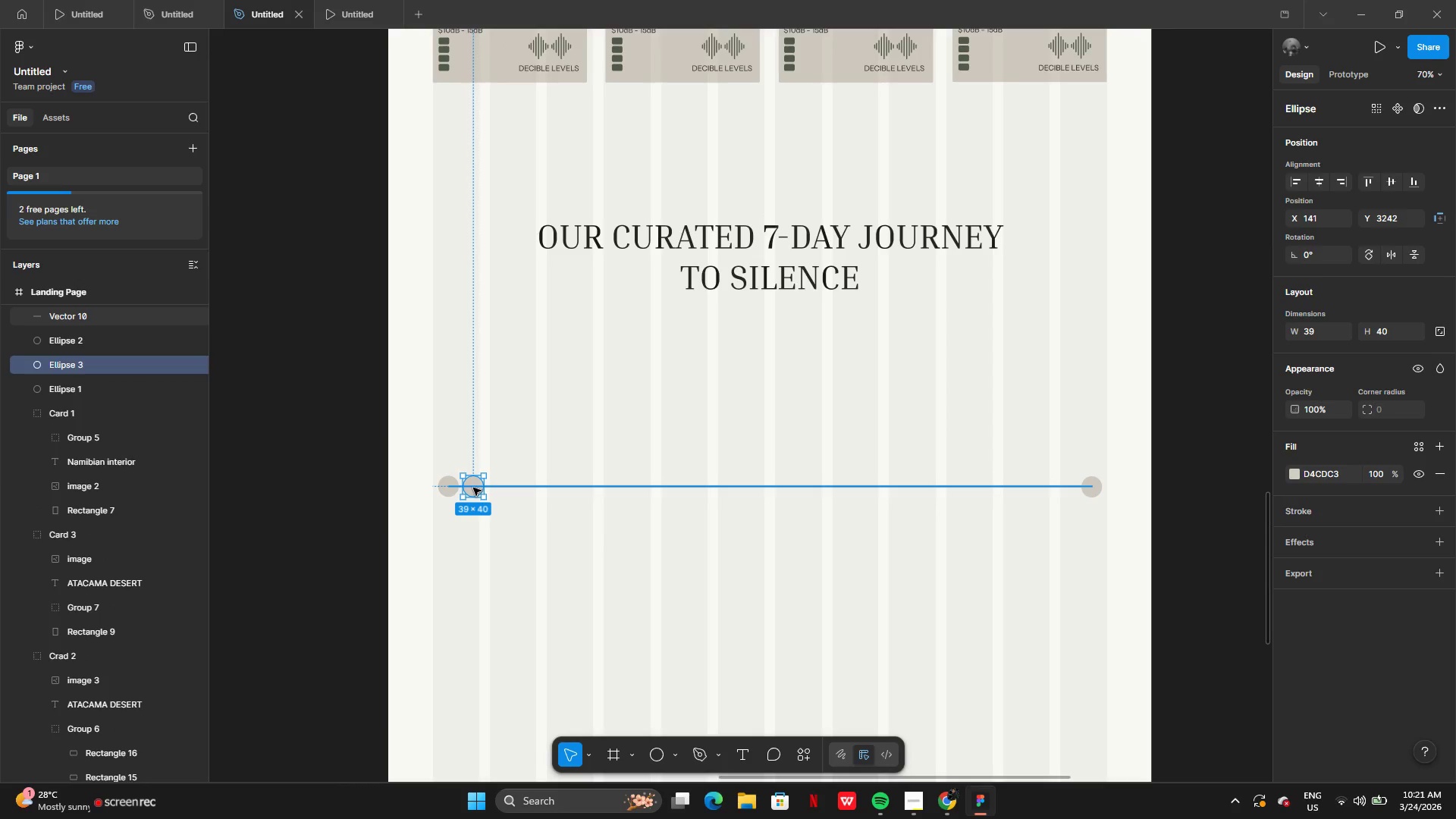 
left_click_drag(start_coordinate=[473, 488], to_coordinate=[551, 485])
 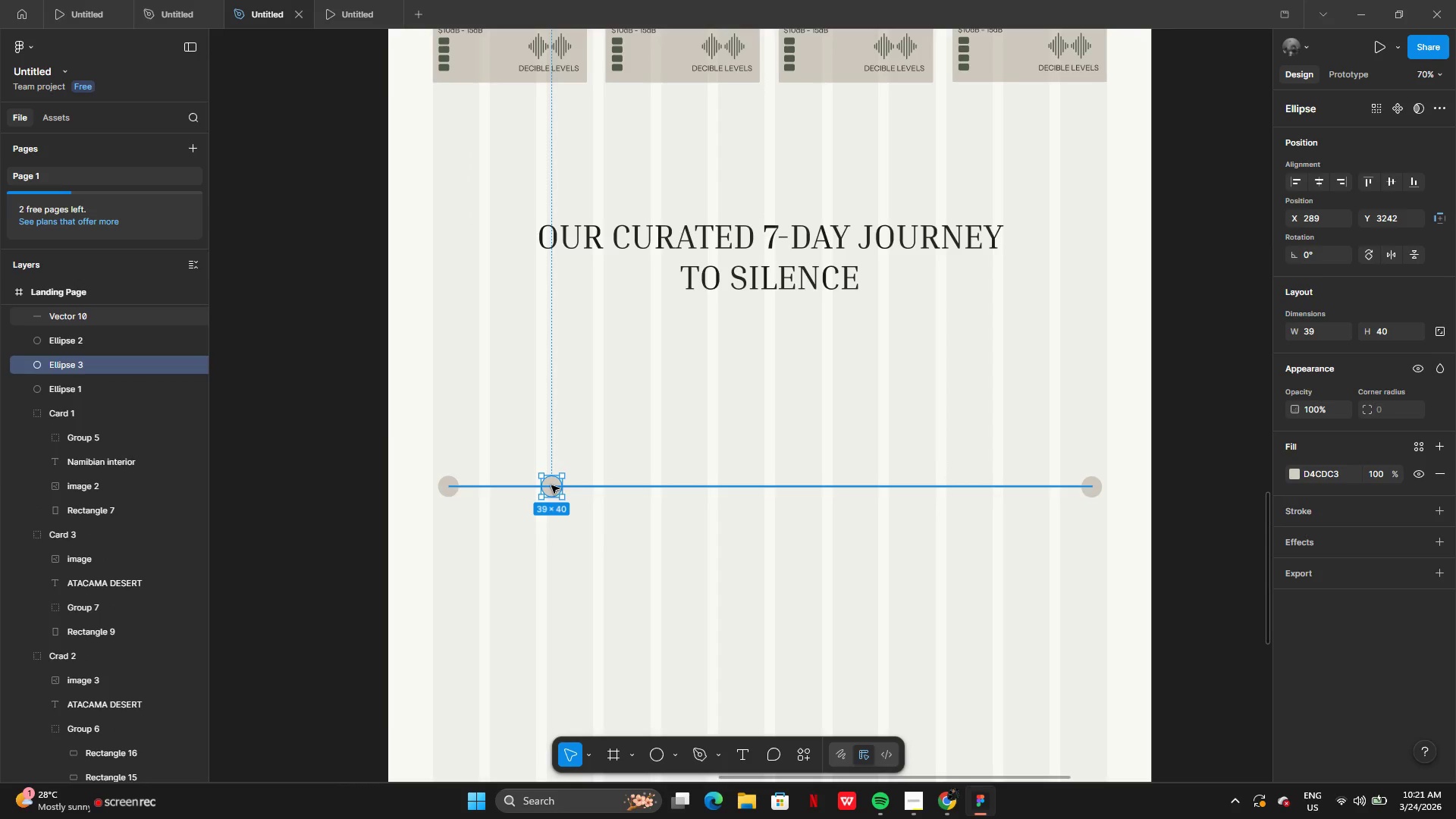 
hold_key(key=AltLeft, duration=0.69)
left_click_drag(start_coordinate=[551, 485], to_coordinate=[563, 485])
 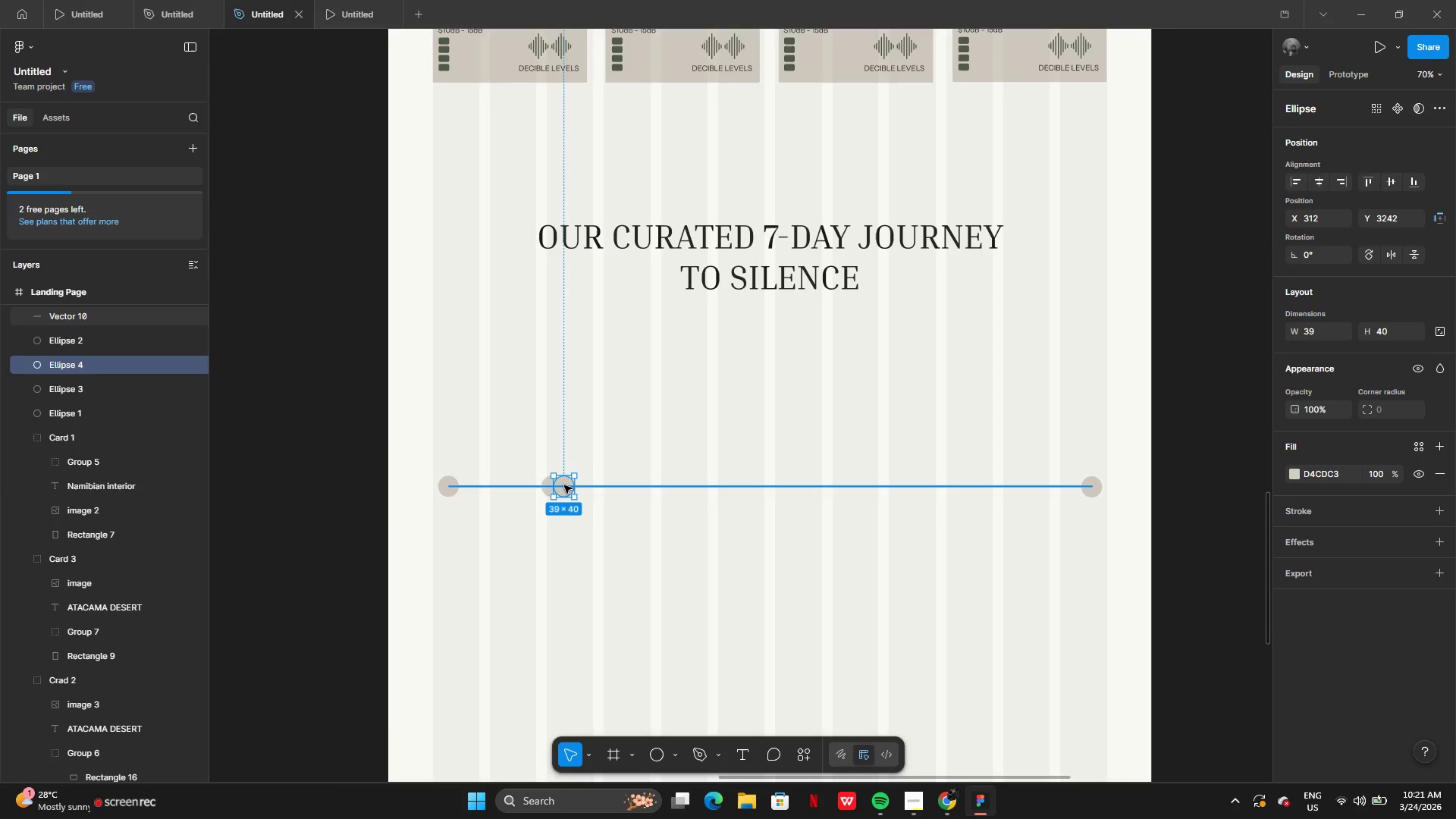 
left_click_drag(start_coordinate=[564, 485], to_coordinate=[655, 485])
 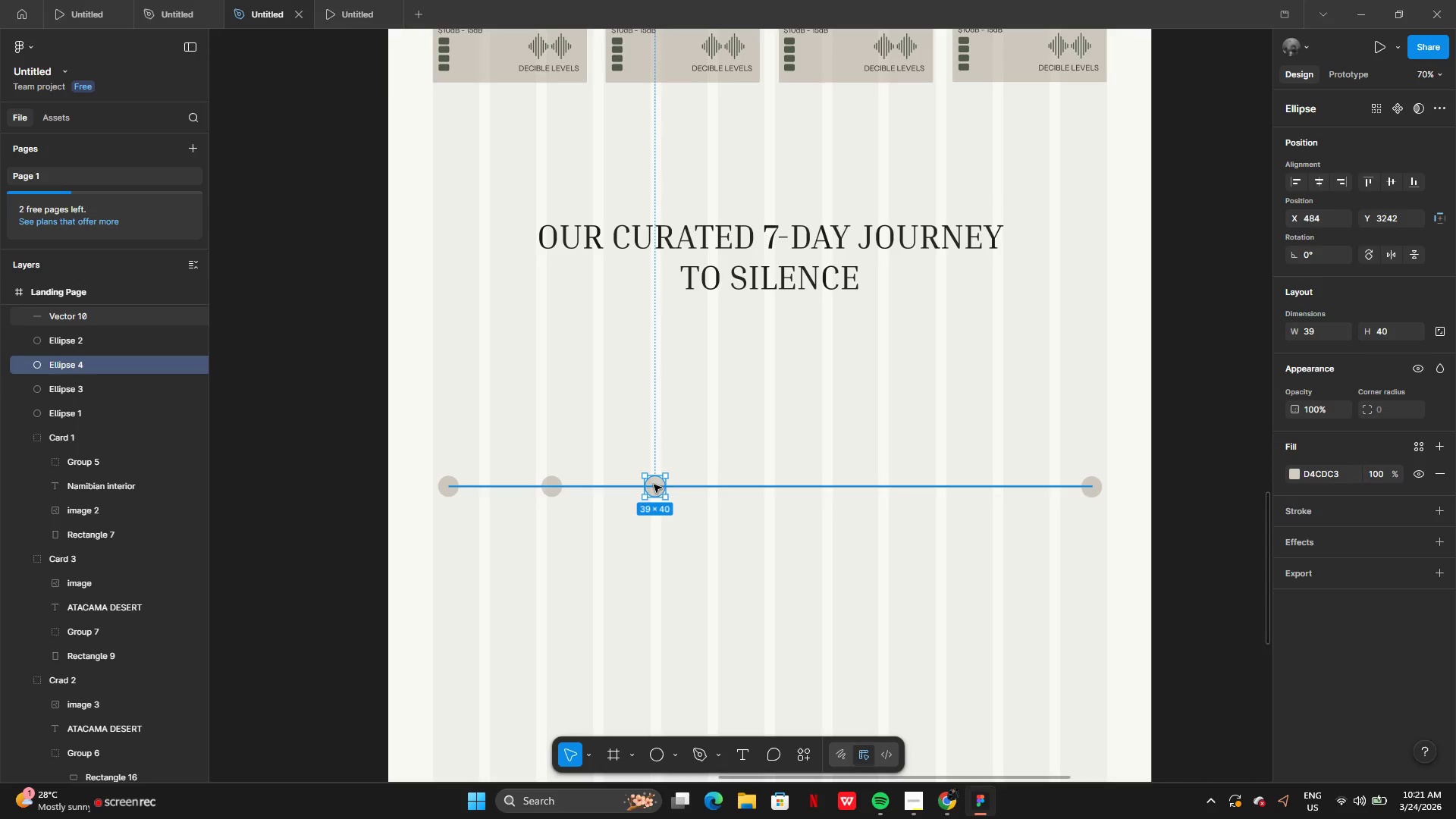 
hold_key(key=AltLeft, duration=0.64)
left_click_drag(start_coordinate=[654, 485], to_coordinate=[676, 485])
 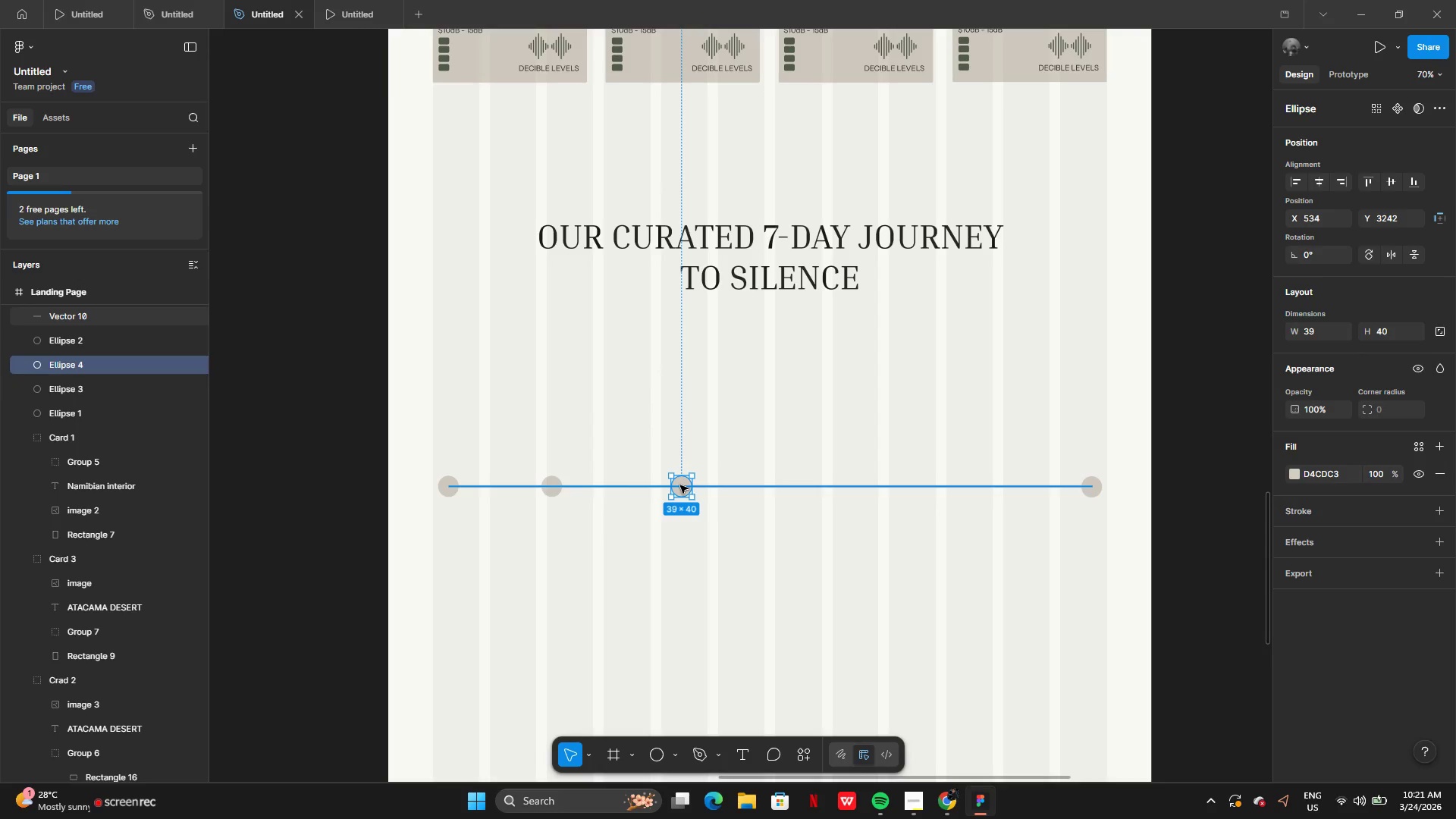 
key(Control+Z)
 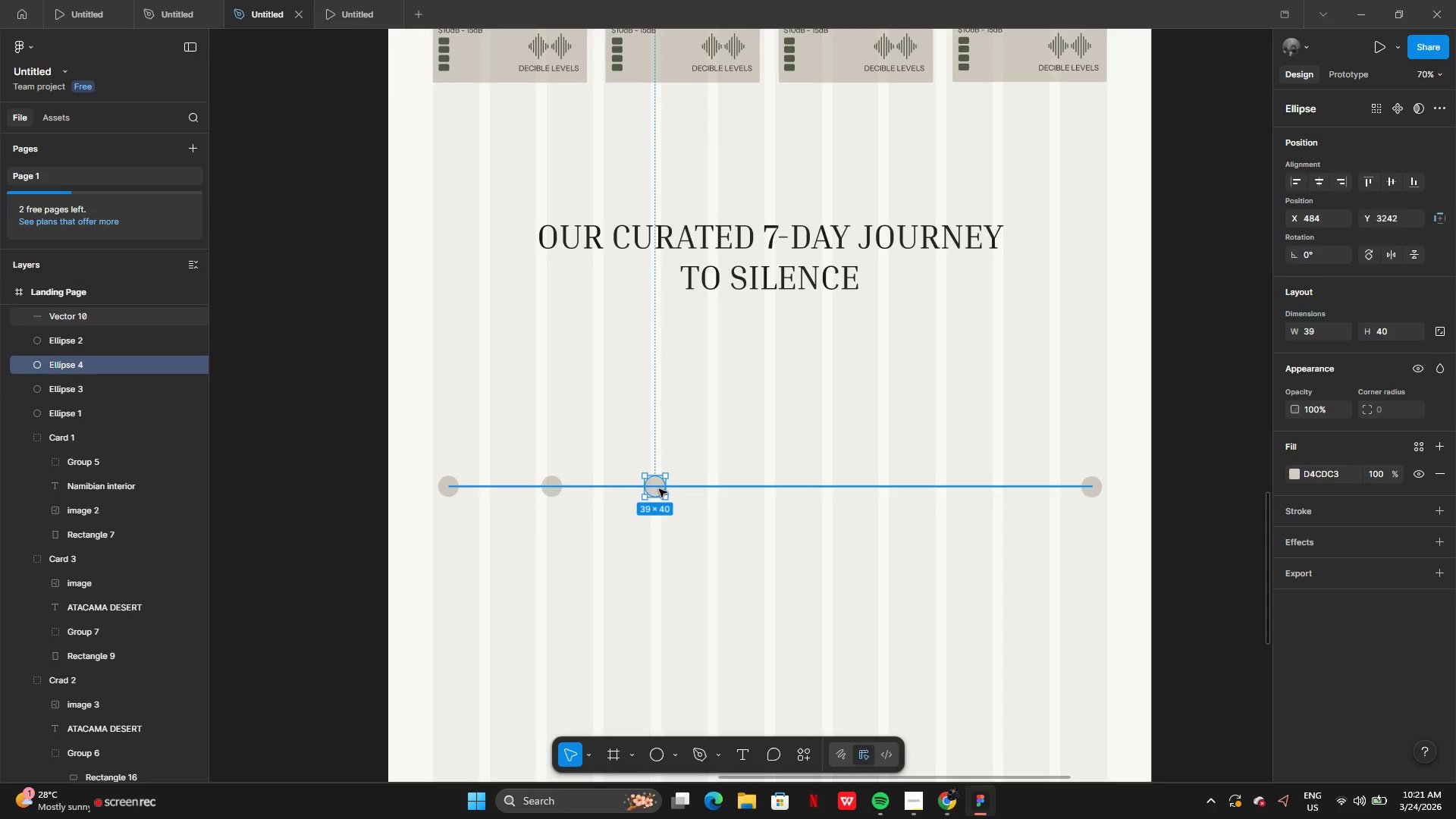 
hold_key(key=AltLeft, duration=0.56)
left_click_drag(start_coordinate=[658, 489], to_coordinate=[683, 486])
 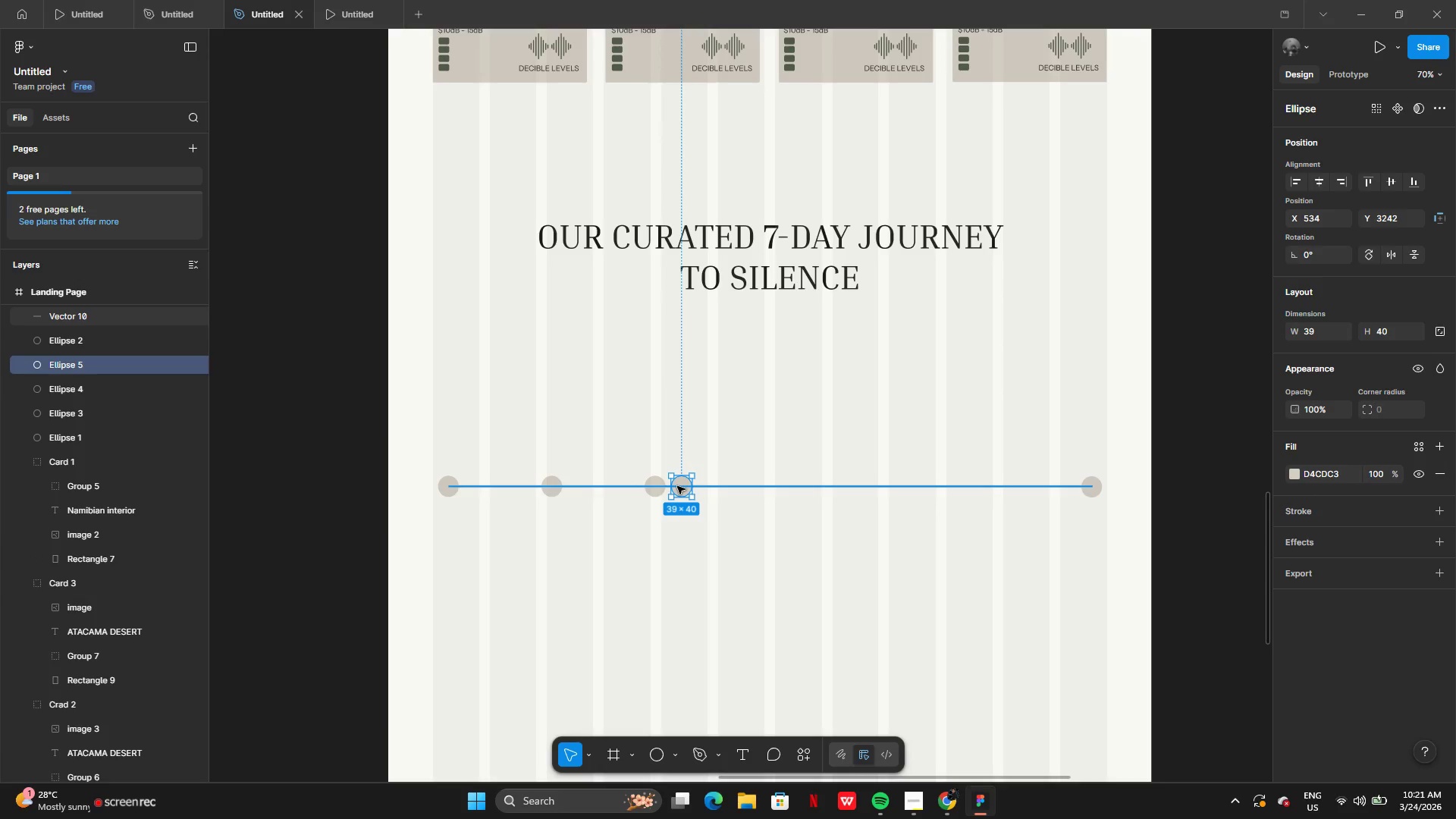 
left_click_drag(start_coordinate=[677, 486], to_coordinate=[753, 487])
 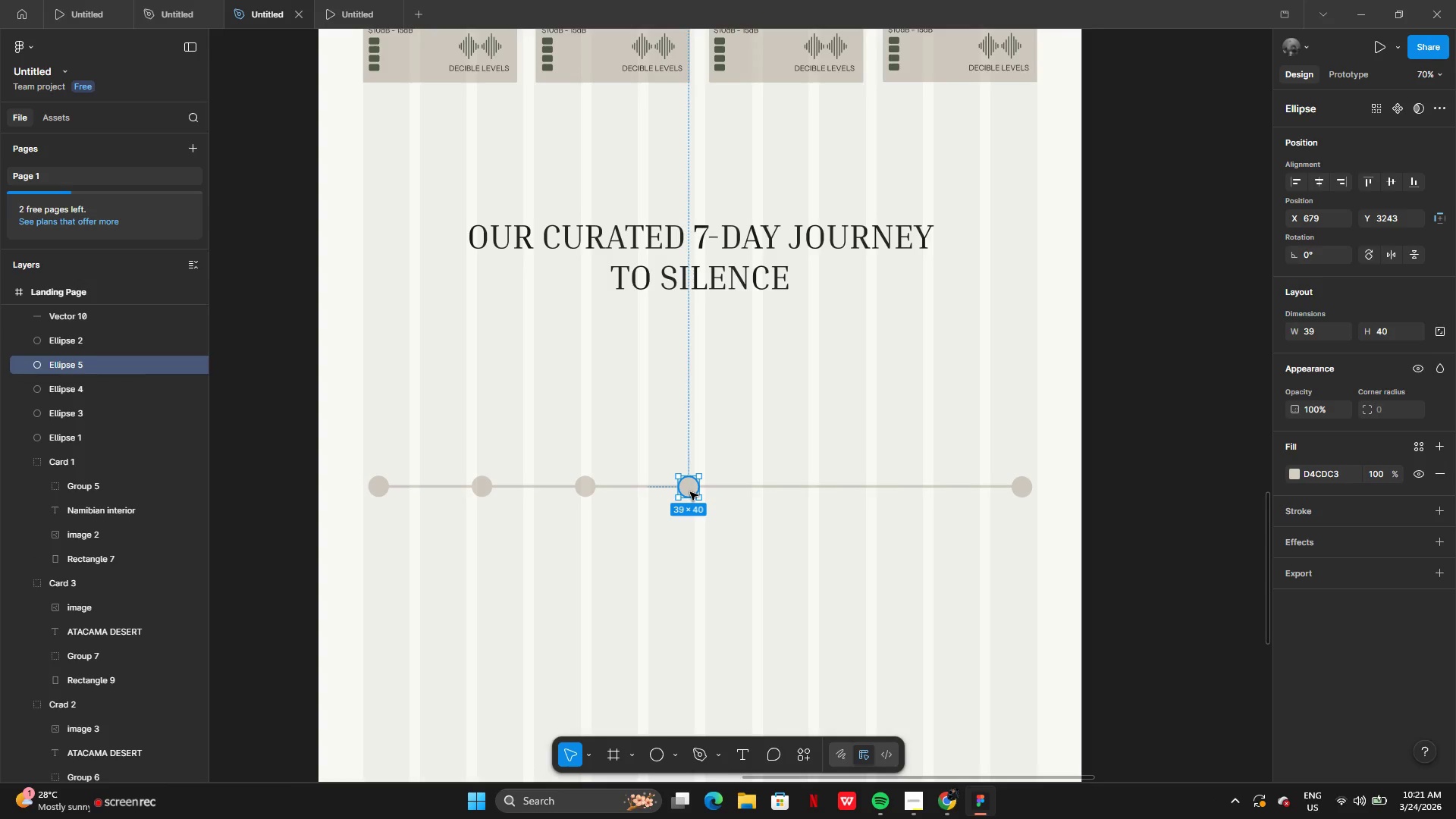 
hold_key(key=AltLeft, duration=0.47)
left_click_drag(start_coordinate=[690, 491], to_coordinate=[723, 491])
 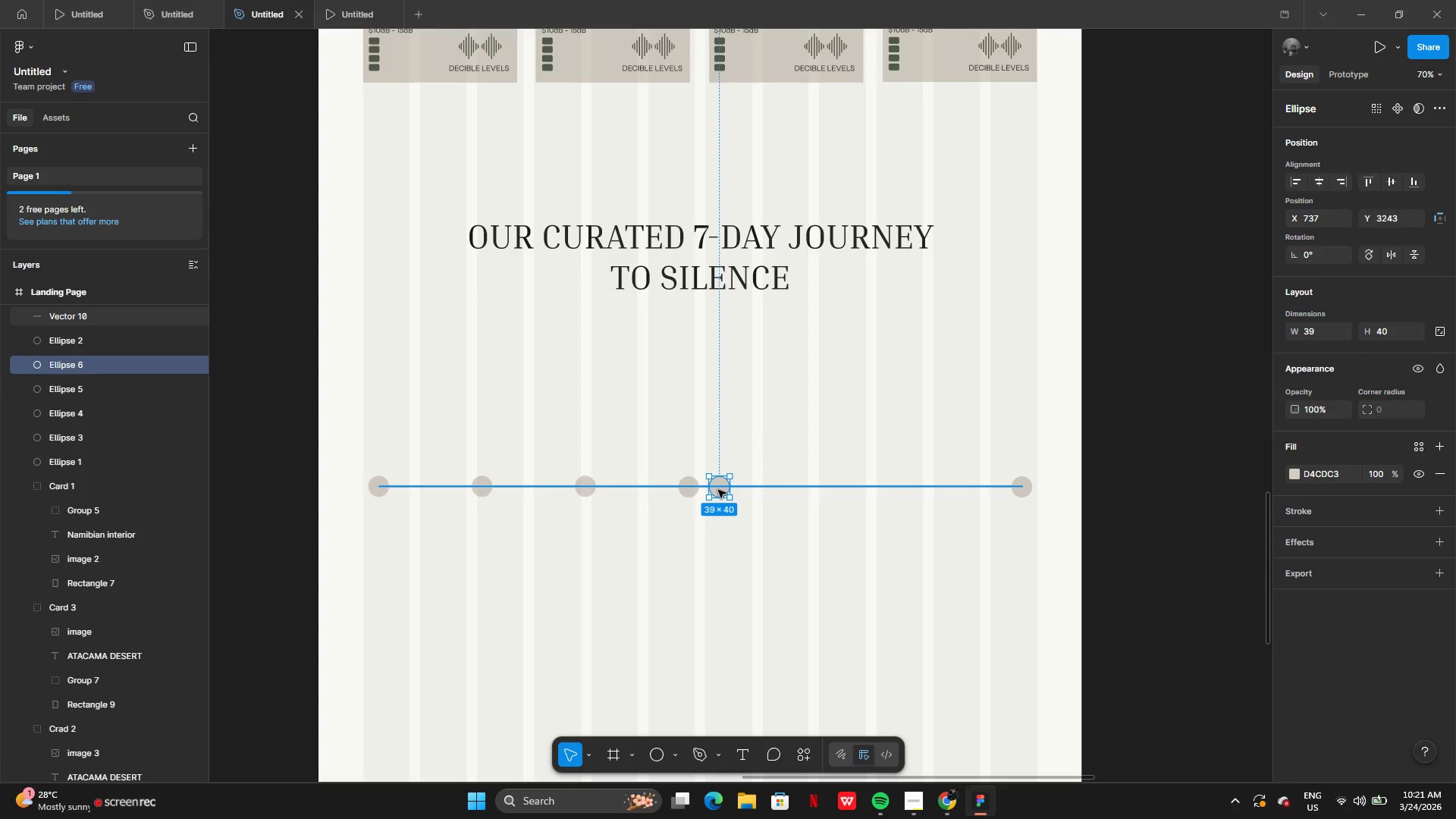 
left_click_drag(start_coordinate=[718, 490], to_coordinate=[788, 491])
 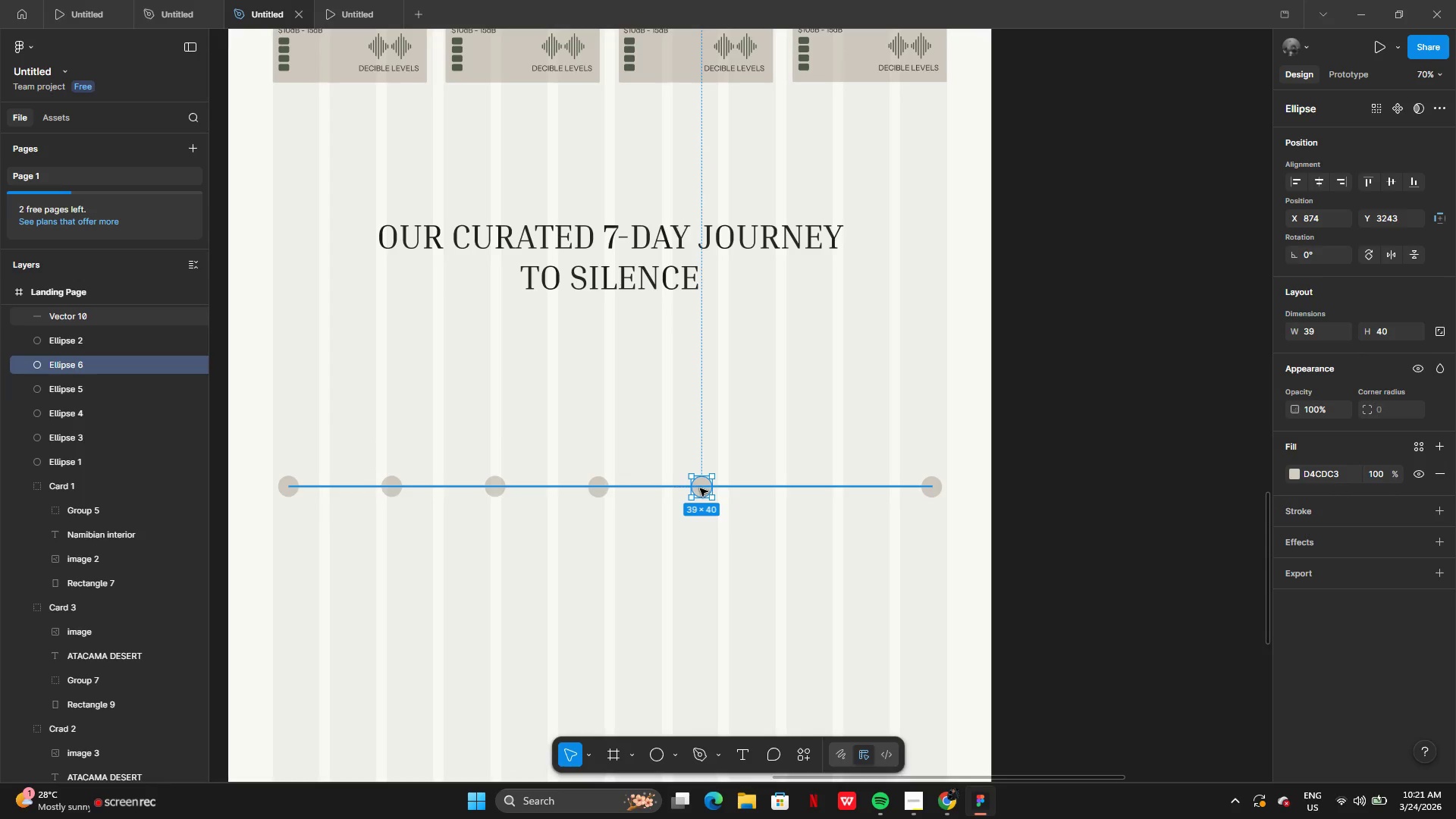 
hold_key(key=AltLeft, duration=0.95)
left_click_drag(start_coordinate=[699, 487], to_coordinate=[745, 490])
 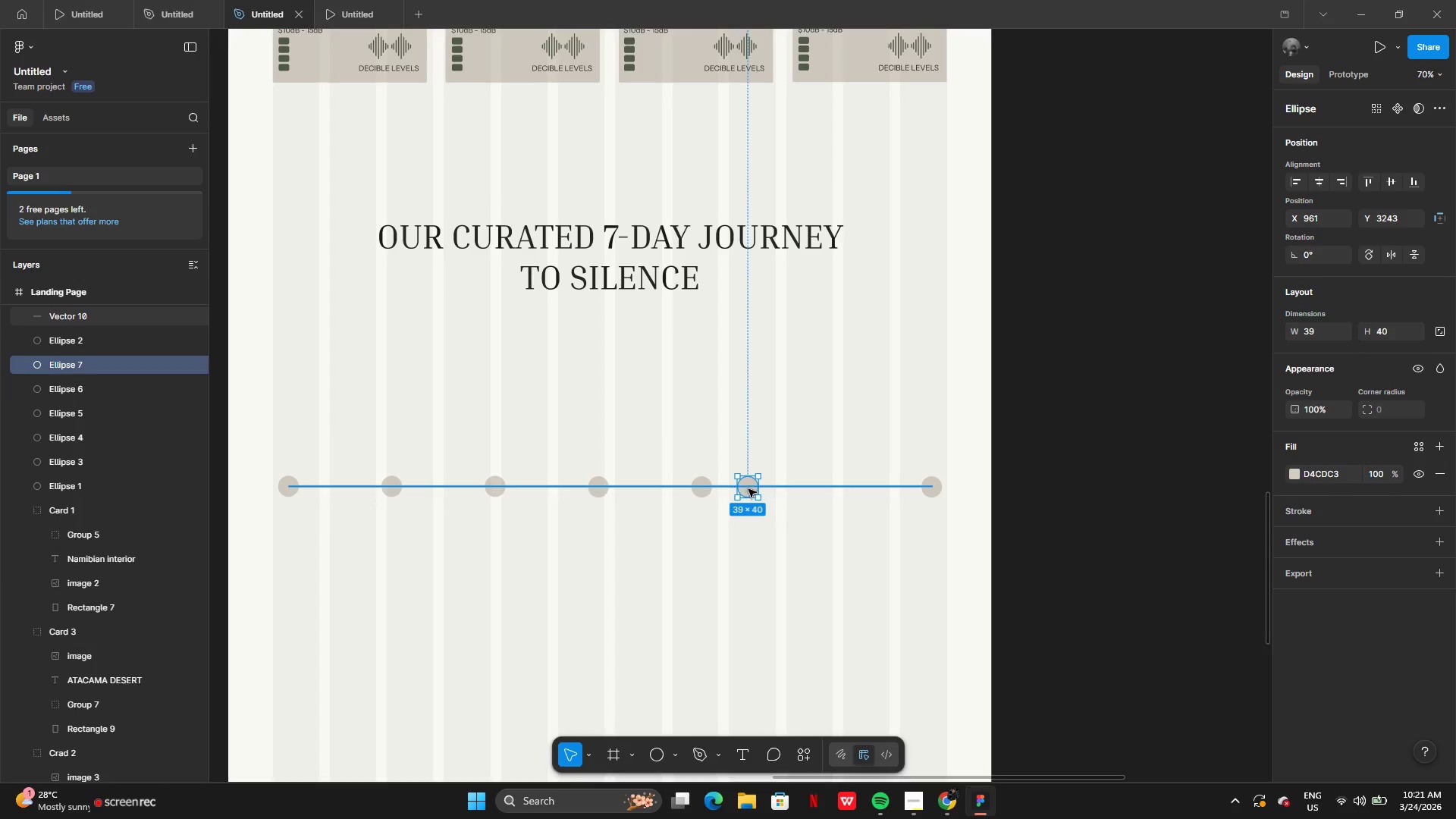 
left_click_drag(start_coordinate=[748, 489], to_coordinate=[805, 488])
 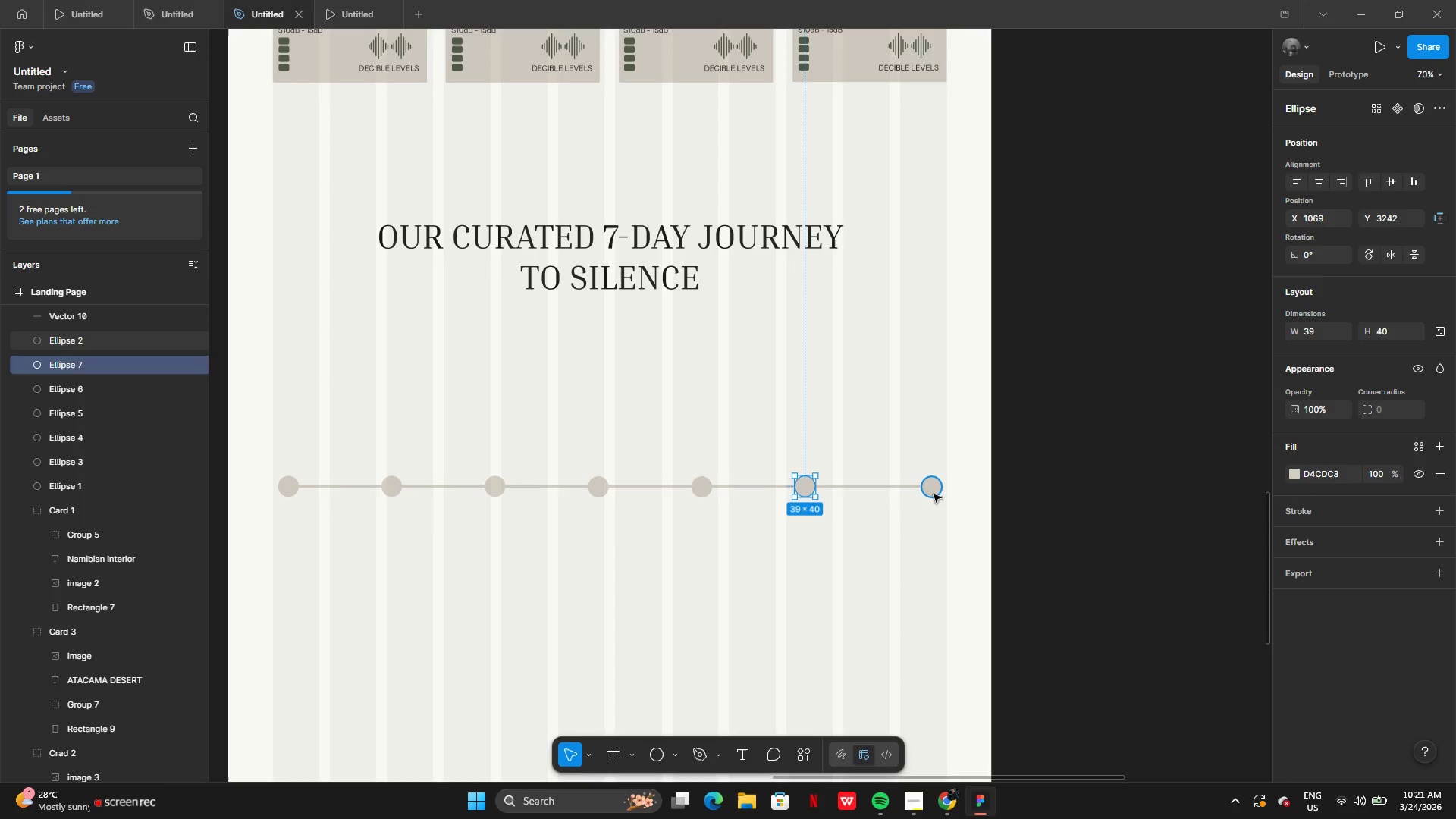 
left_click([933, 491])
 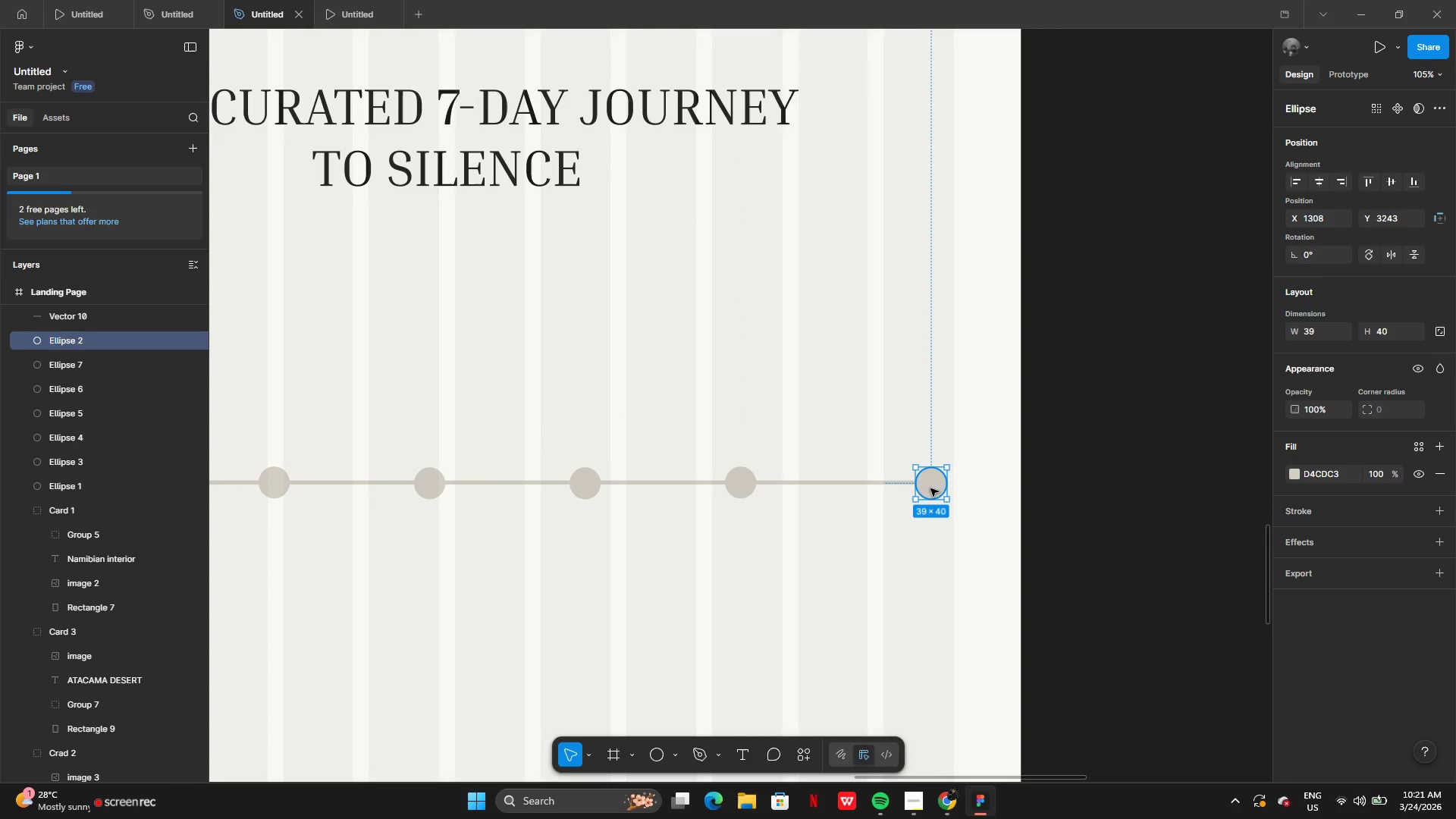 
left_click_drag(start_coordinate=[930, 488], to_coordinate=[897, 490])
 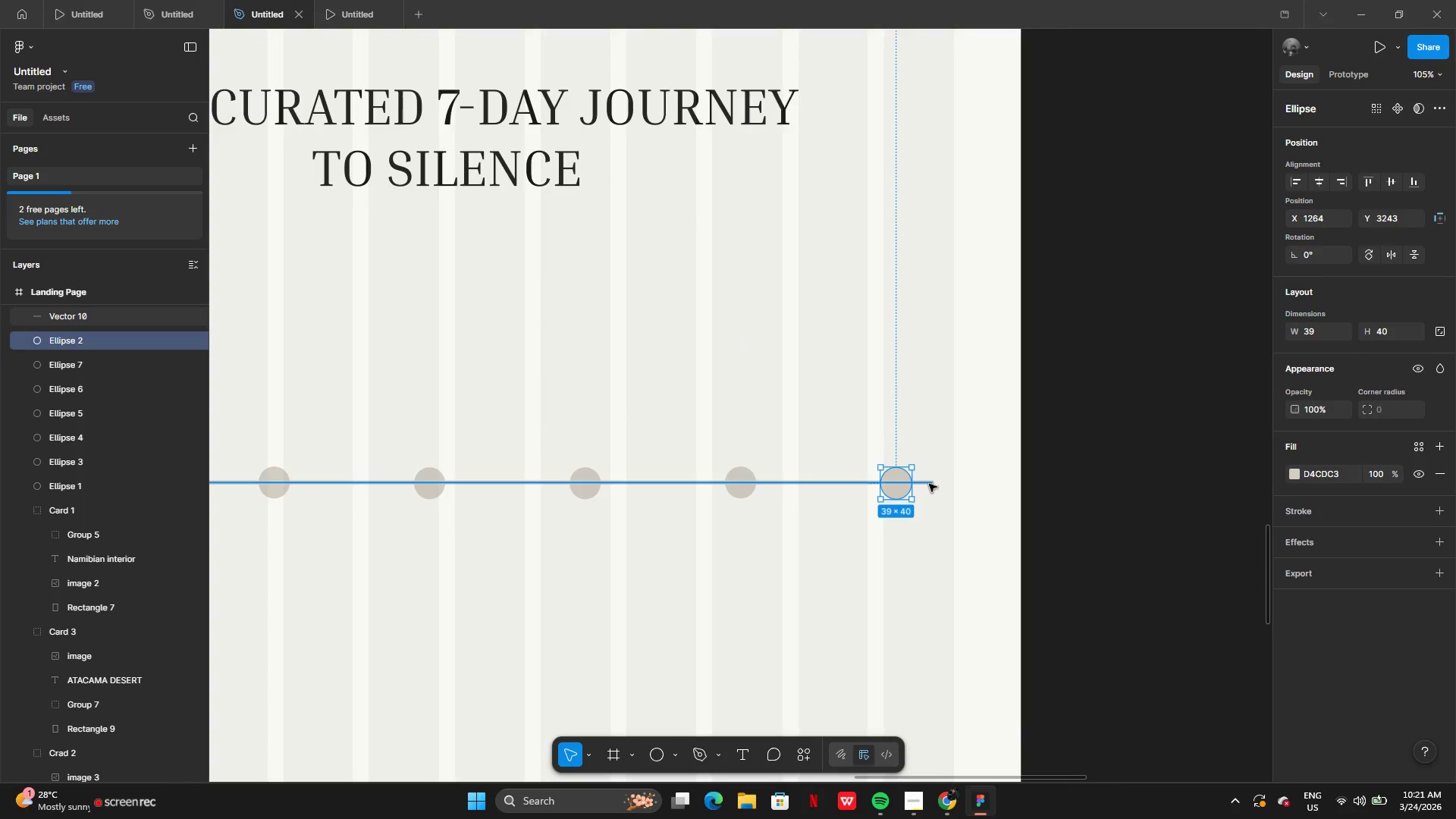 
left_click([929, 484])
 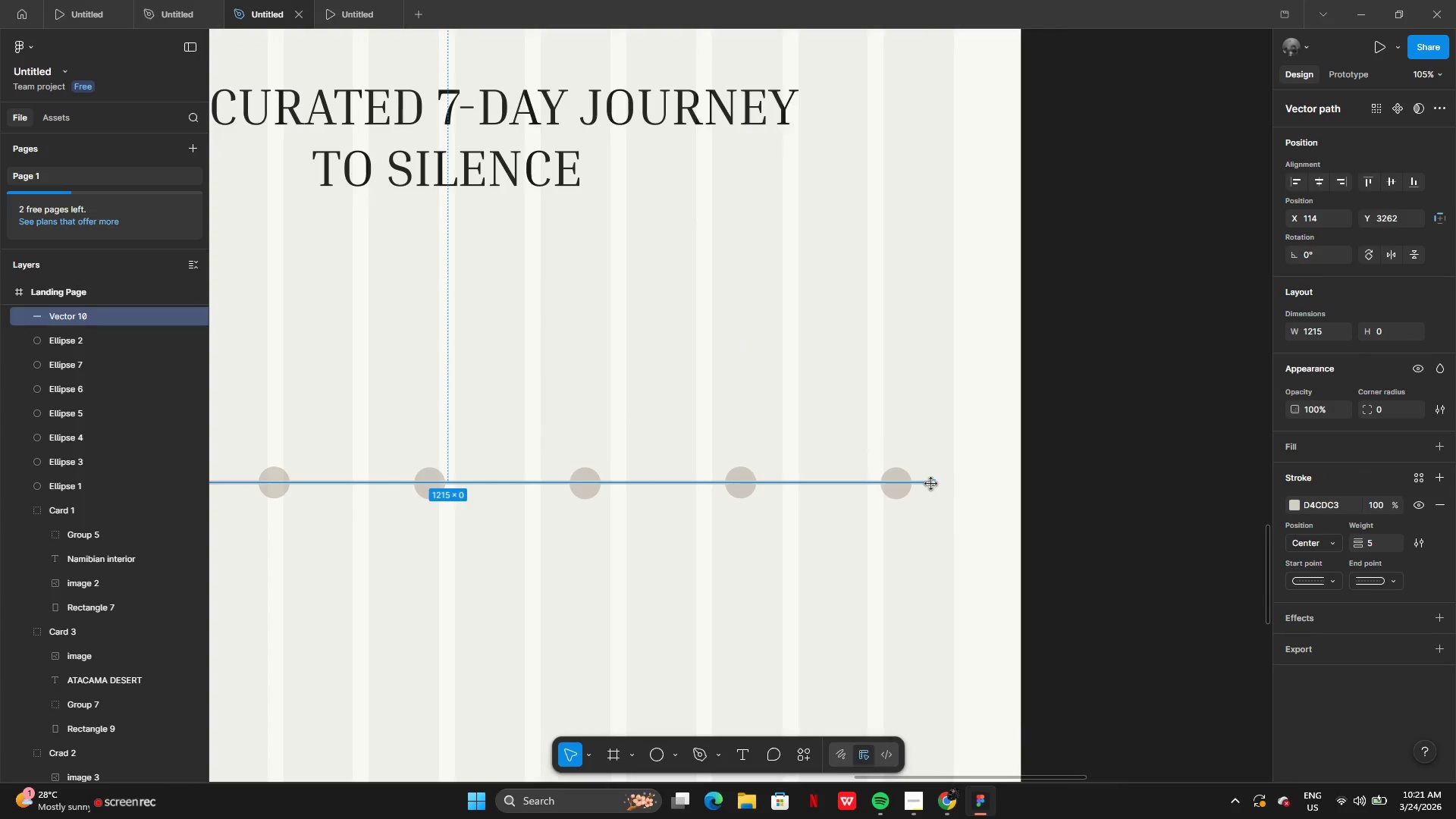 
left_click_drag(start_coordinate=[933, 484], to_coordinate=[897, 487])
 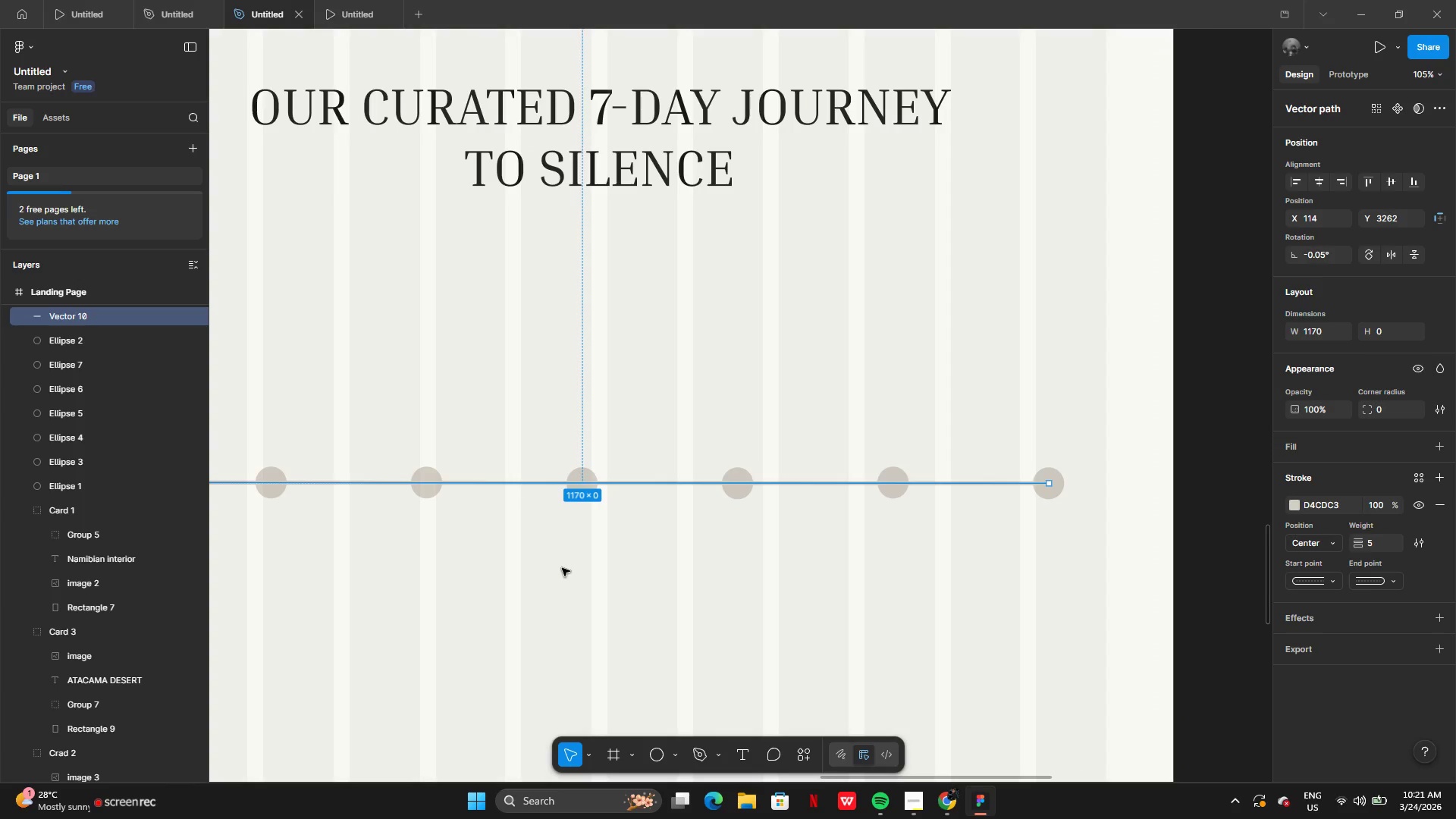 
left_click([562, 568])
 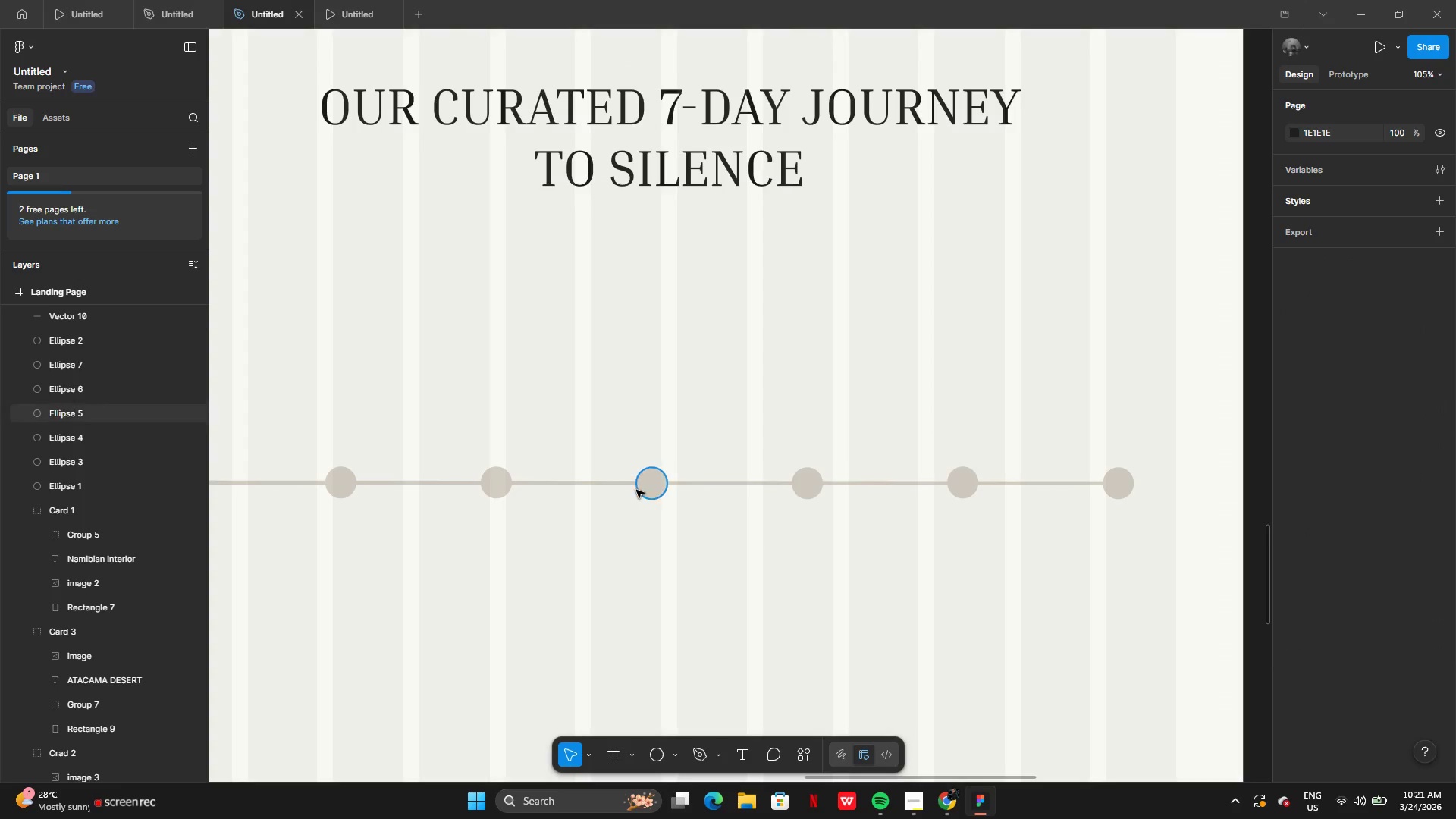 
left_click([647, 490])
 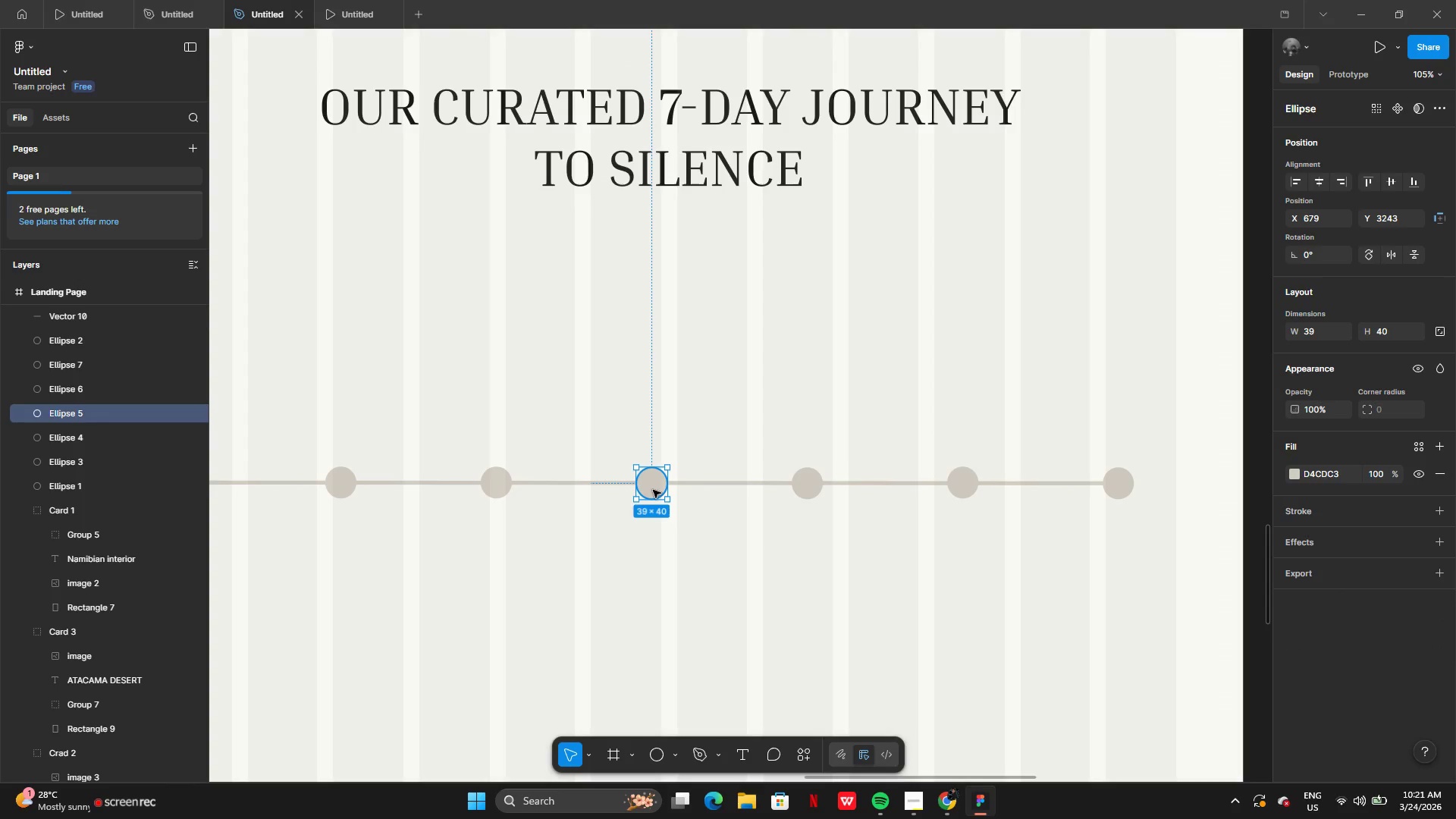 
left_click_drag(start_coordinate=[653, 490], to_coordinate=[664, 490])
 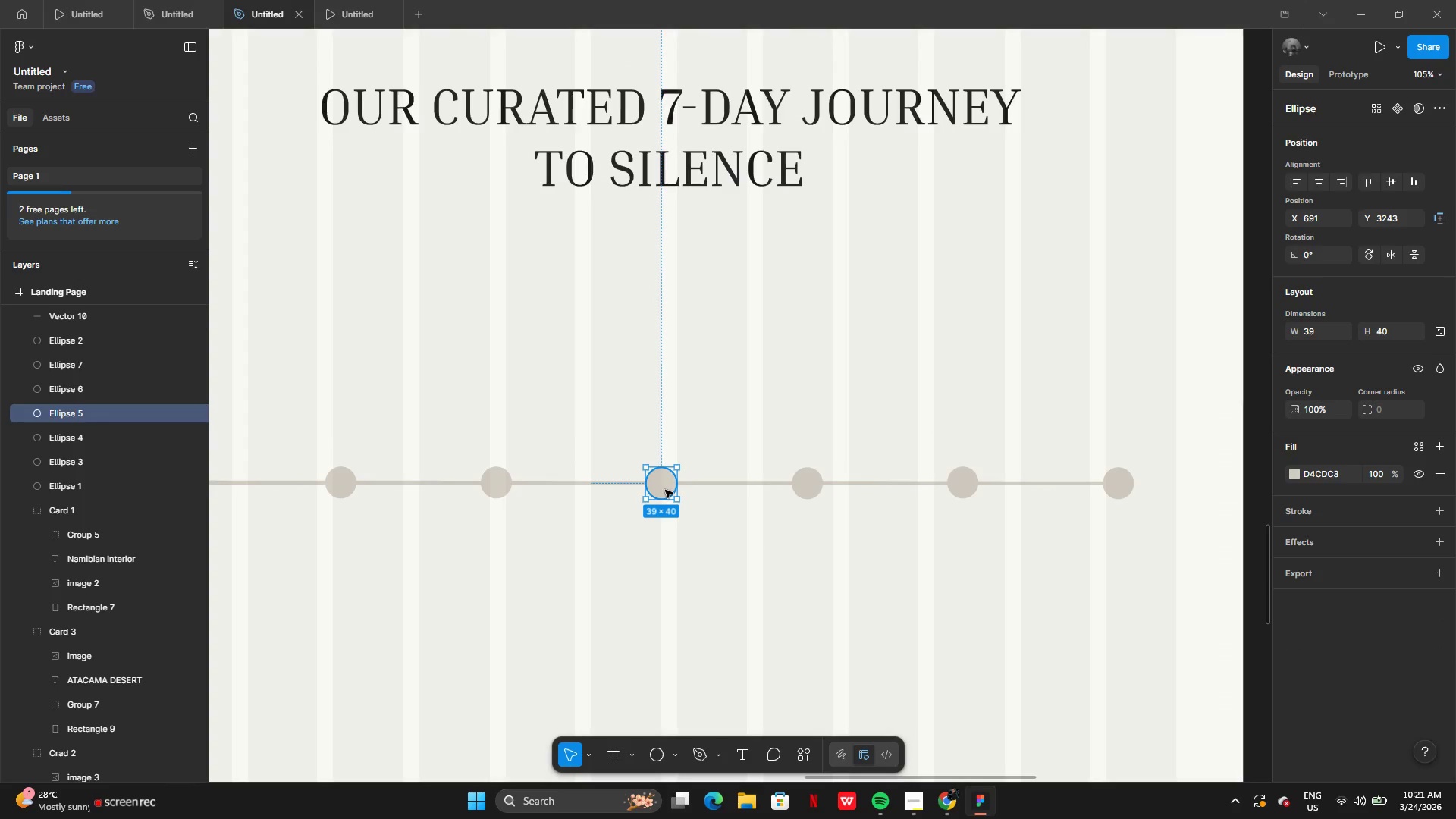 
left_click_drag(start_coordinate=[665, 490], to_coordinate=[654, 490])
 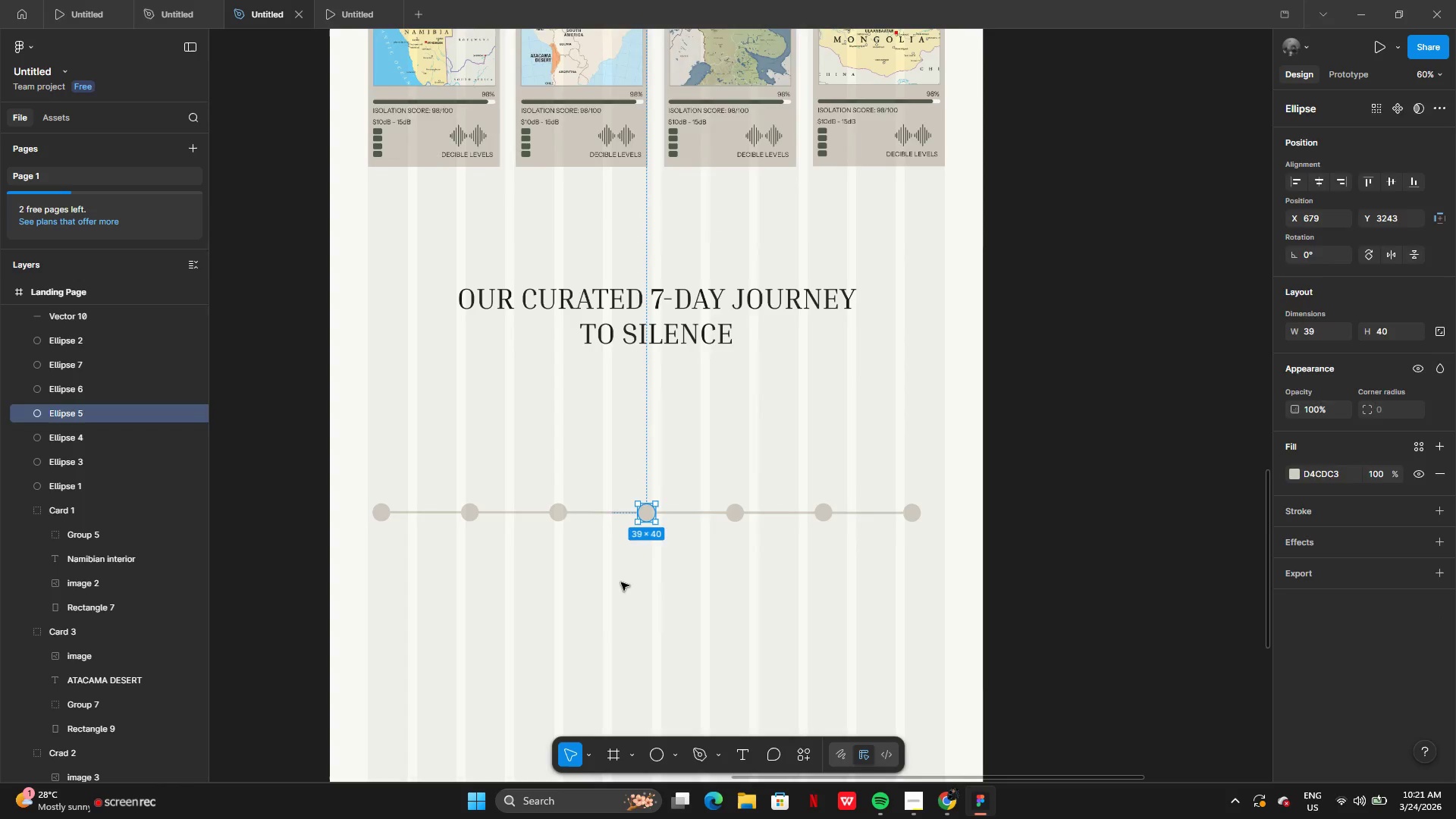 
left_click([621, 582])
 